 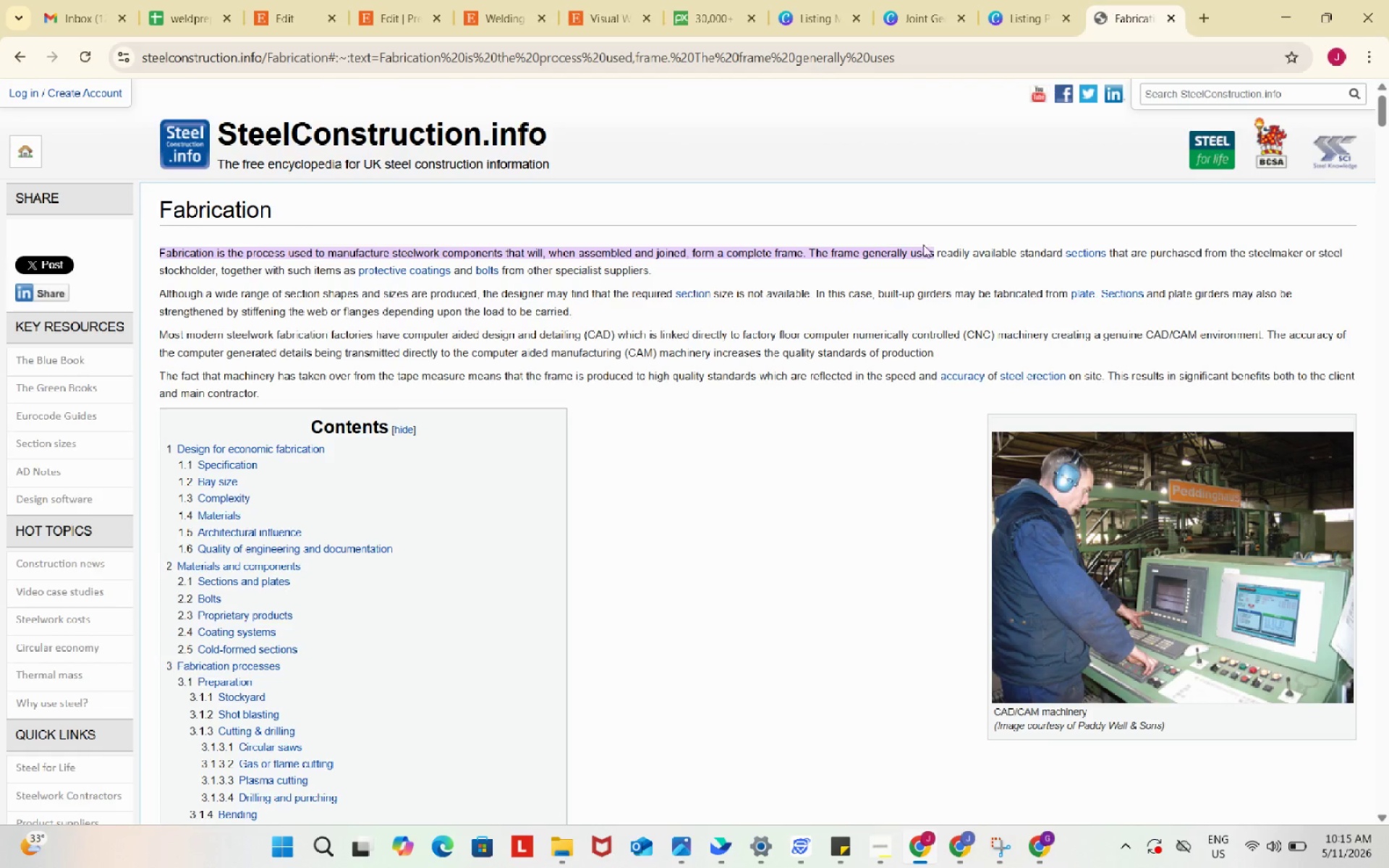 
scroll: coordinate [722, 435], scroll_direction: down, amount: 19.0
 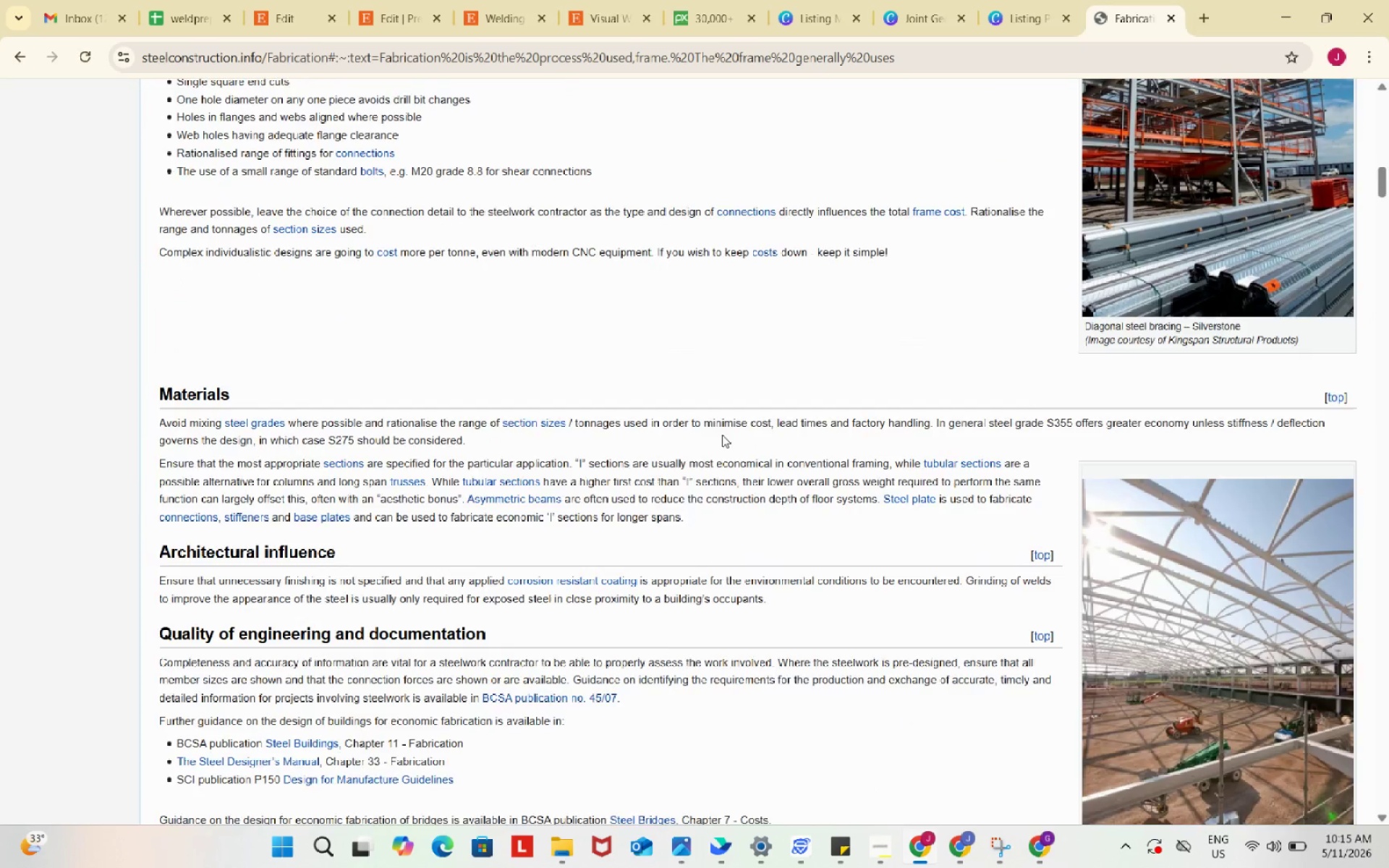 
scroll: coordinate [722, 435], scroll_direction: up, amount: 4.0
 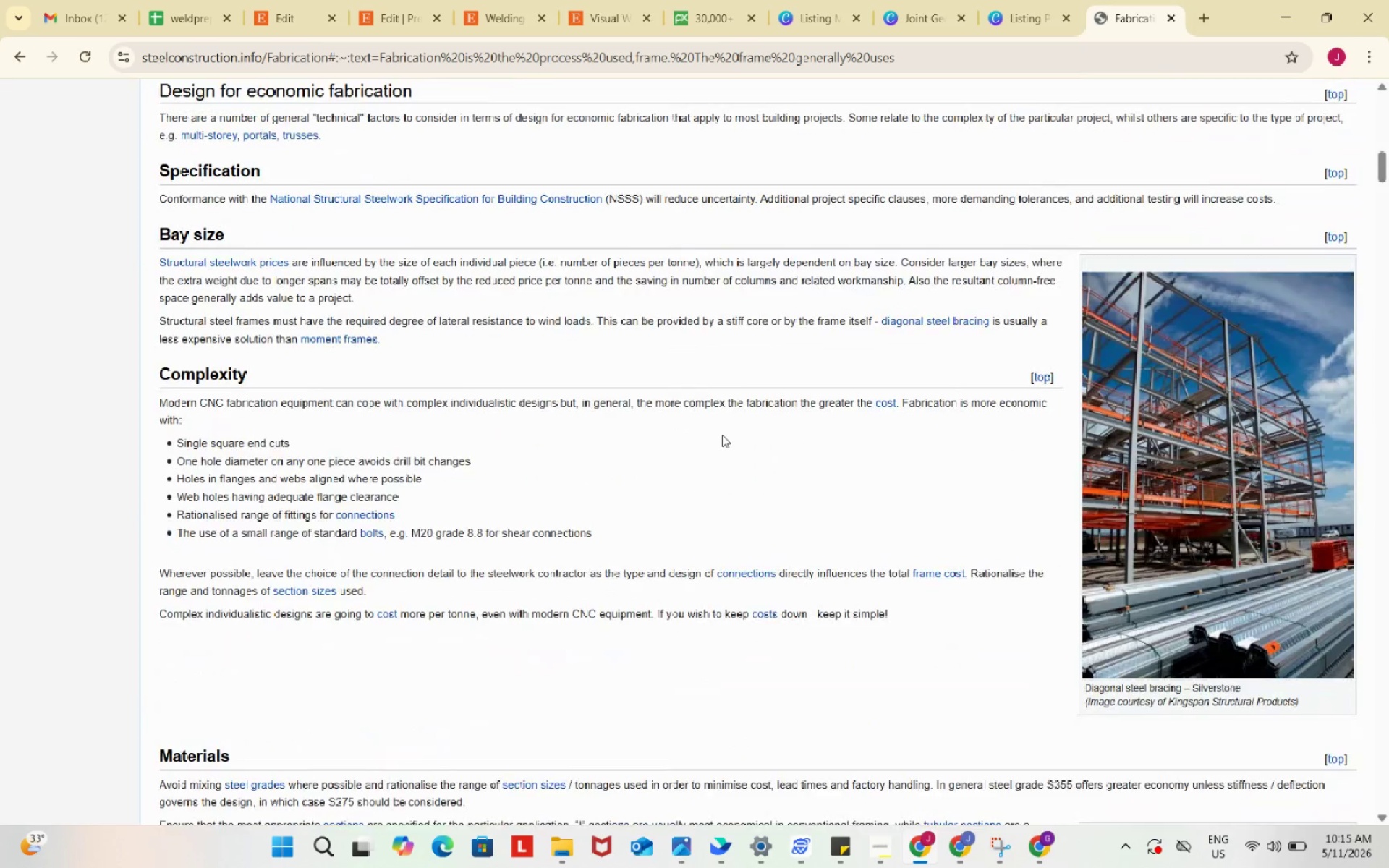 
scroll: coordinate [722, 435], scroll_direction: down, amount: 38.0
 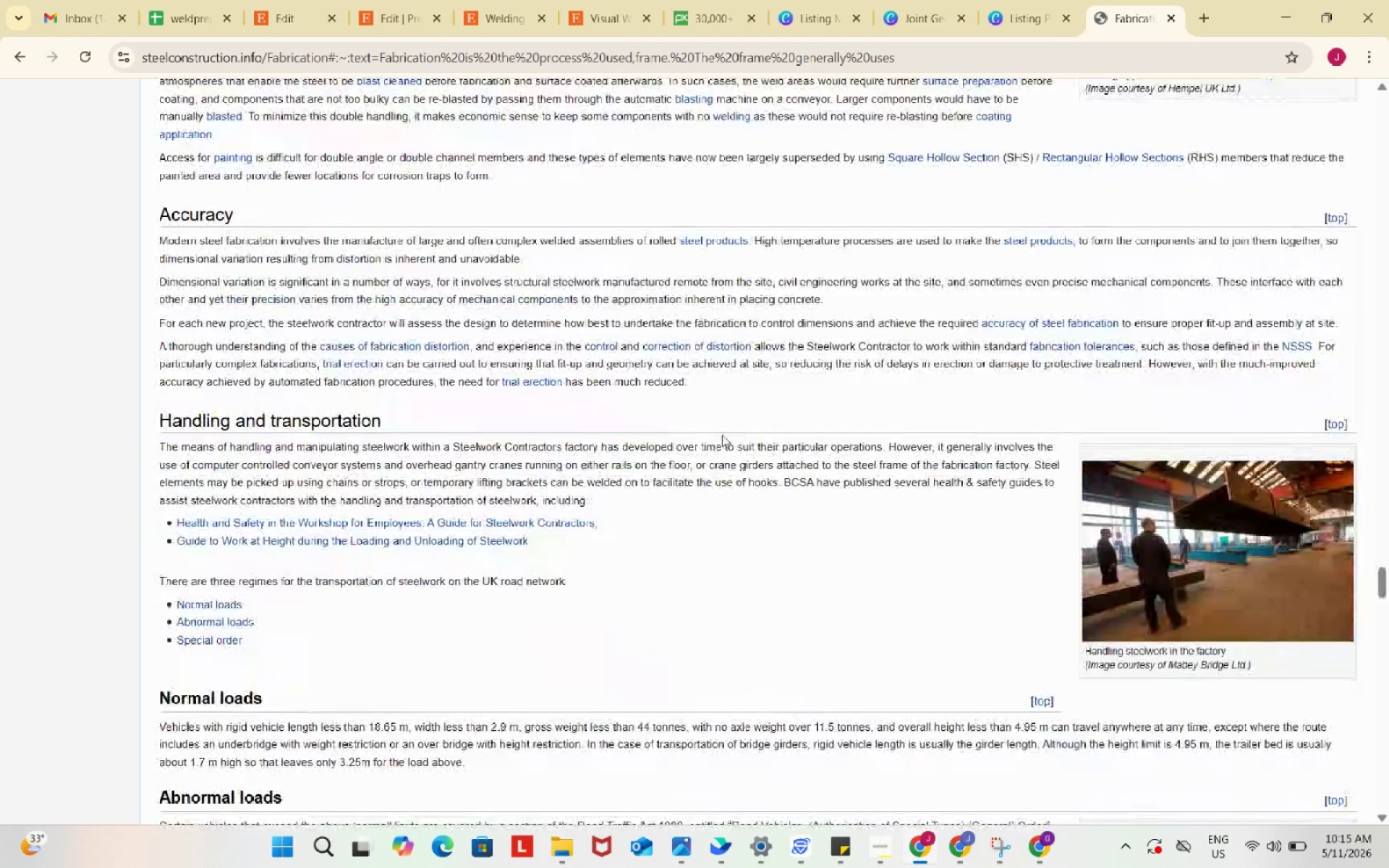 
scroll: coordinate [722, 435], scroll_direction: up, amount: 2.0
 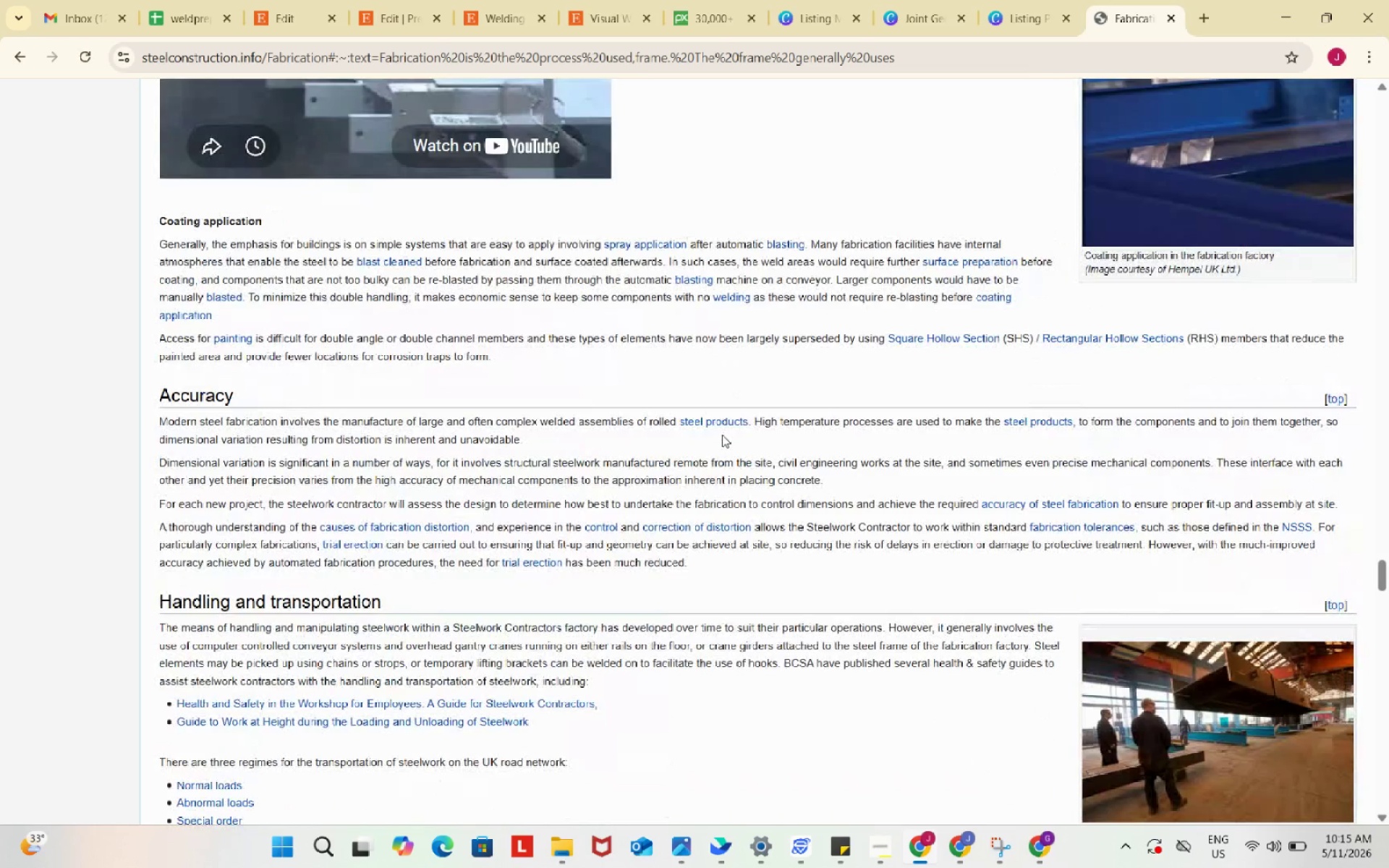 
scroll: coordinate [722, 435], scroll_direction: down, amount: 1.0
 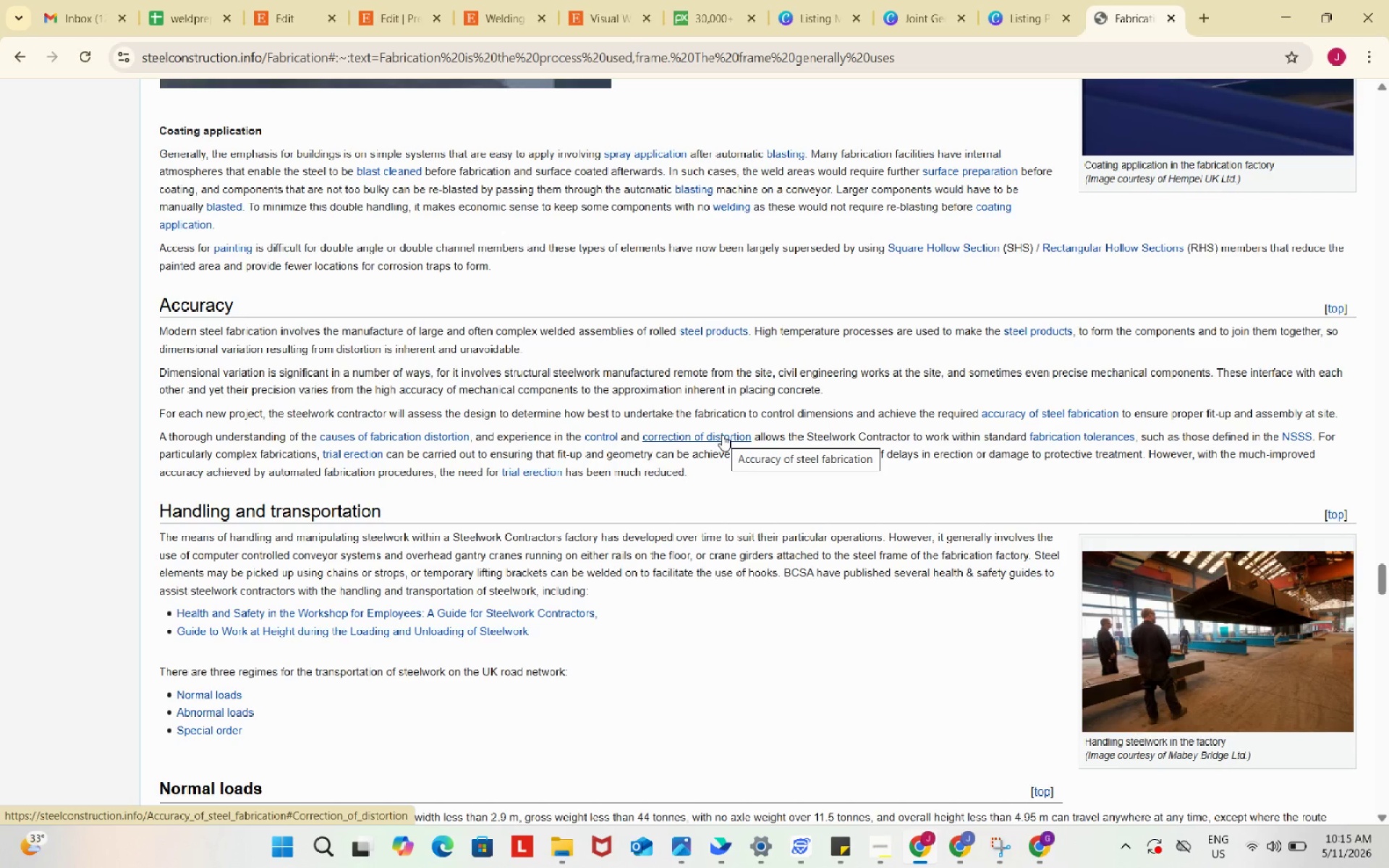 
wait(24.02)
 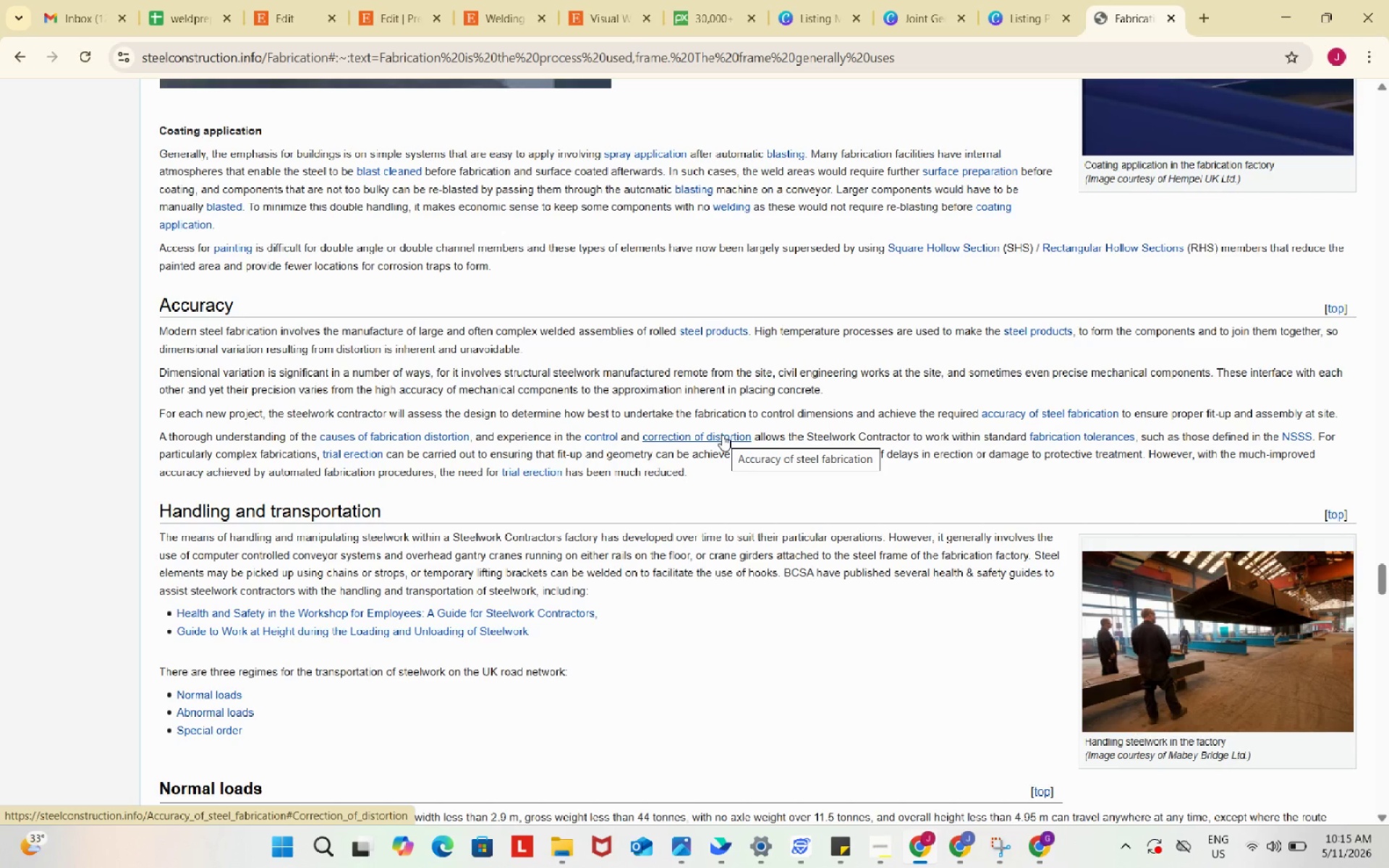 
scroll: coordinate [722, 434], scroll_direction: up, amount: 1.0
 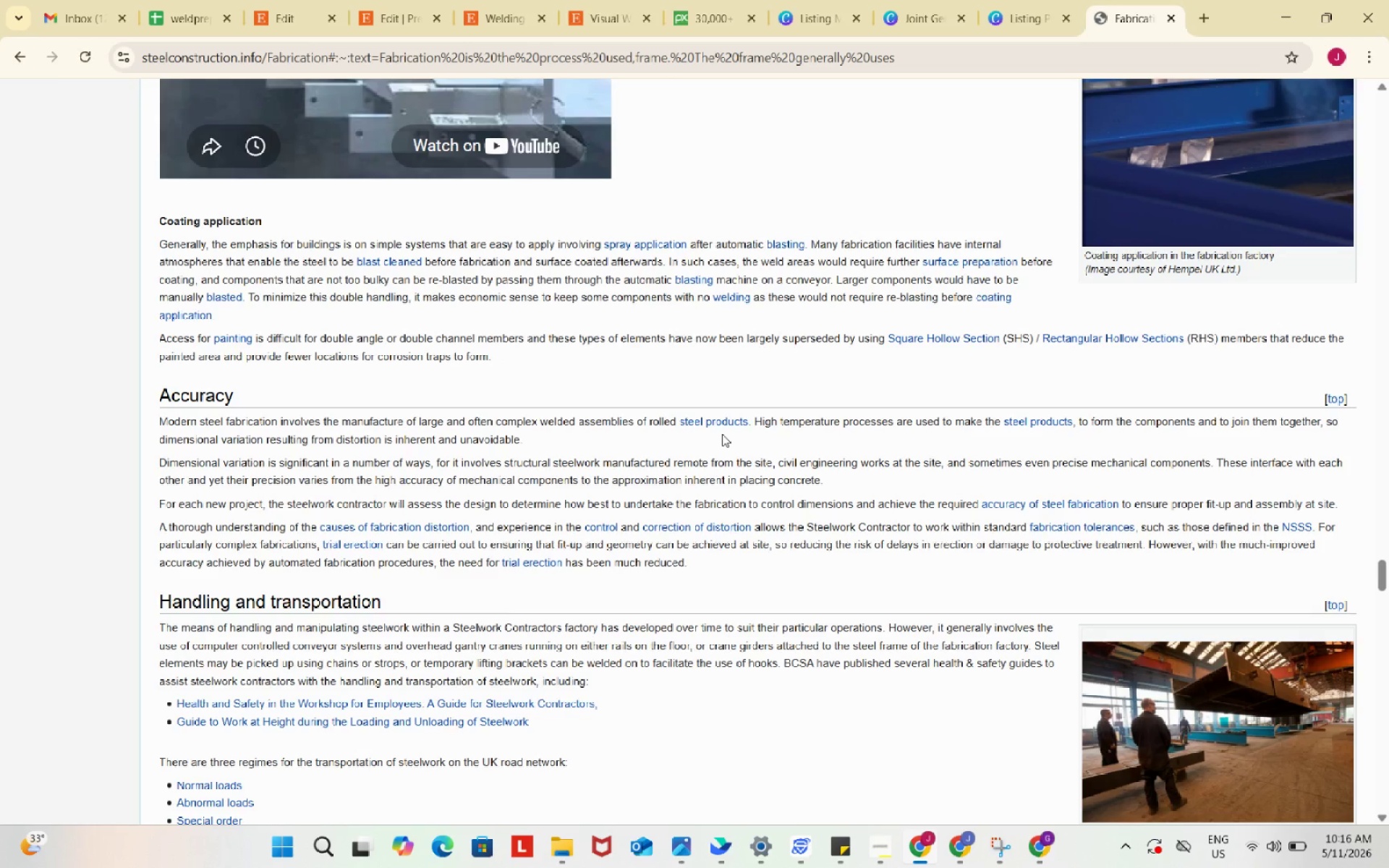 
wait(44.29)
 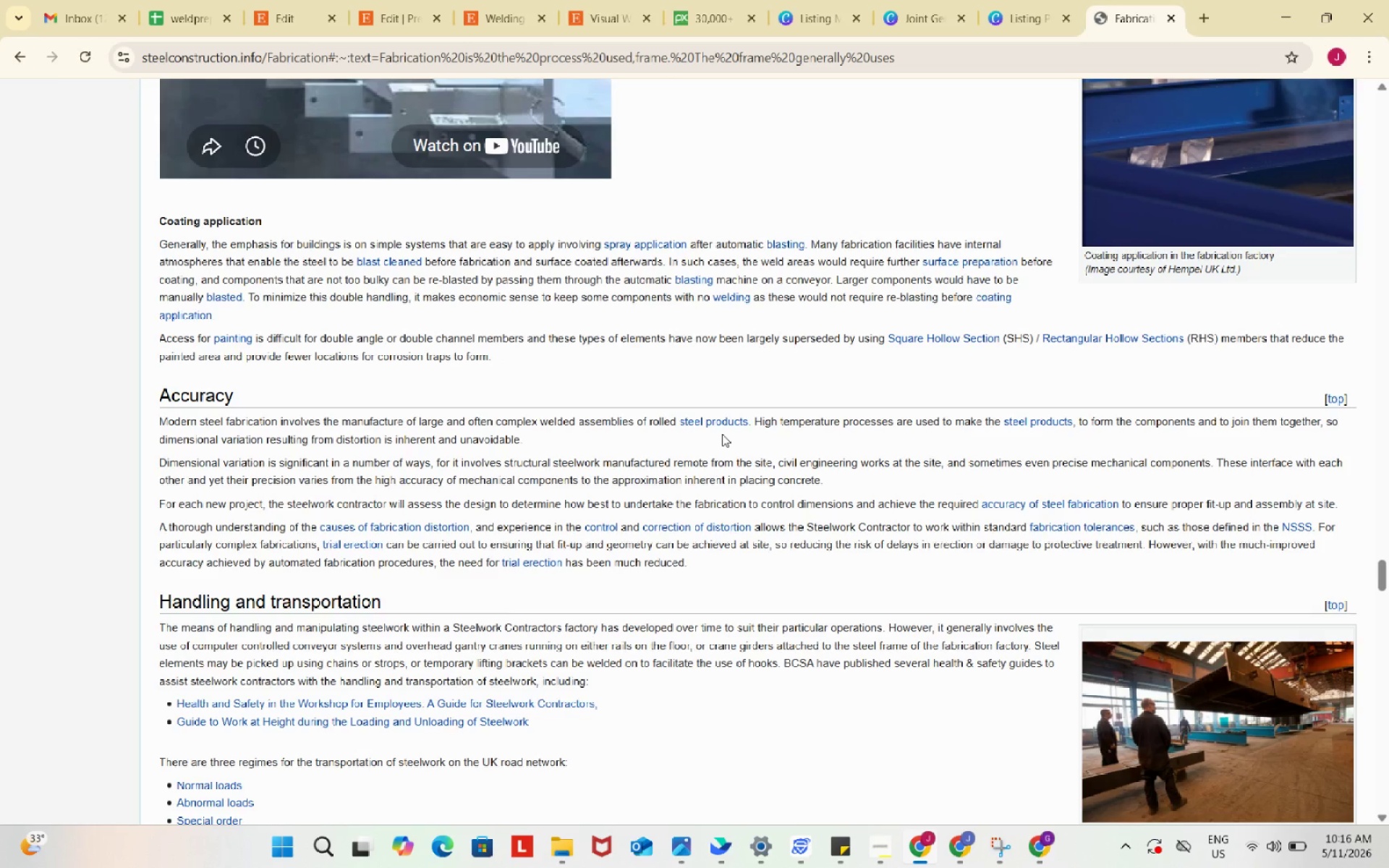 
scroll: coordinate [581, 496], scroll_direction: down, amount: 11.0
 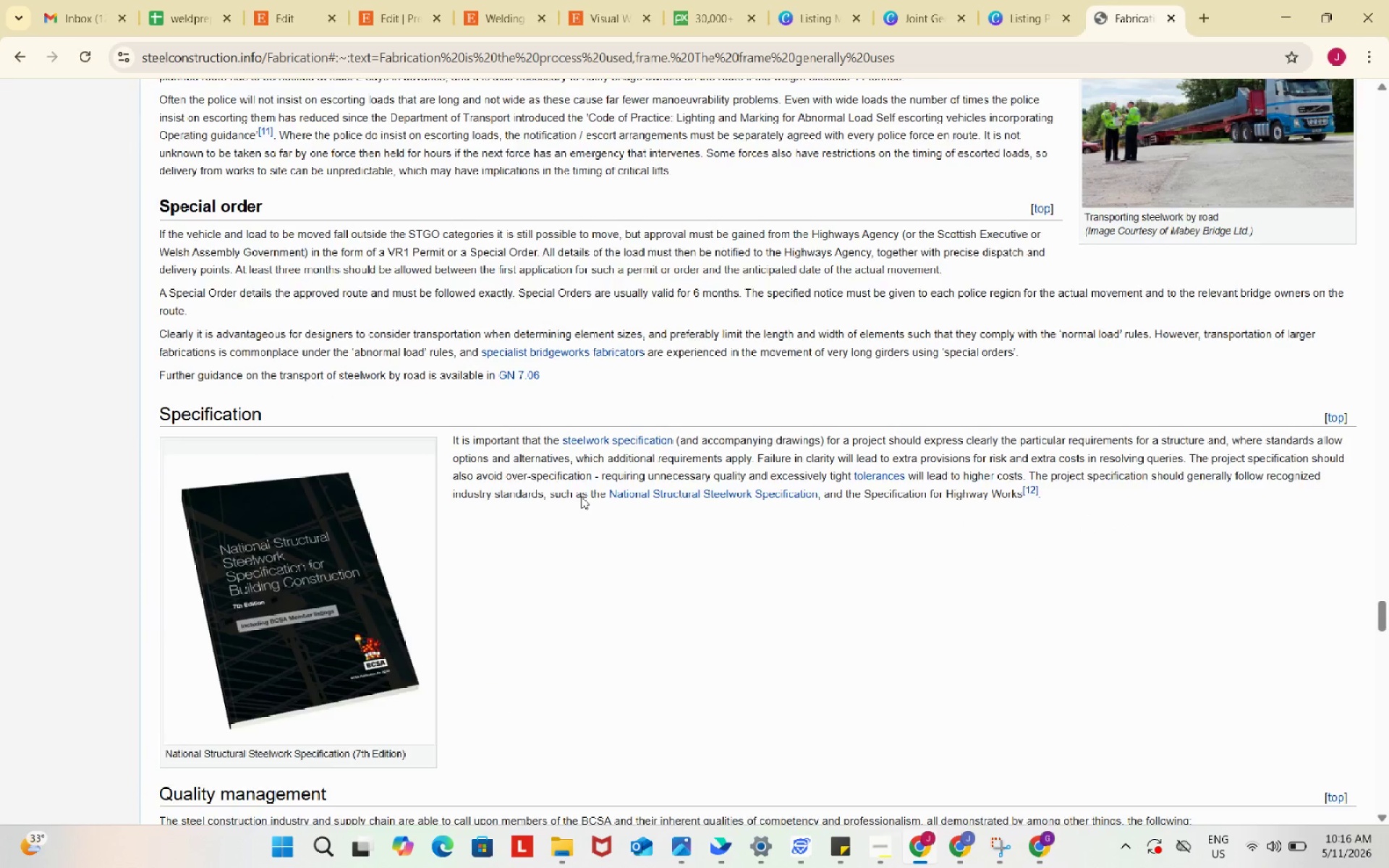 
scroll: coordinate [751, 346], scroll_direction: up, amount: 143.0
 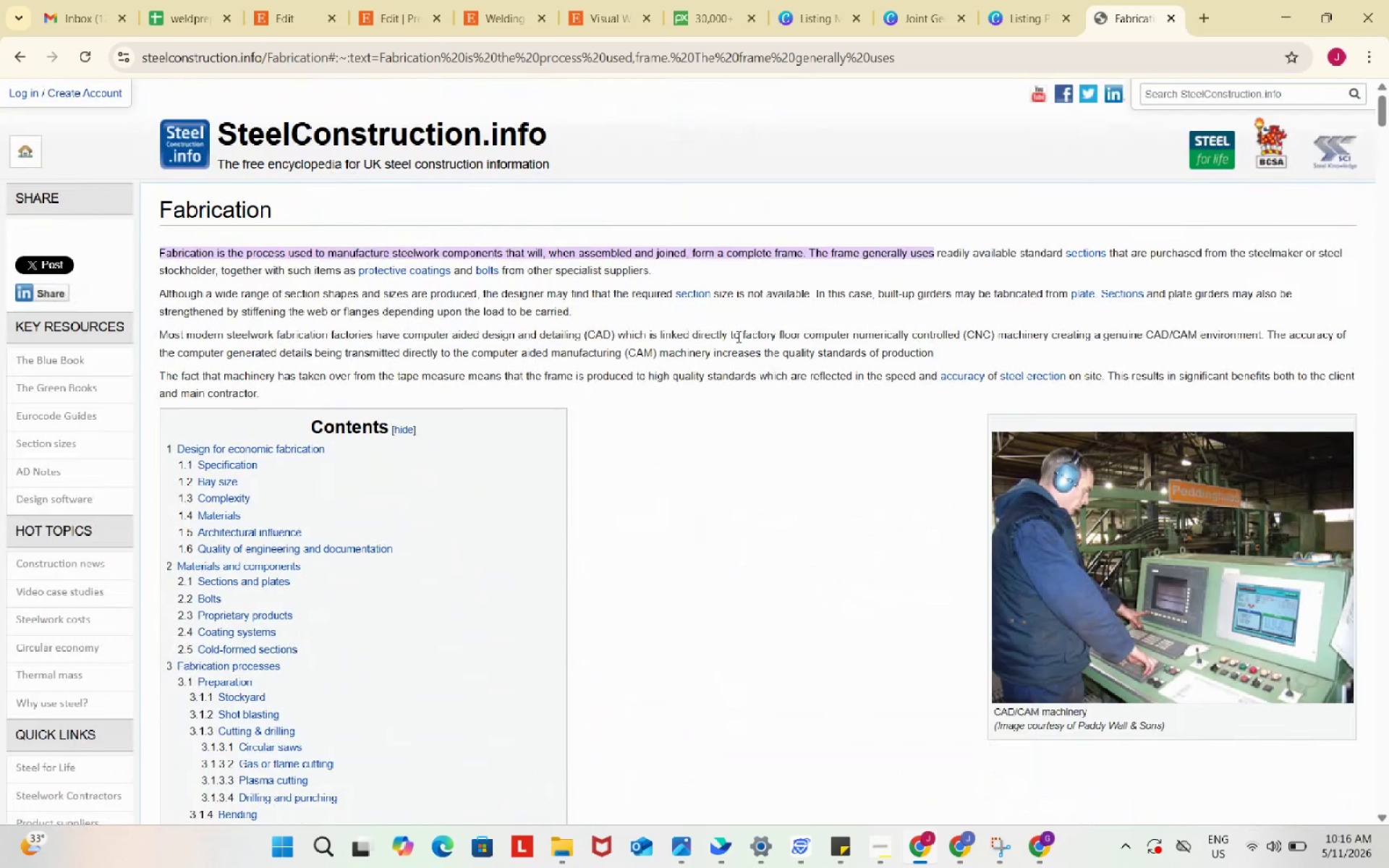 
scroll: coordinate [619, 320], scroll_direction: down, amount: 16.0
 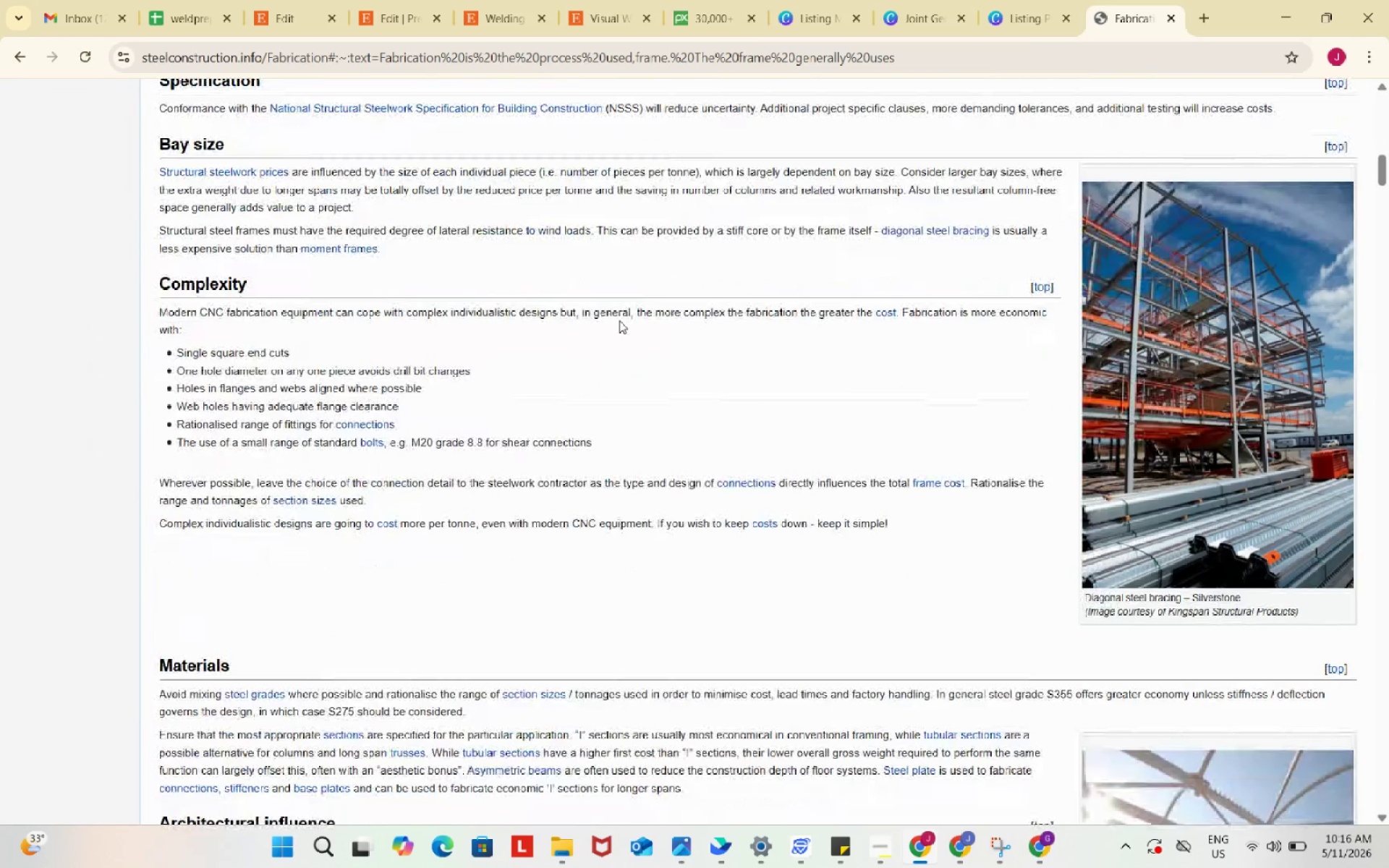 
wait(14.12)
 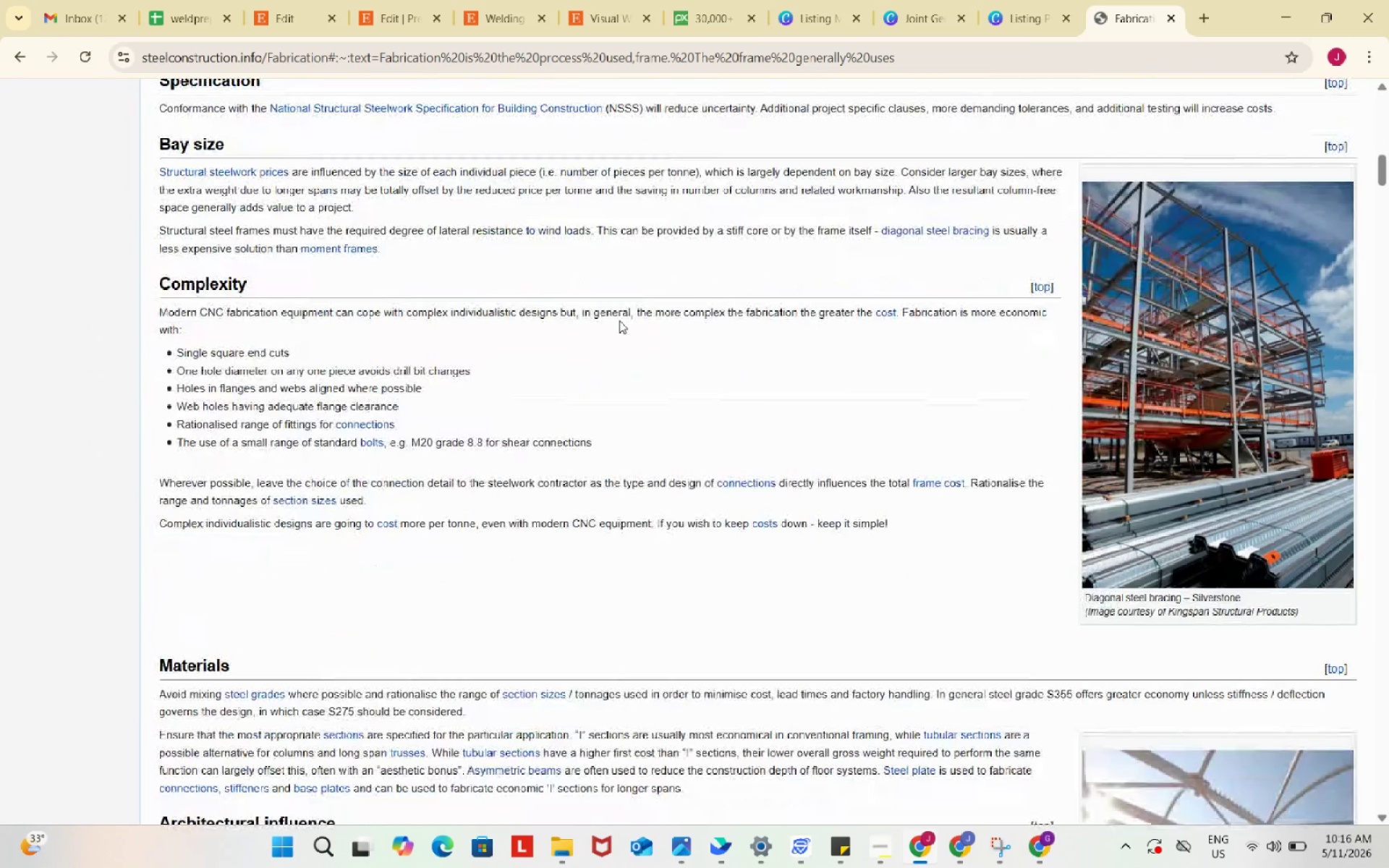 
scroll: coordinate [610, 320], scroll_direction: up, amount: 1.0
 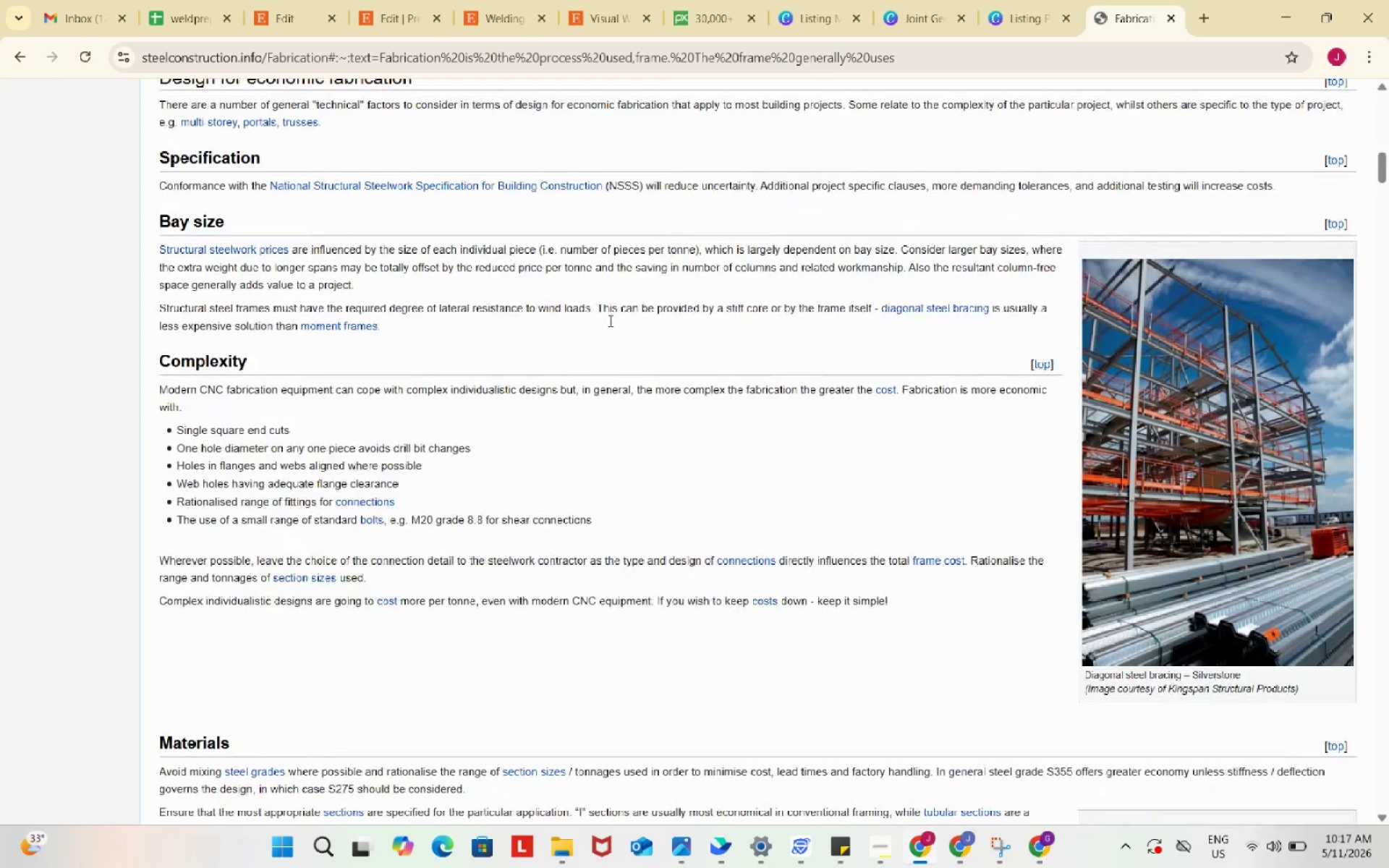 
scroll: coordinate [598, 324], scroll_direction: down, amount: 7.0
 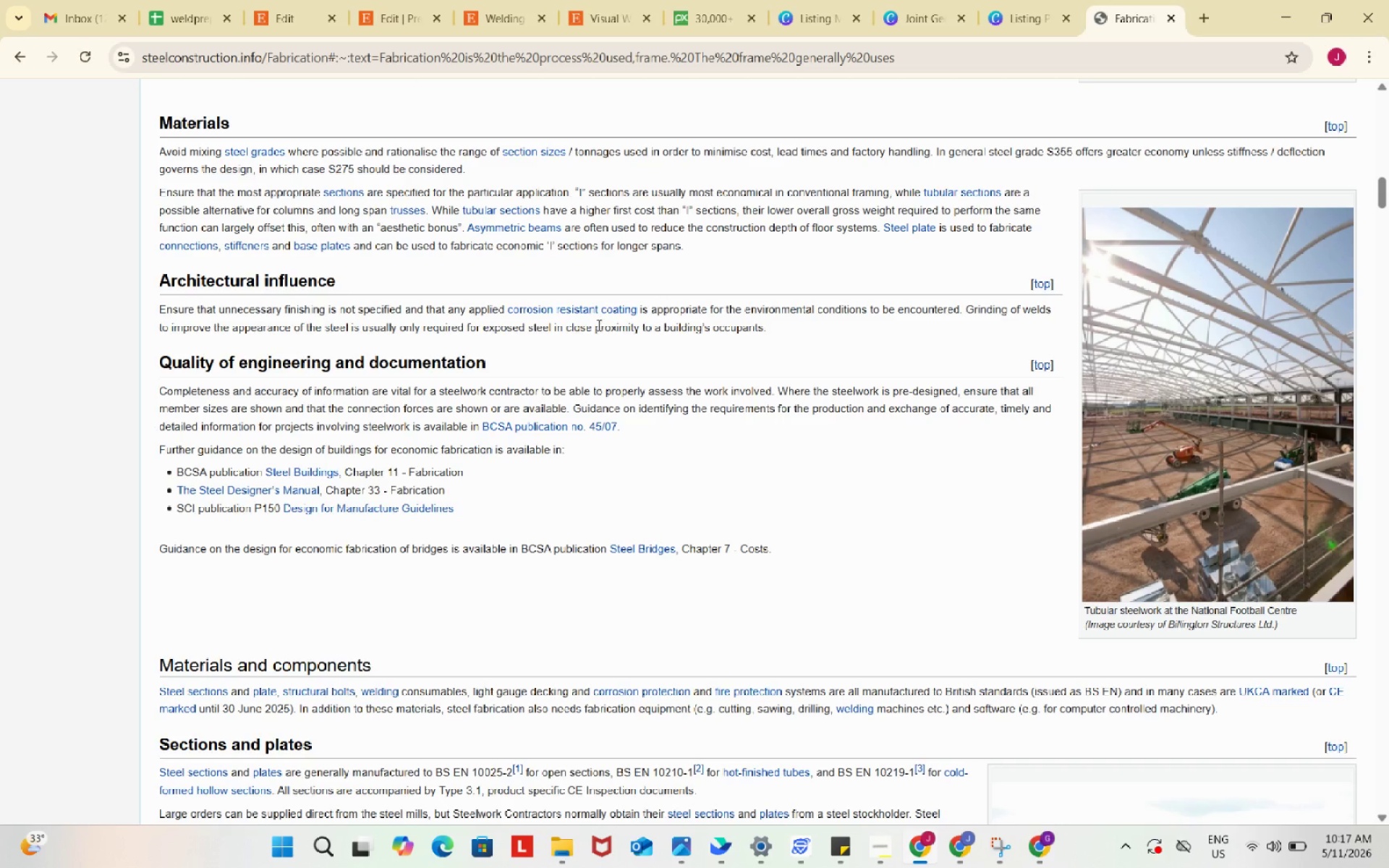 
wait(5.66)
 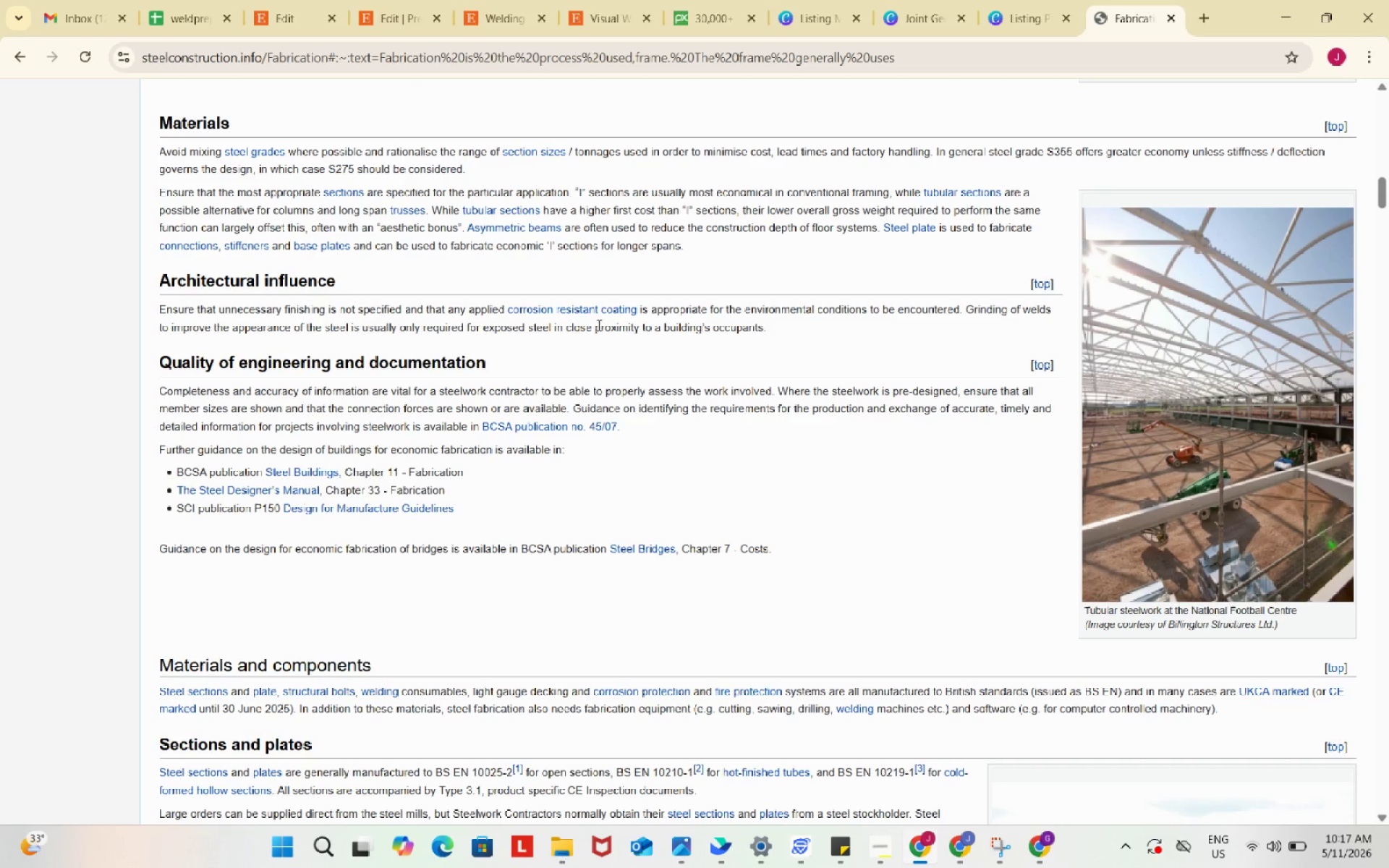 
scroll: coordinate [589, 333], scroll_direction: down, amount: 6.0
 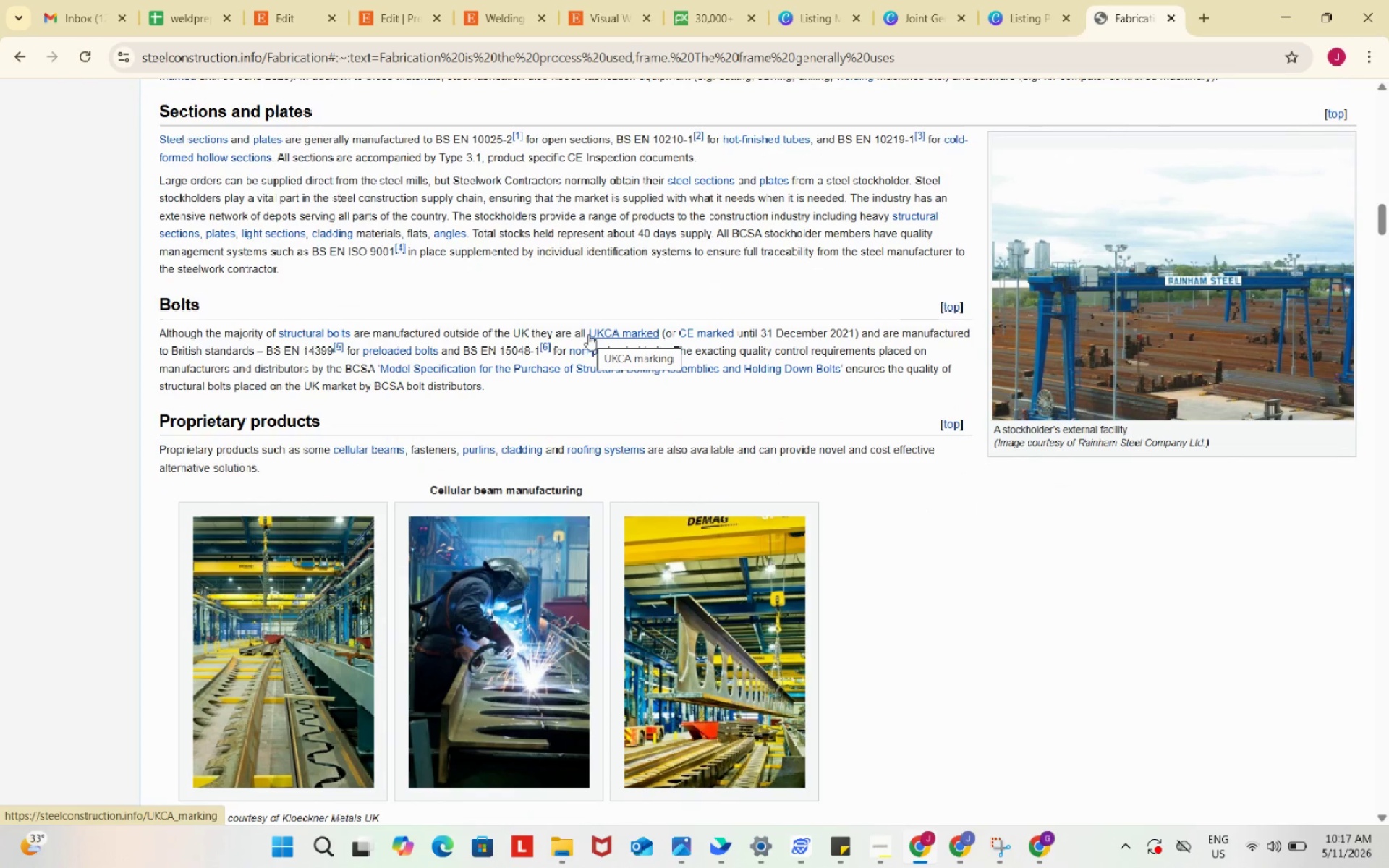 
scroll: coordinate [588, 334], scroll_direction: down, amount: 1.0
 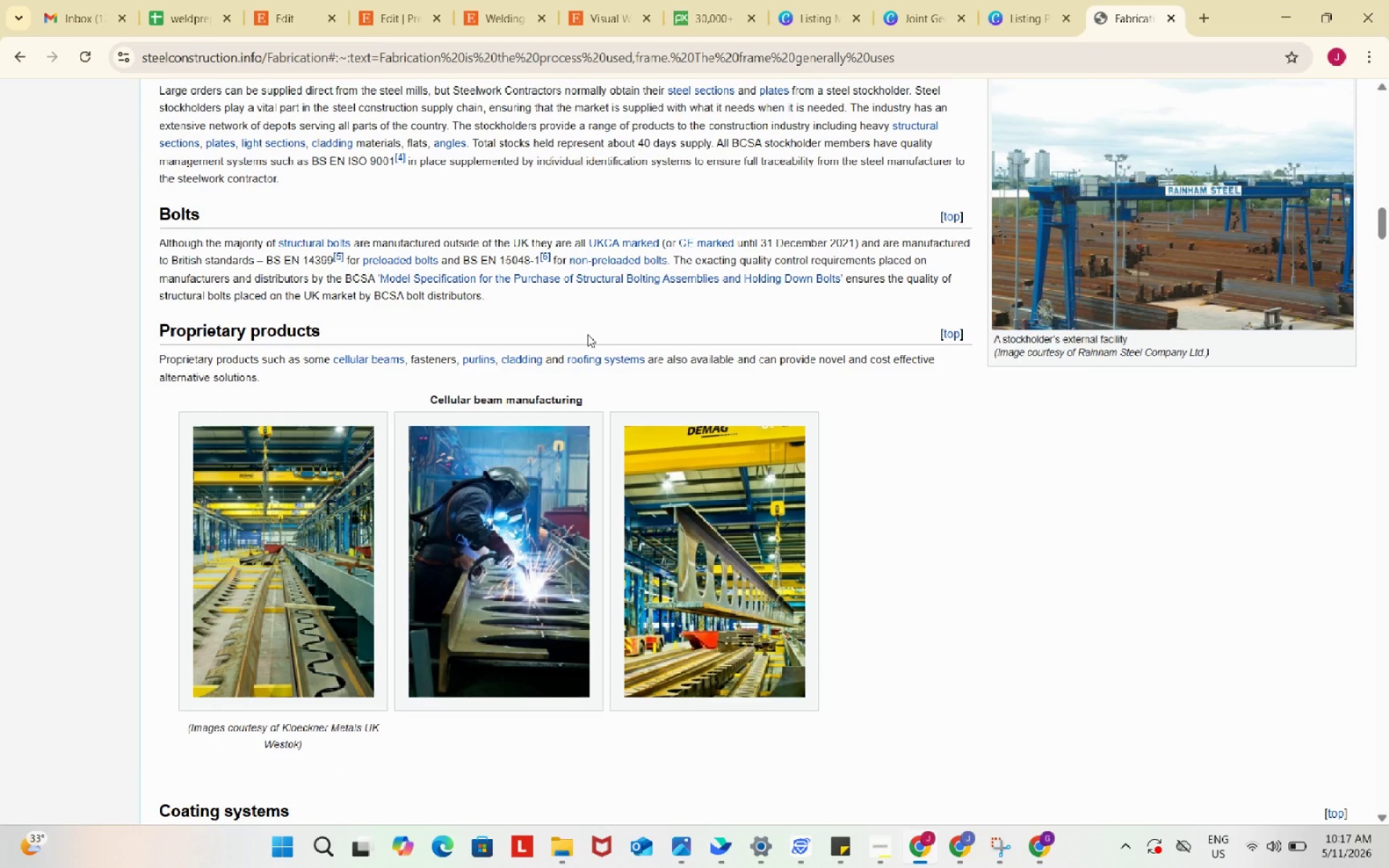 
wait(5.43)
 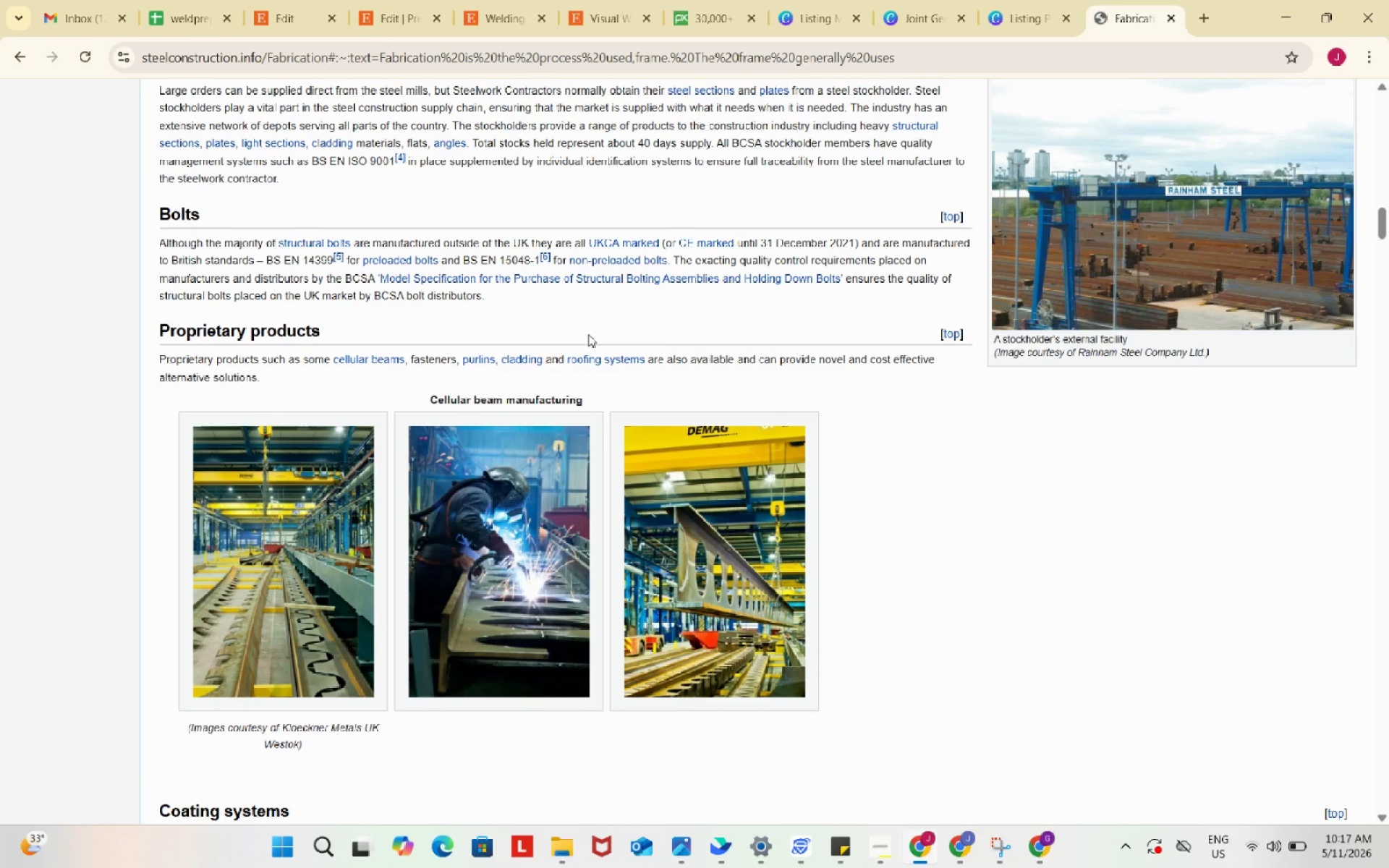 
scroll: coordinate [586, 335], scroll_direction: down, amount: 7.0
 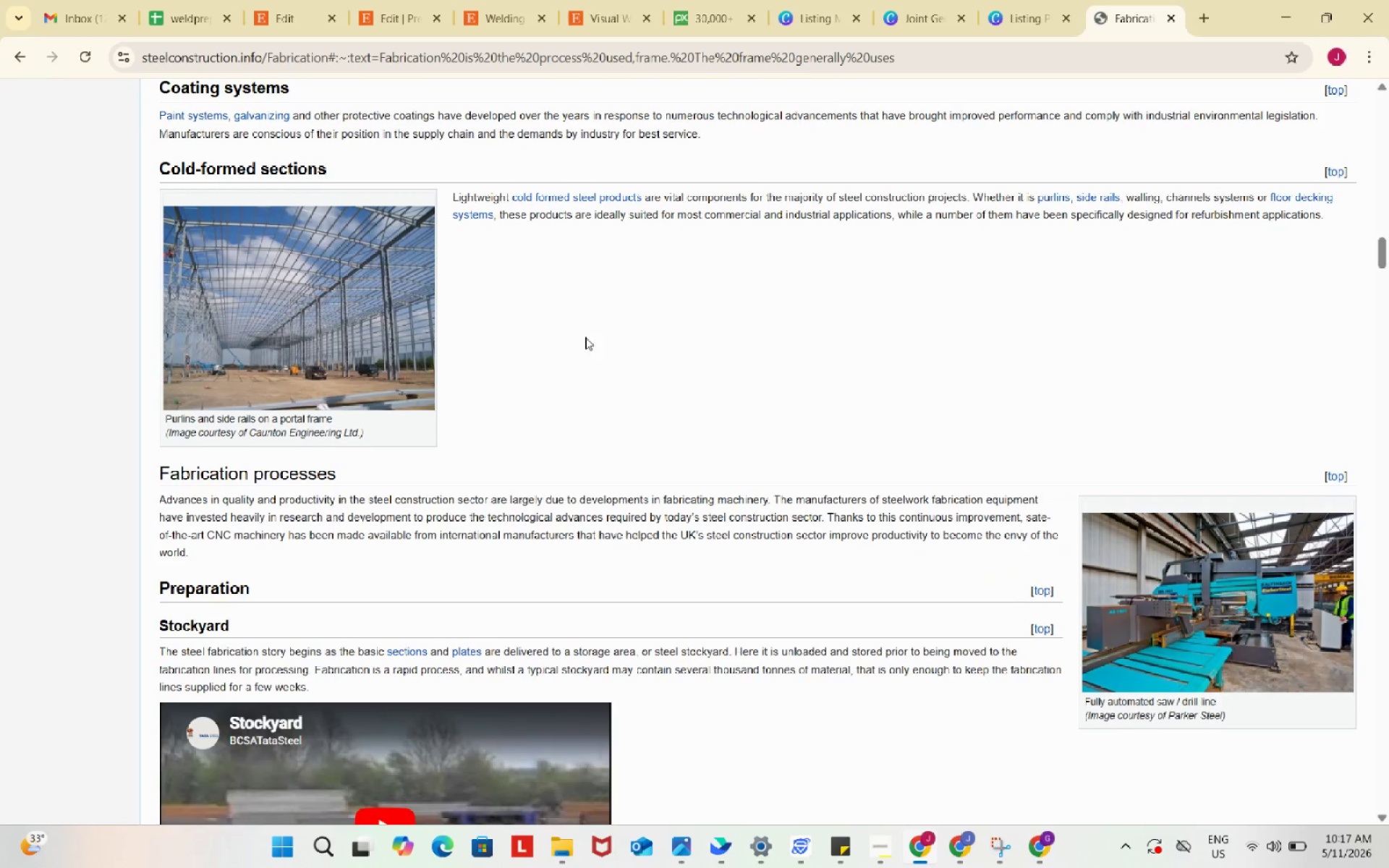 
scroll: coordinate [588, 371], scroll_direction: down, amount: 6.0
 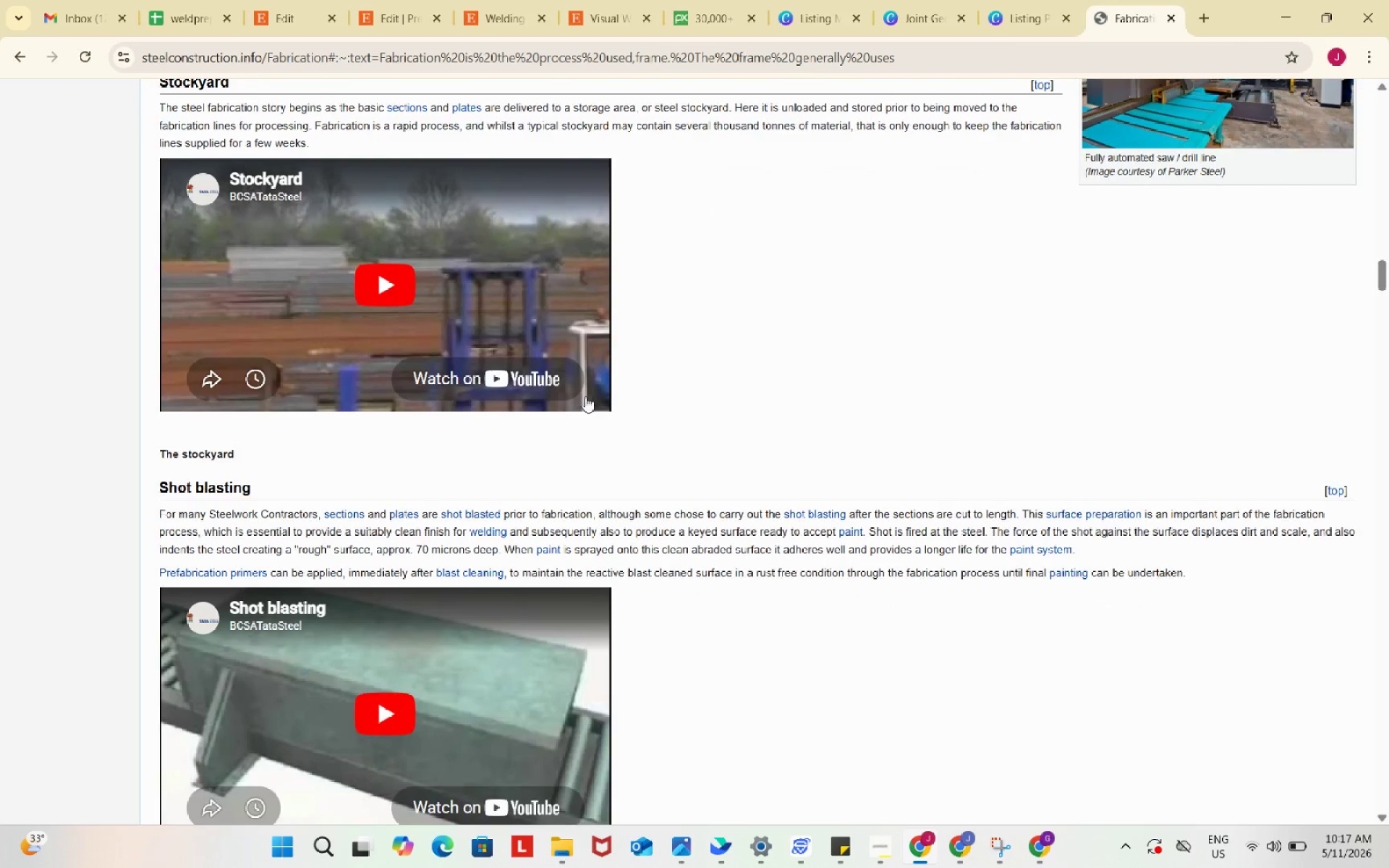 
scroll: coordinate [586, 400], scroll_direction: down, amount: 6.0
 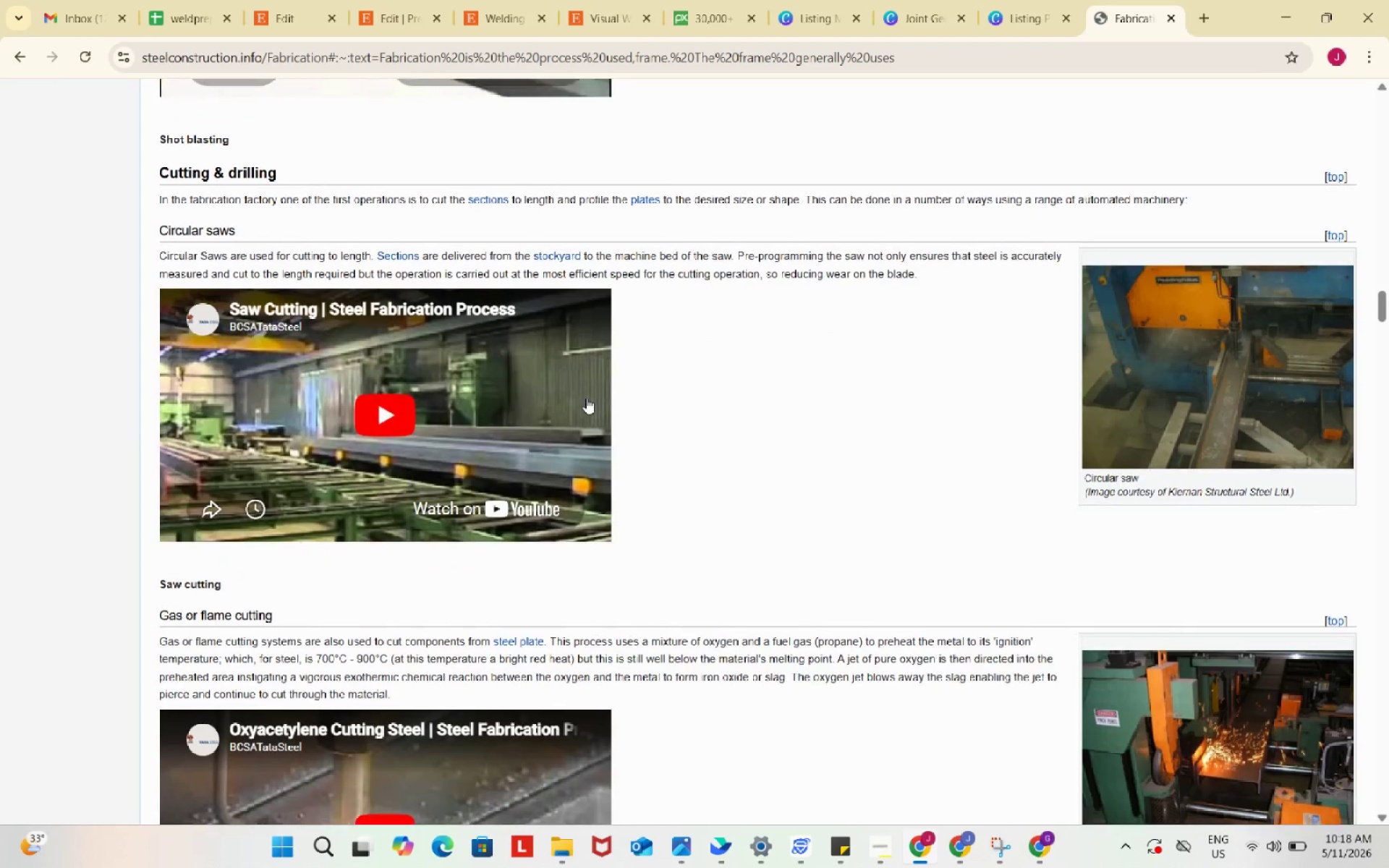 
scroll: coordinate [587, 403], scroll_direction: down, amount: 6.0
 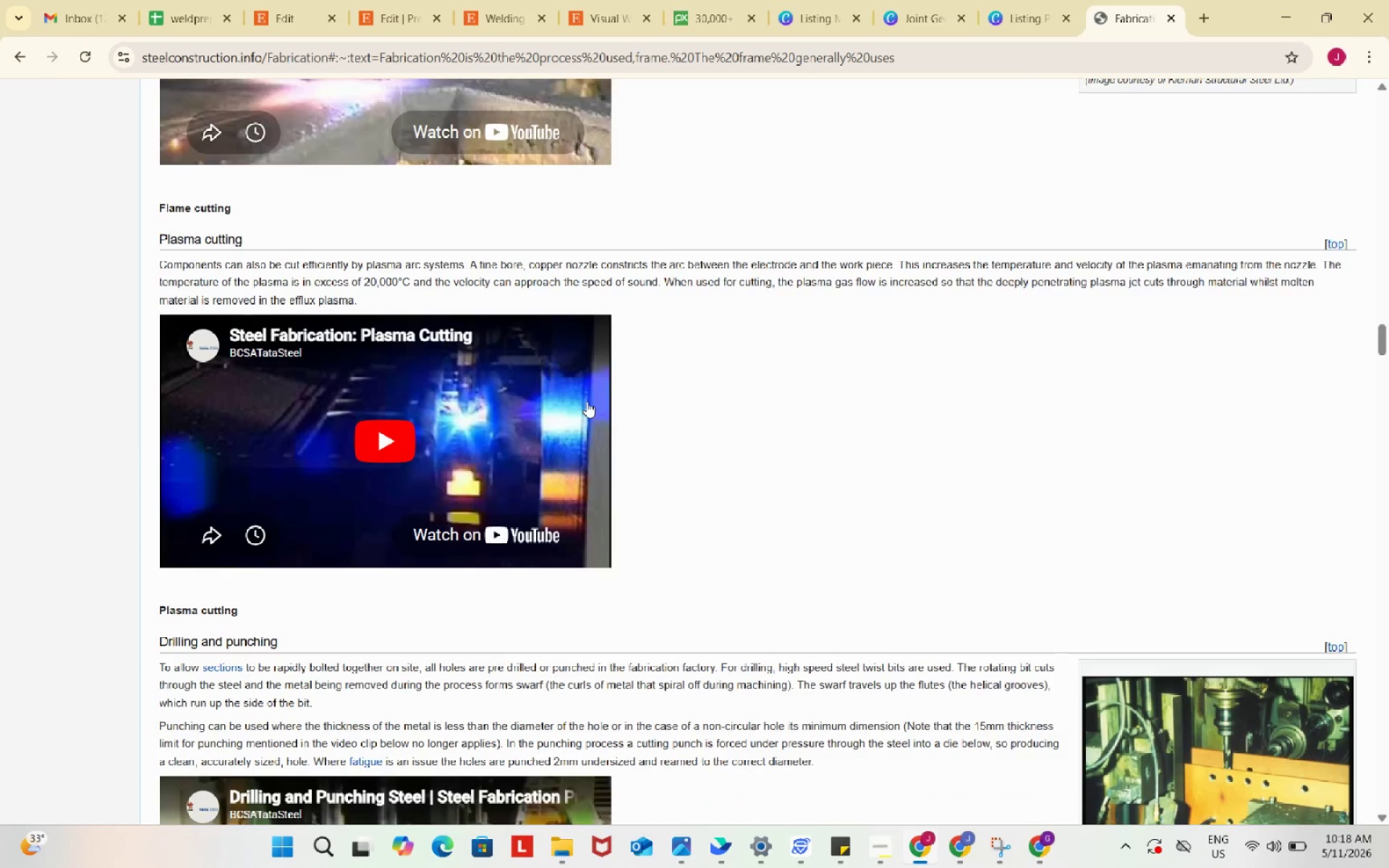 
scroll: coordinate [587, 401], scroll_direction: down, amount: 4.0
 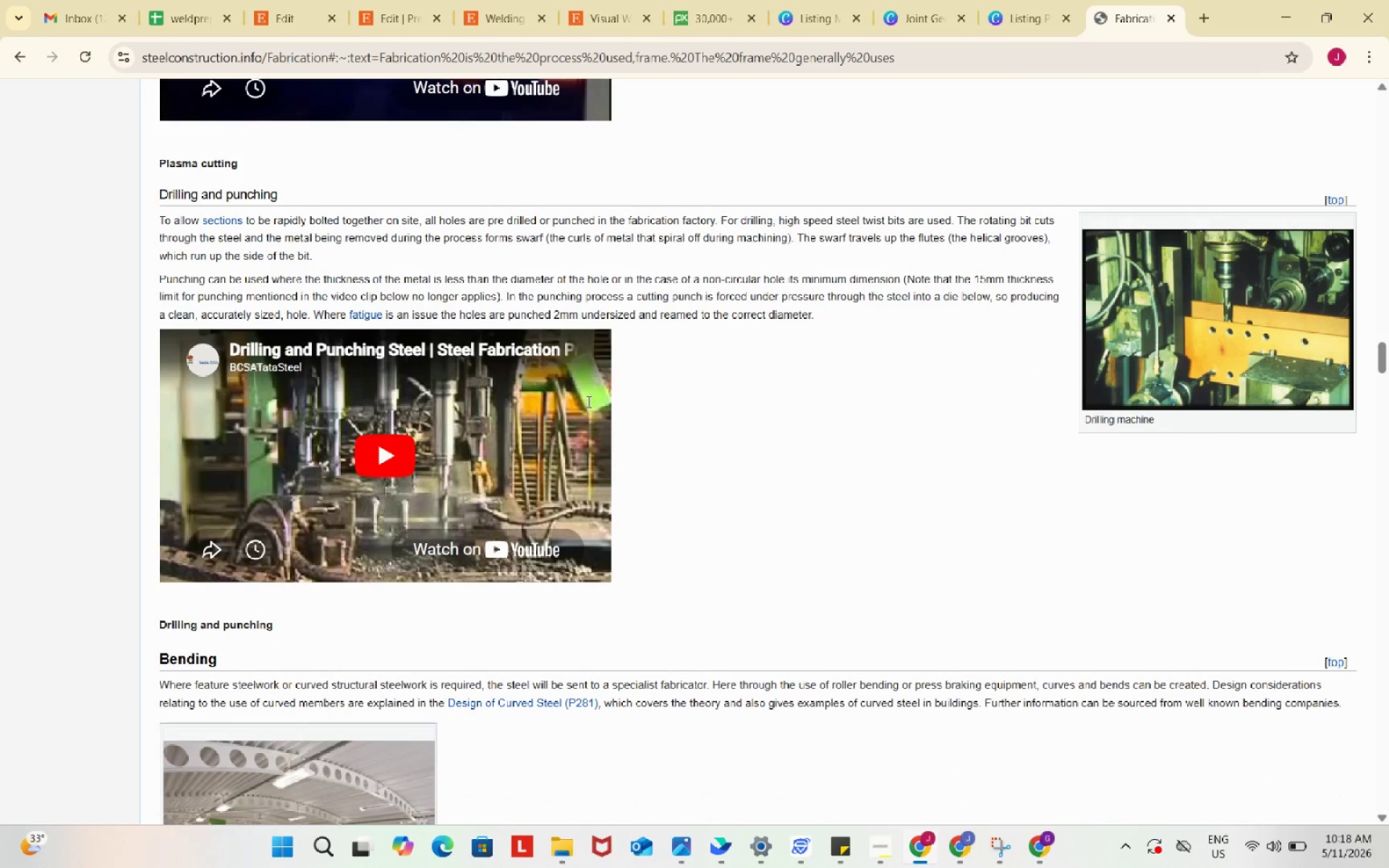 
scroll: coordinate [581, 404], scroll_direction: up, amount: 12.0
 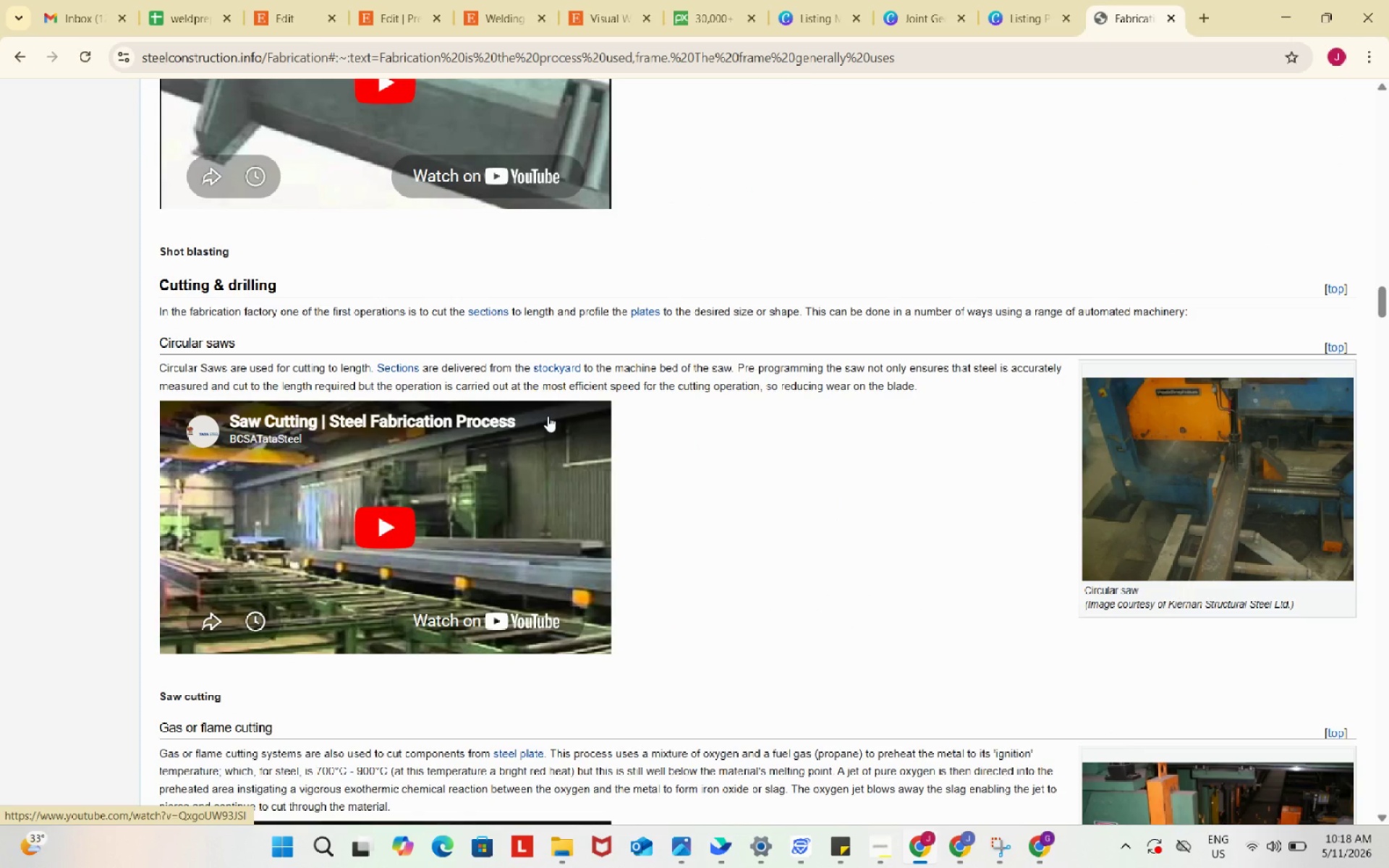 
scroll: coordinate [548, 416], scroll_direction: up, amount: 1.0
 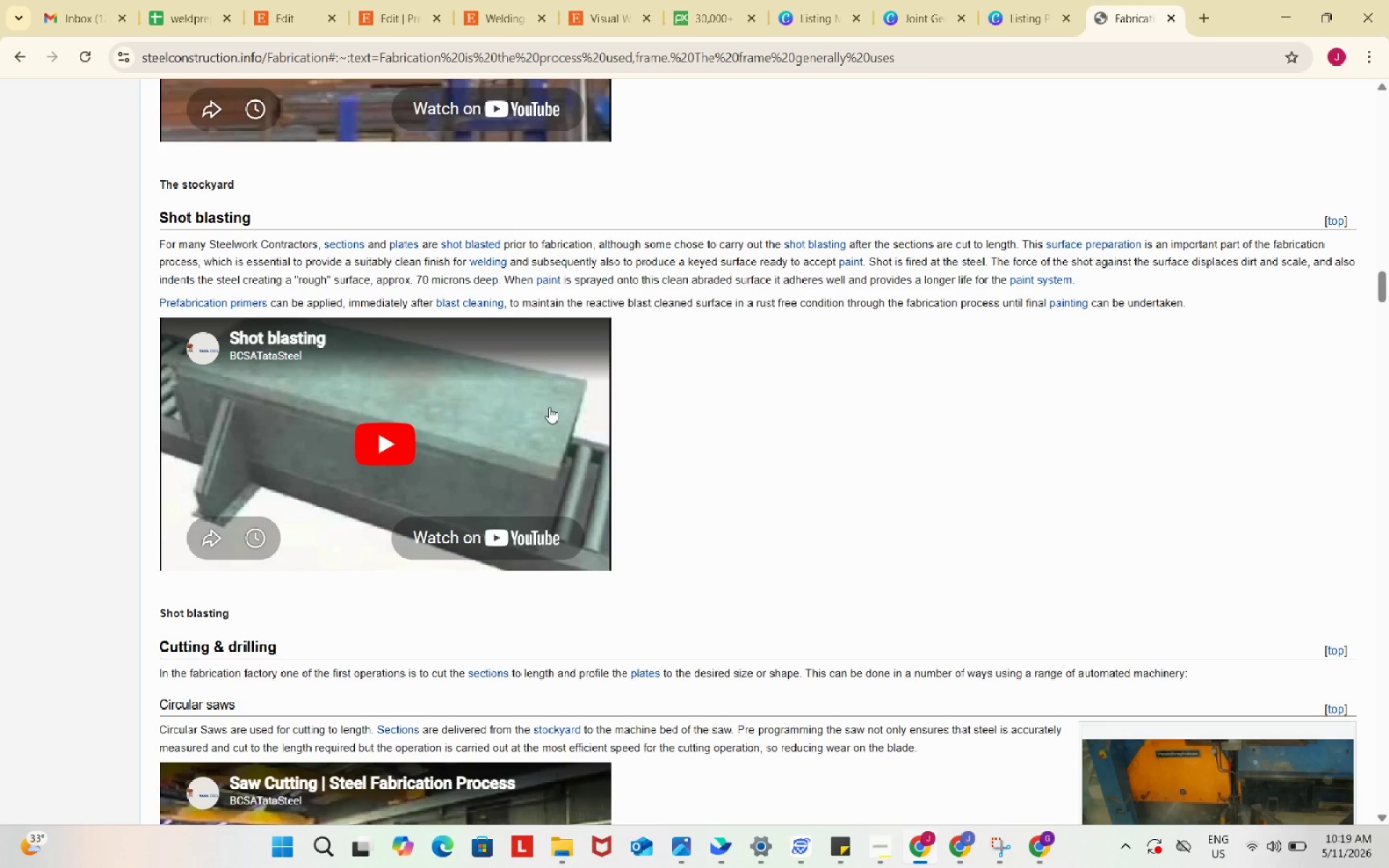 
wait(32.8)
 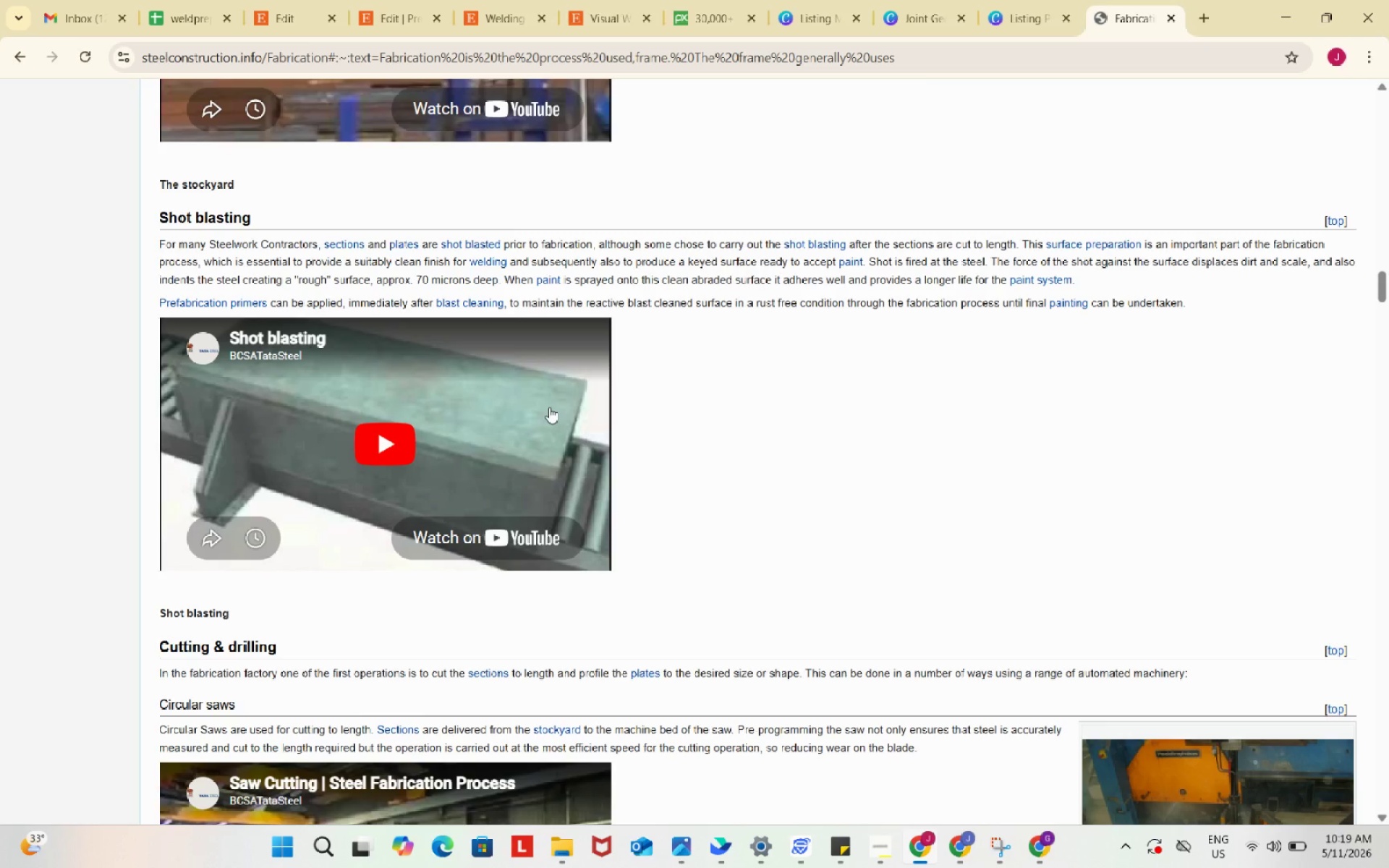 
scroll: coordinate [554, 405], scroll_direction: down, amount: 6.0
 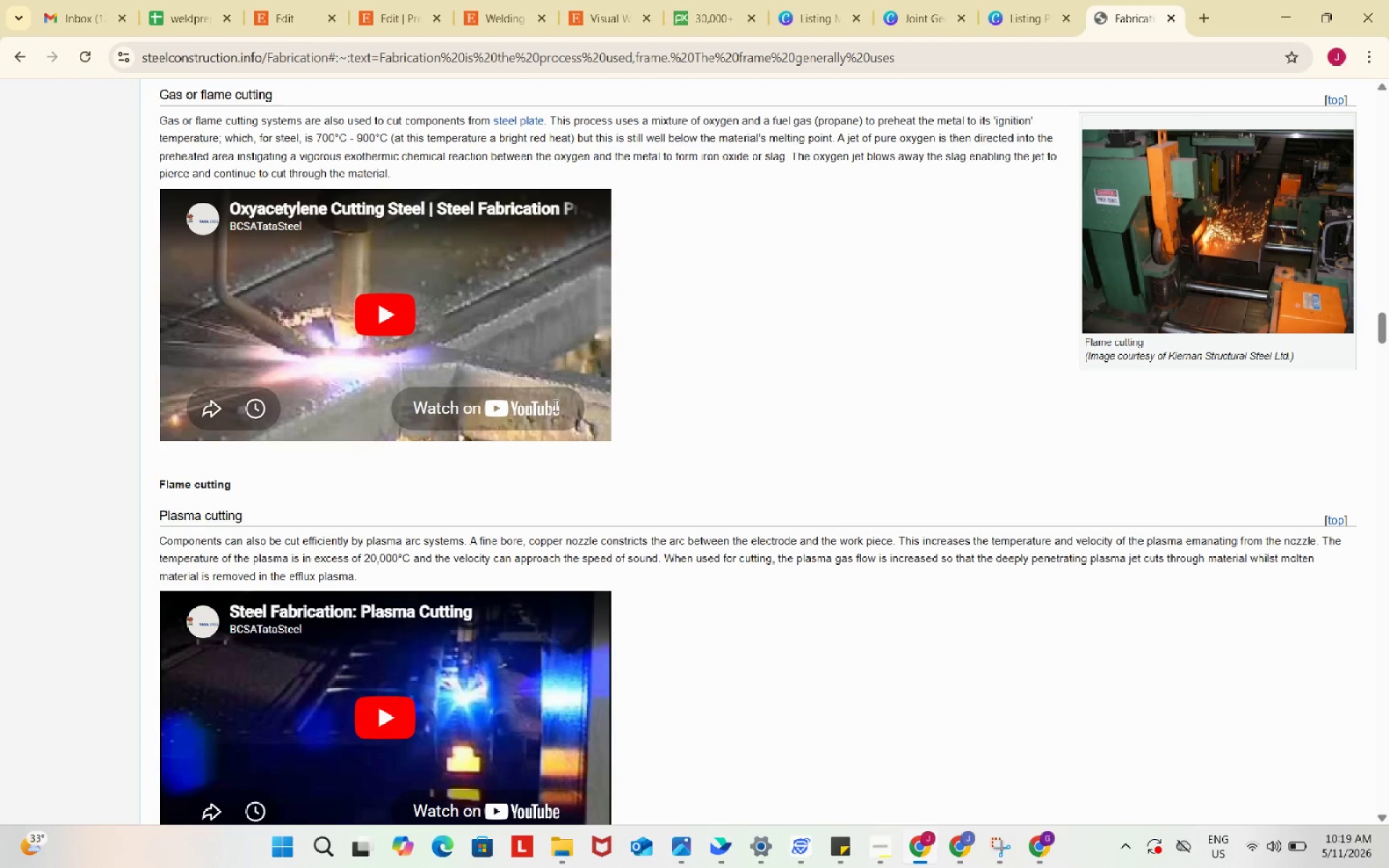 
scroll: coordinate [554, 405], scroll_direction: down, amount: 3.0
 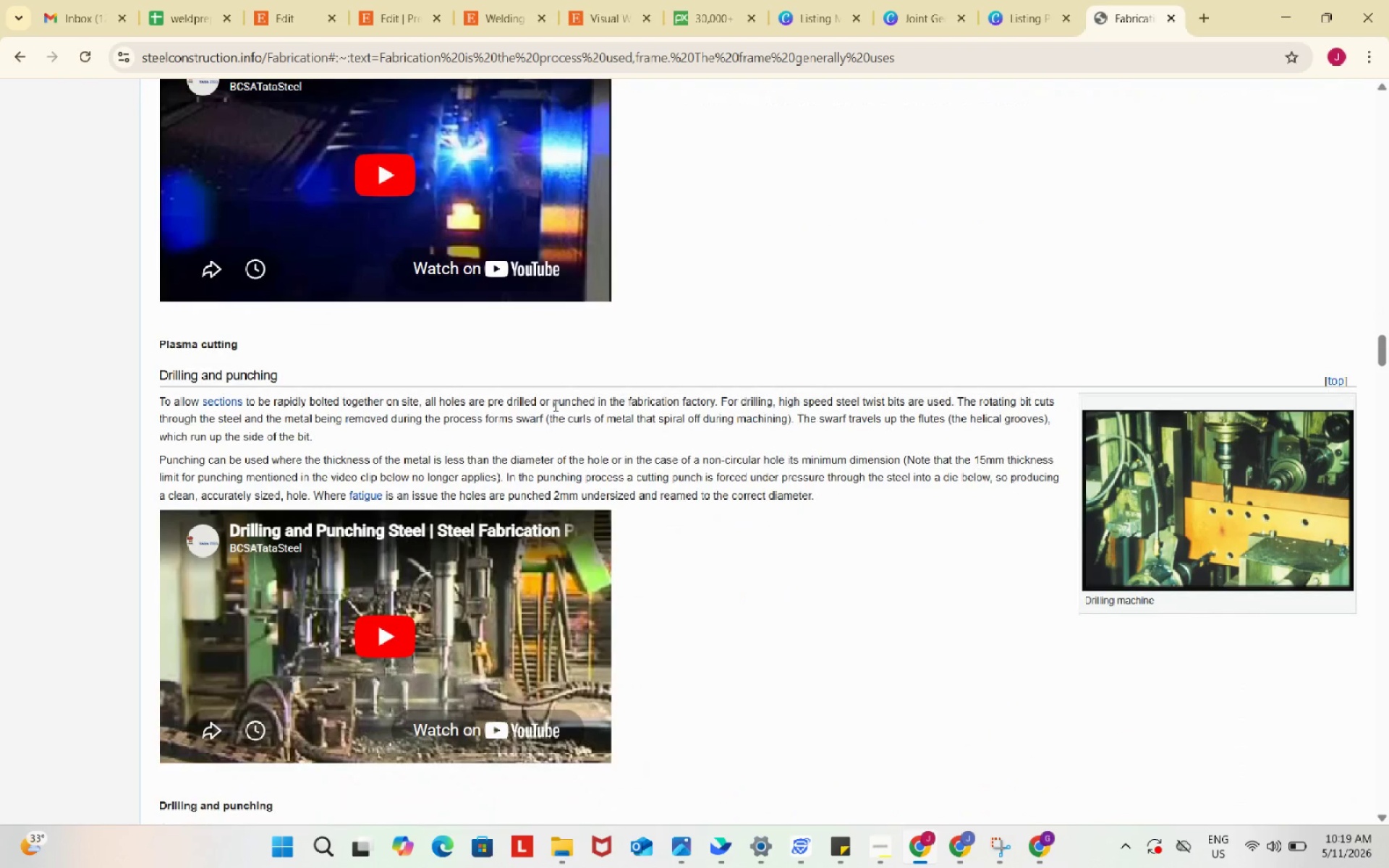 
scroll: coordinate [549, 405], scroll_direction: up, amount: 6.0
 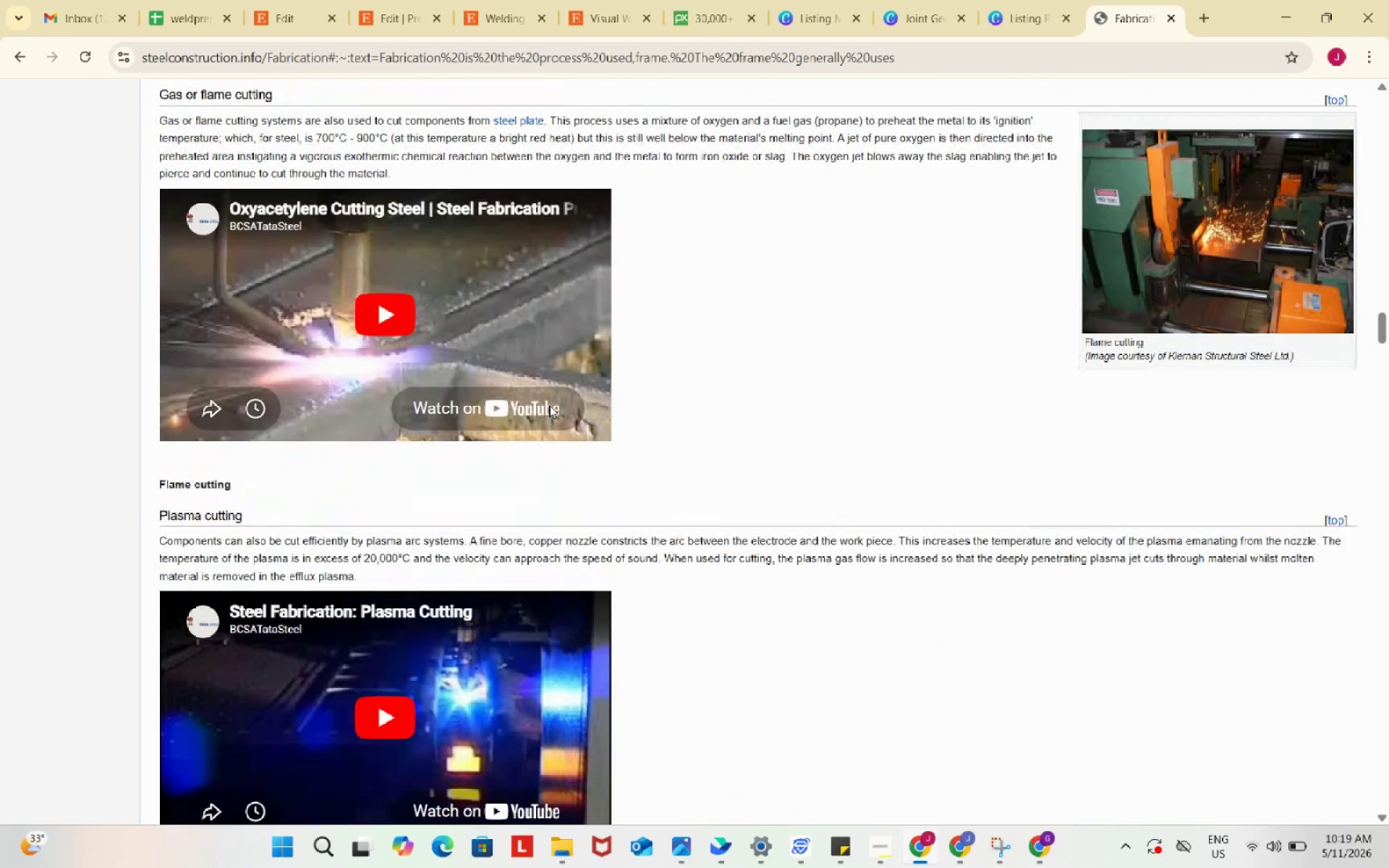 
wait(6.12)
 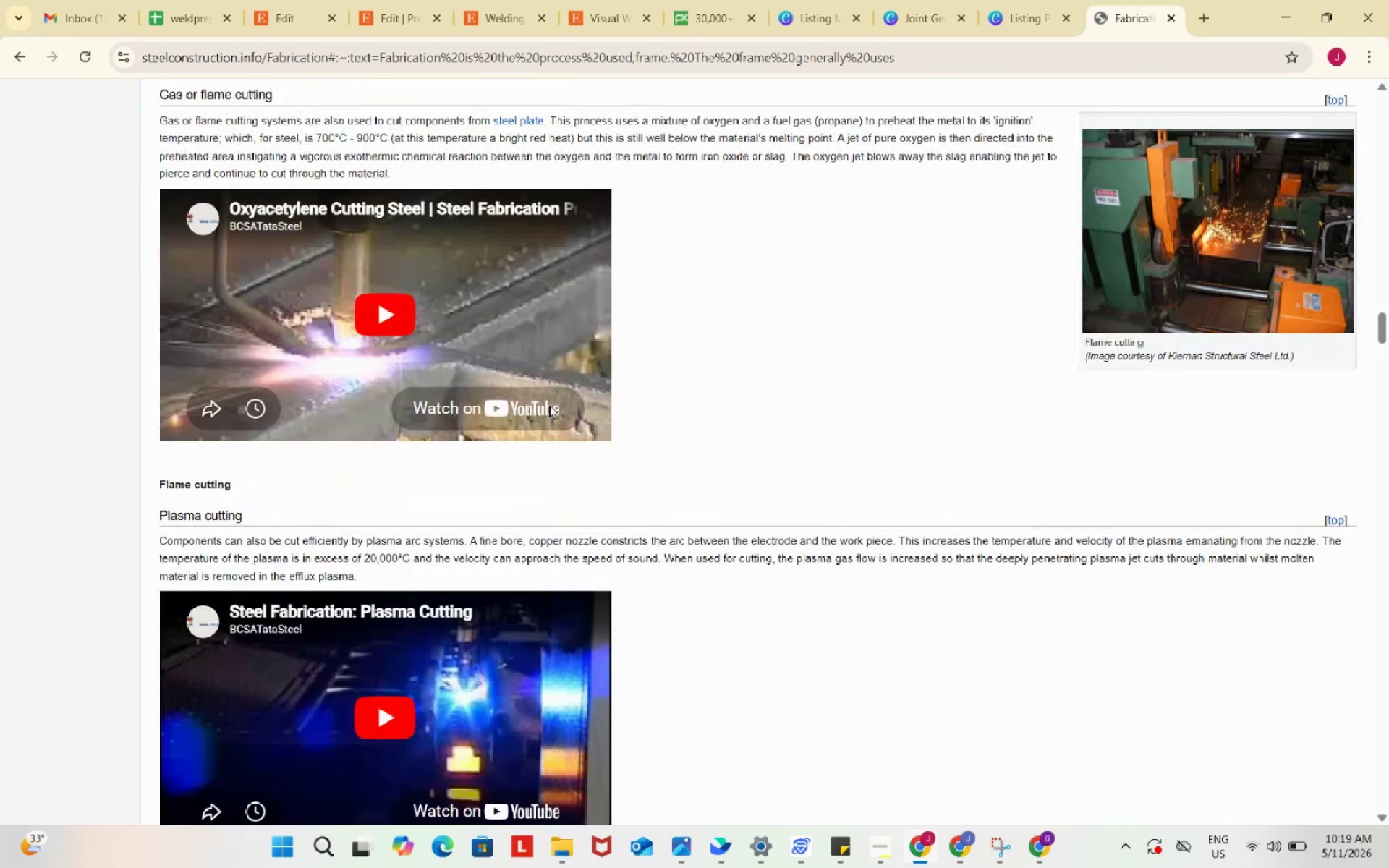 
scroll: coordinate [523, 404], scroll_direction: down, amount: 5.0
 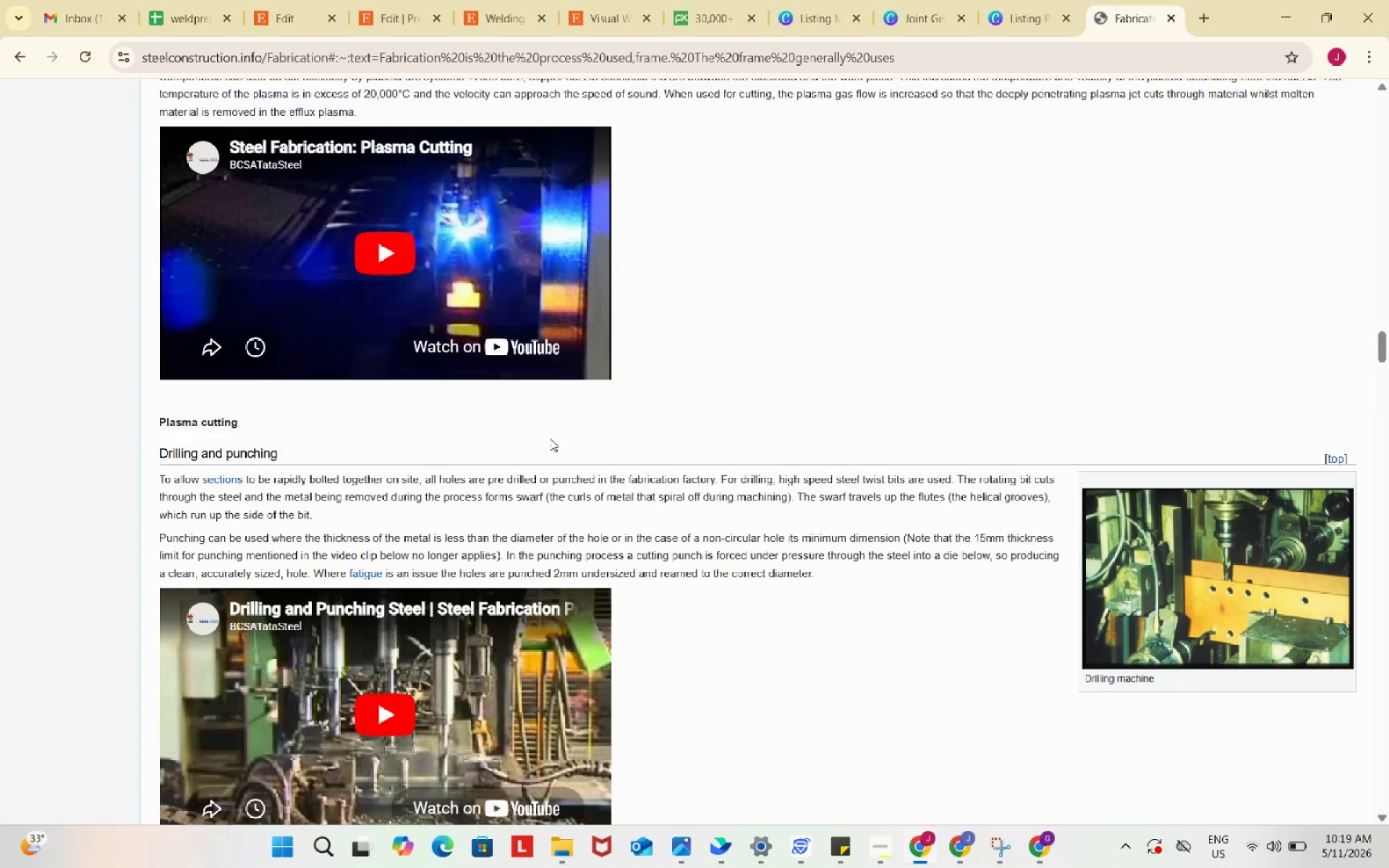 
scroll: coordinate [715, 504], scroll_direction: down, amount: 6.0
 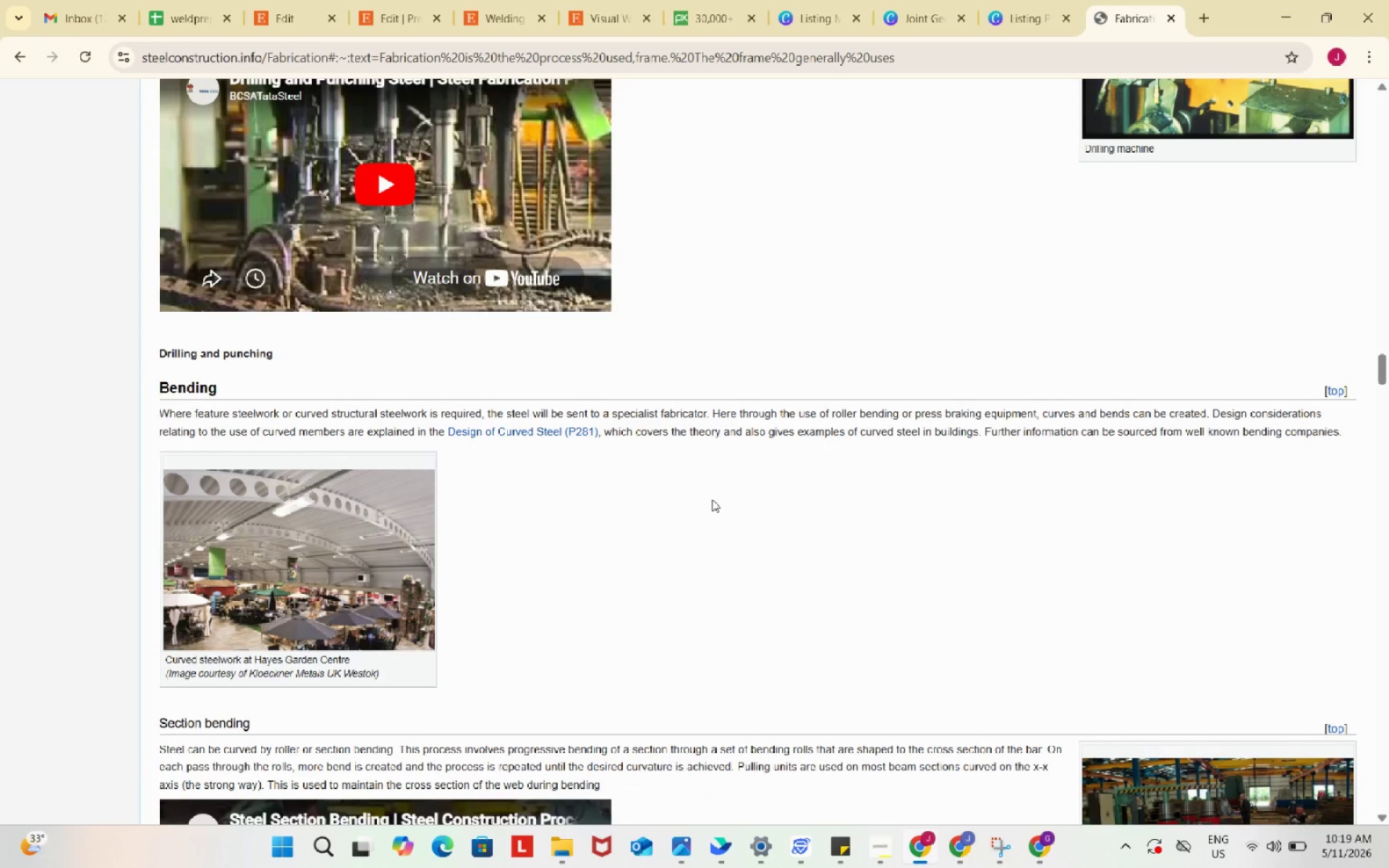 
scroll: coordinate [710, 485], scroll_direction: down, amount: 8.0
 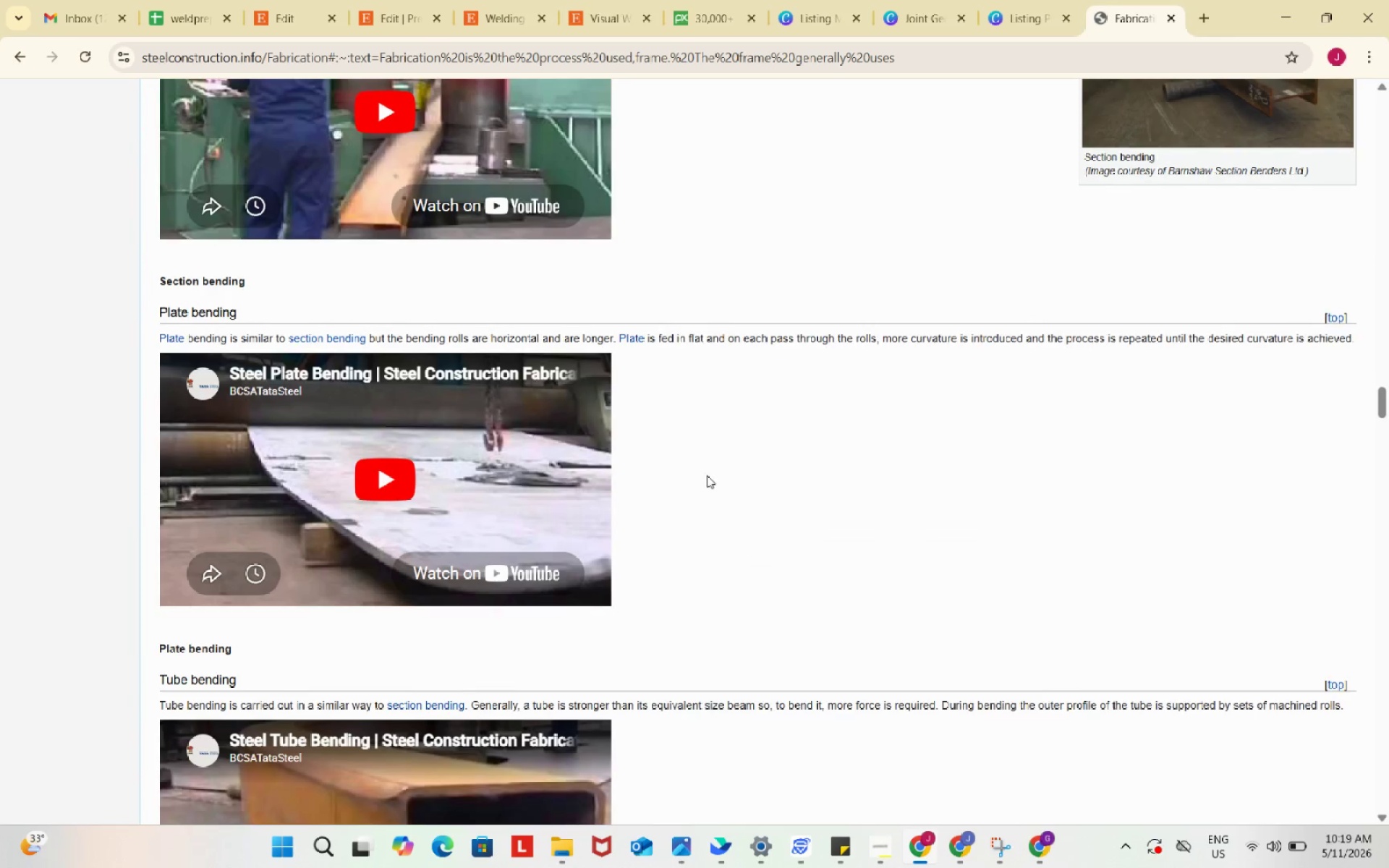 
scroll: coordinate [714, 487], scroll_direction: up, amount: 16.0
 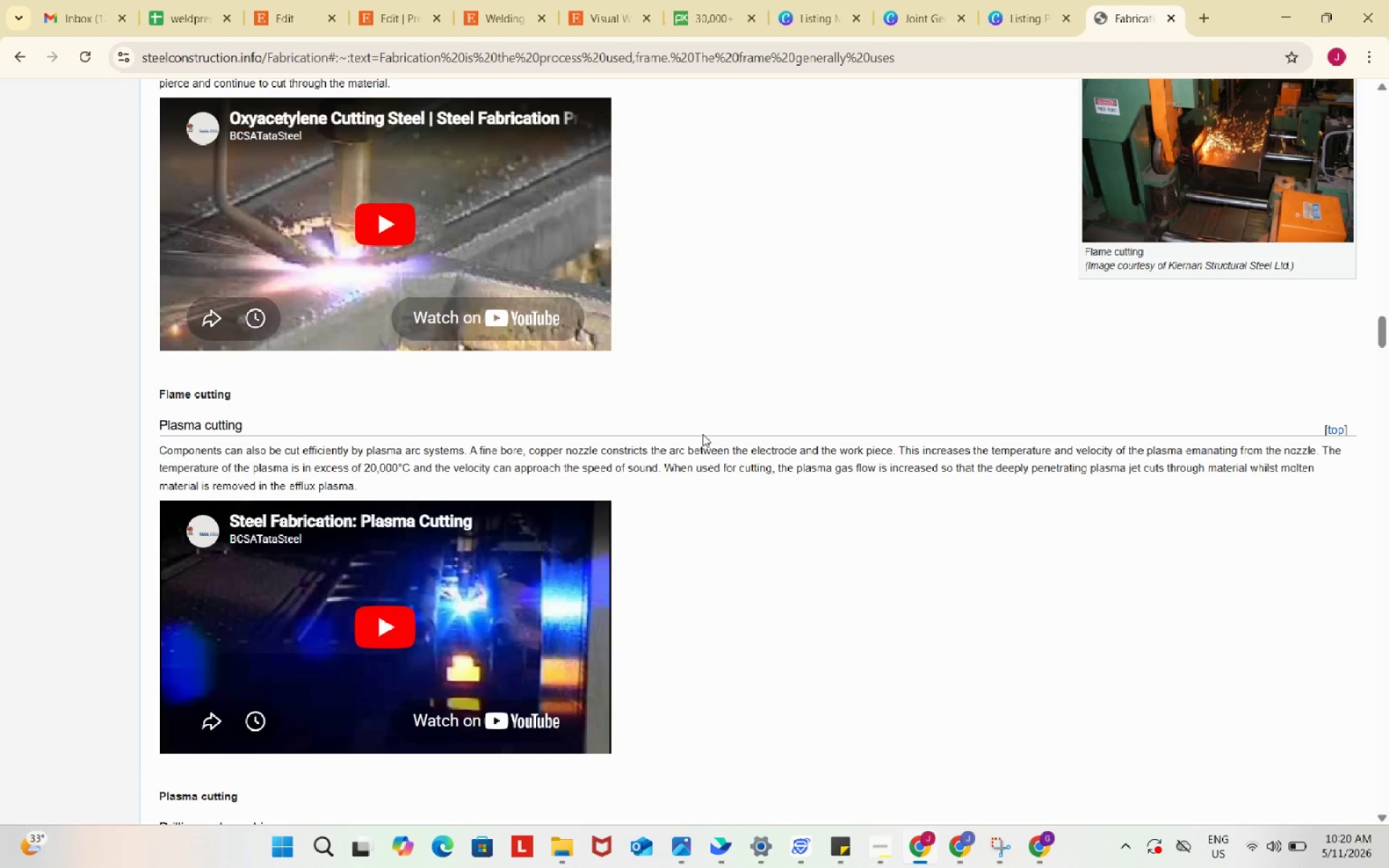 
wait(13.39)
 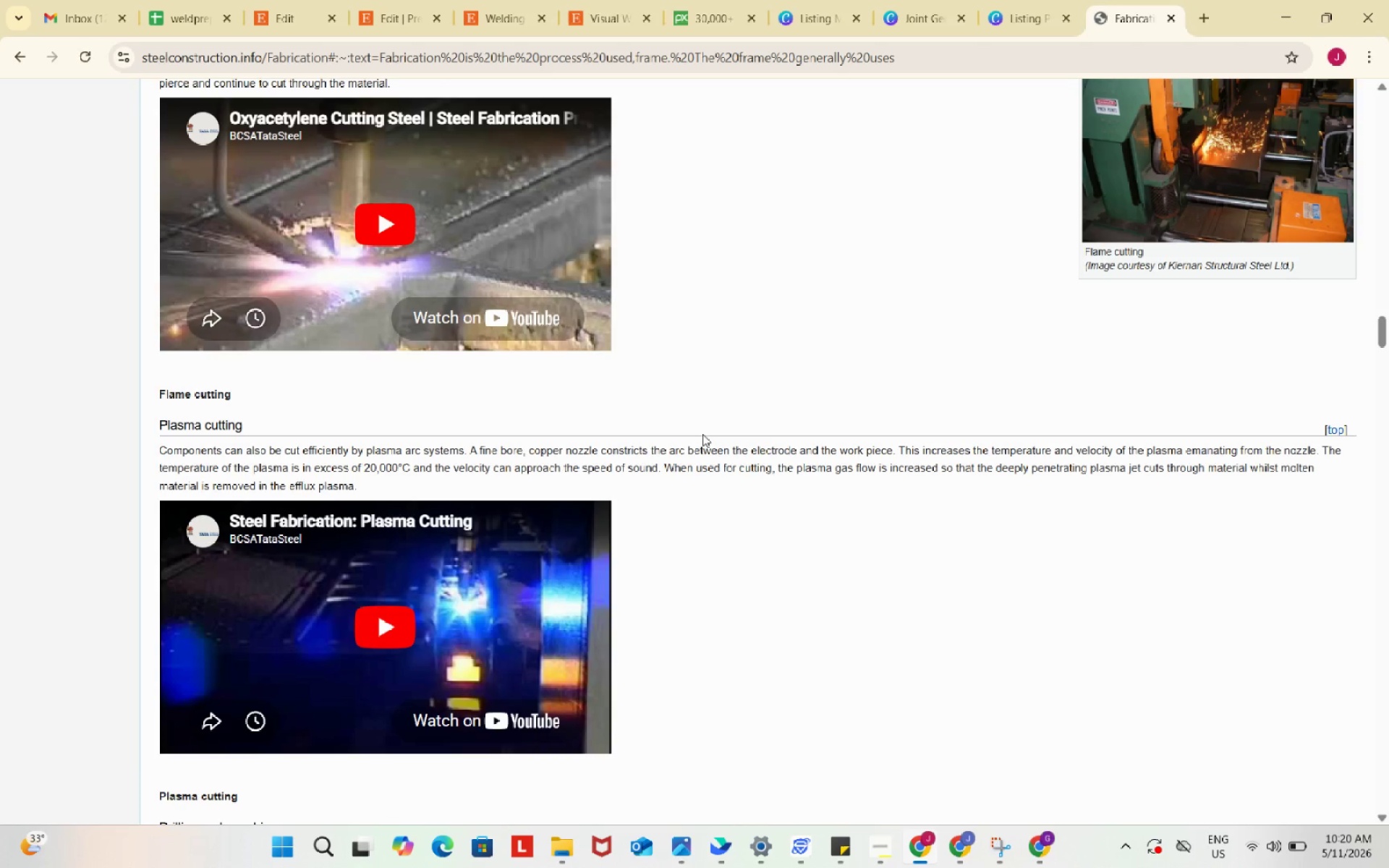 
scroll: coordinate [699, 430], scroll_direction: up, amount: 3.0
 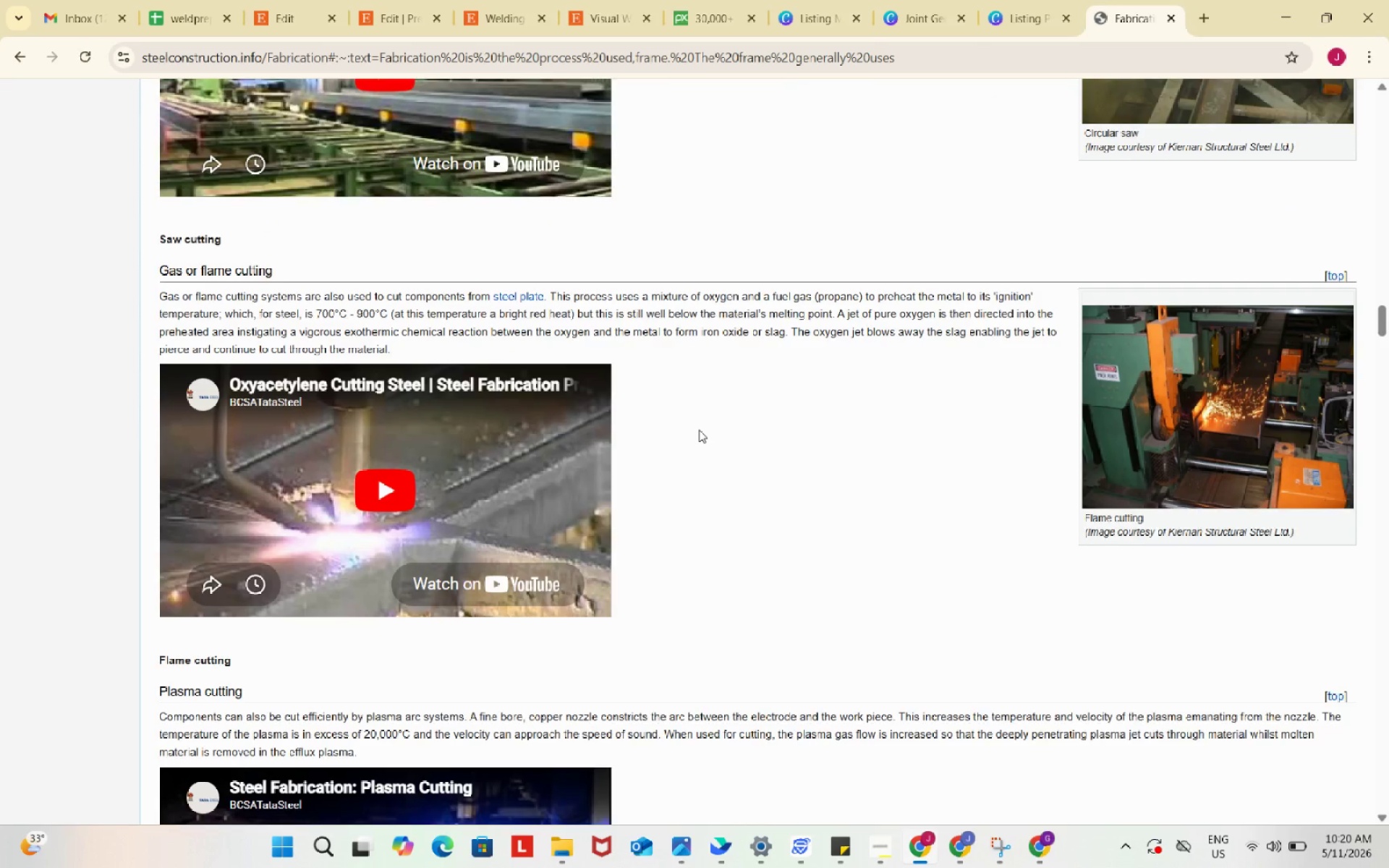 
scroll: coordinate [699, 430], scroll_direction: down, amount: 12.0
 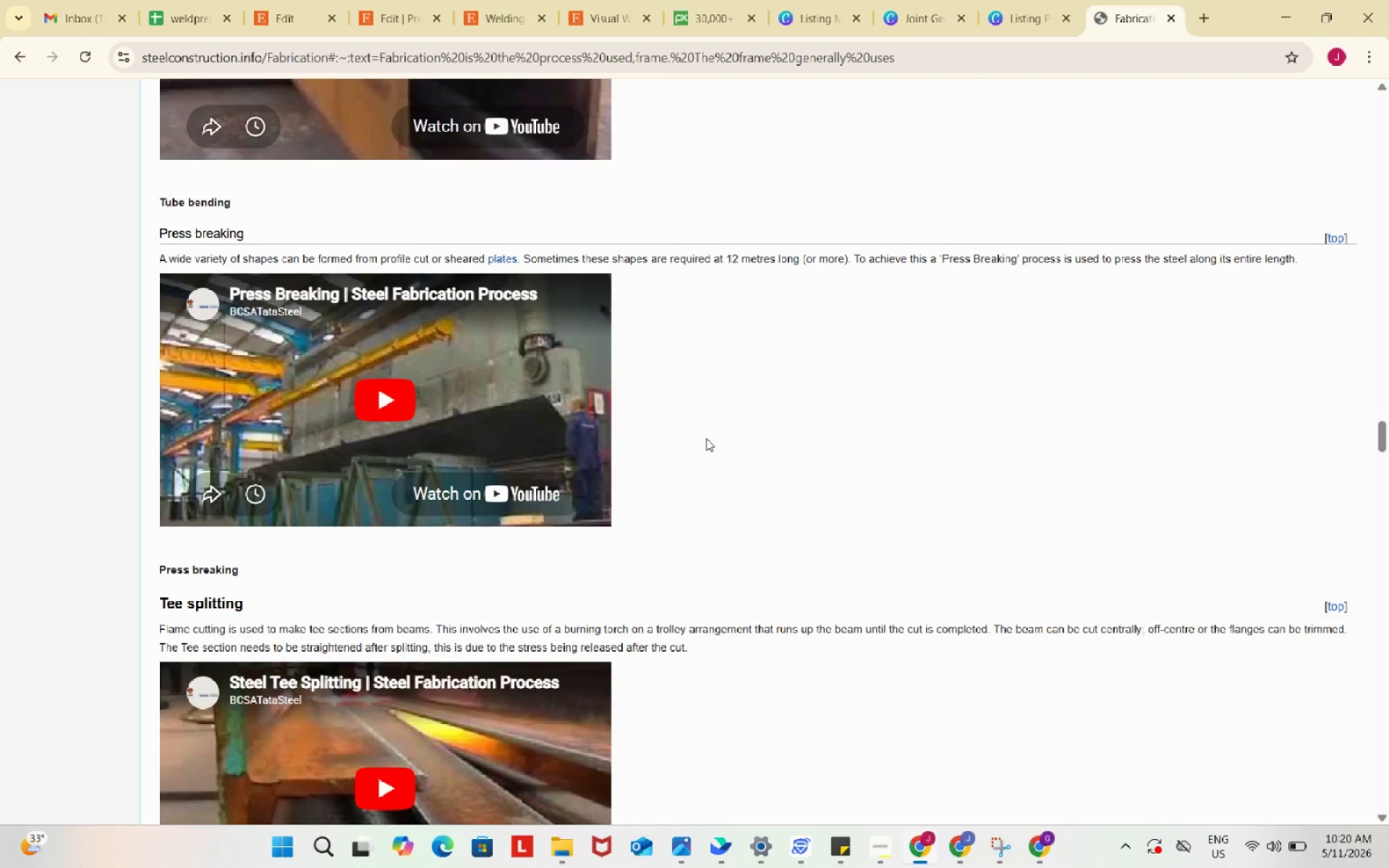 
wait(15.46)
 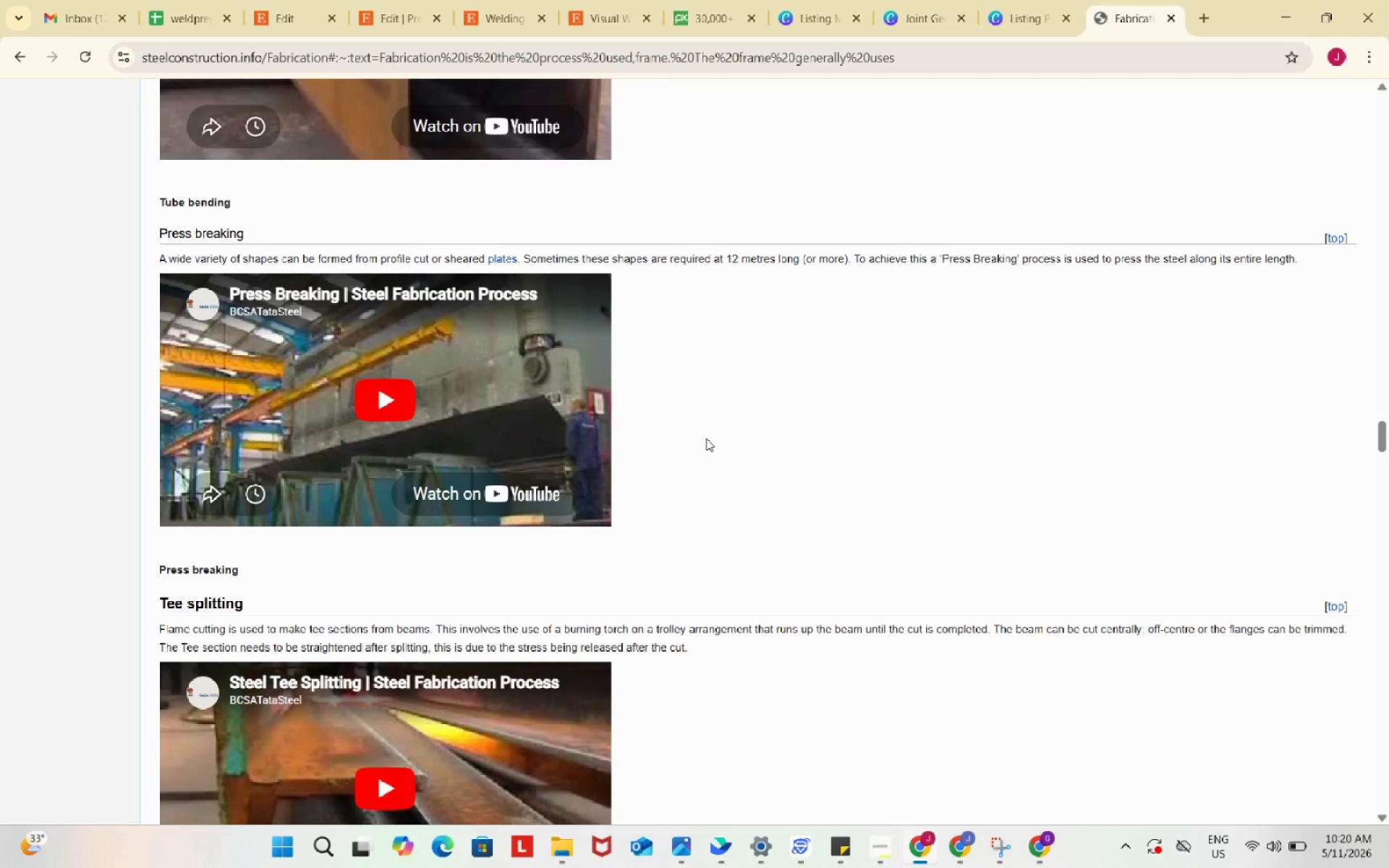 
scroll: coordinate [715, 438], scroll_direction: down, amount: 14.0
 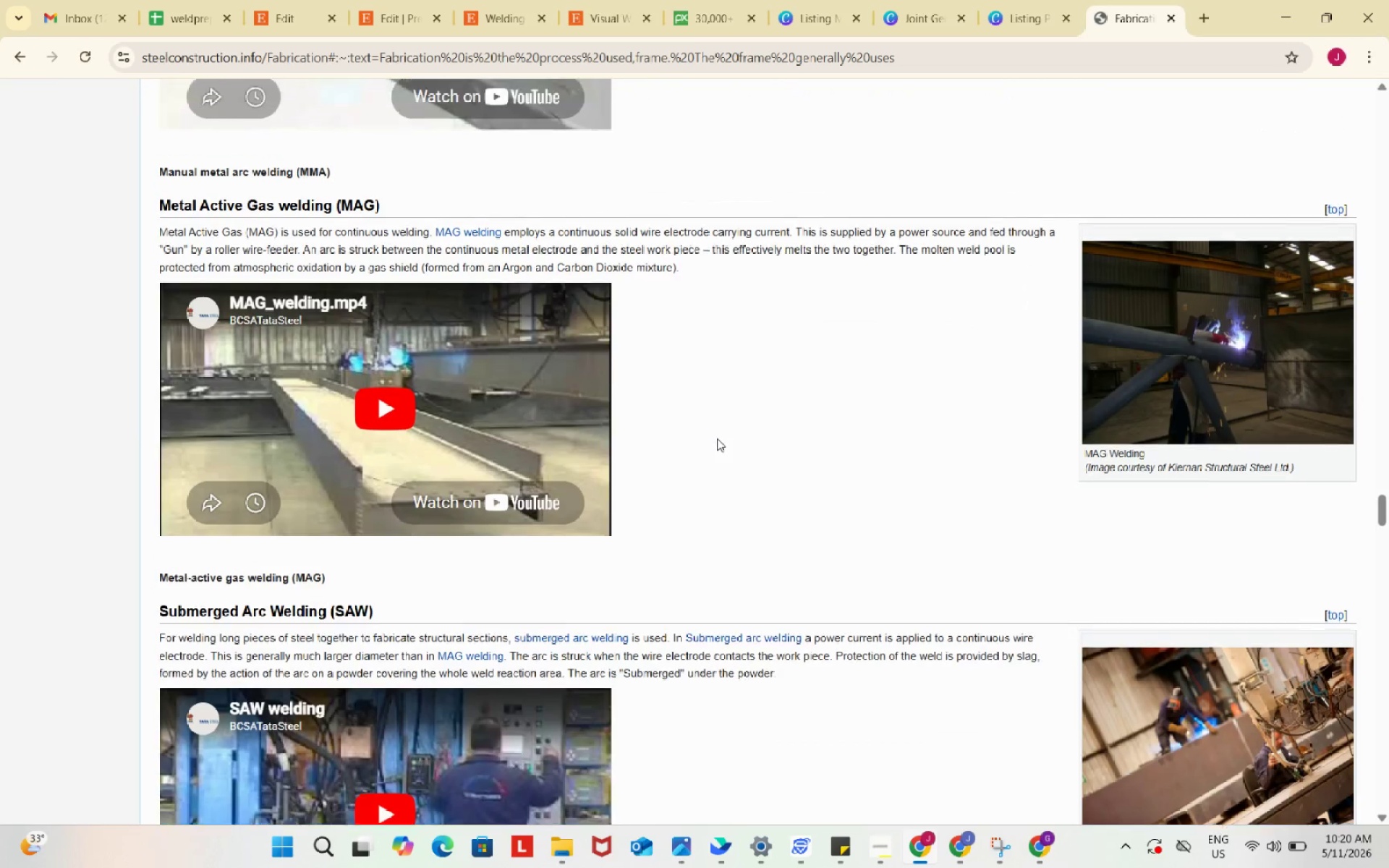 
scroll: coordinate [727, 458], scroll_direction: up, amount: 16.0
 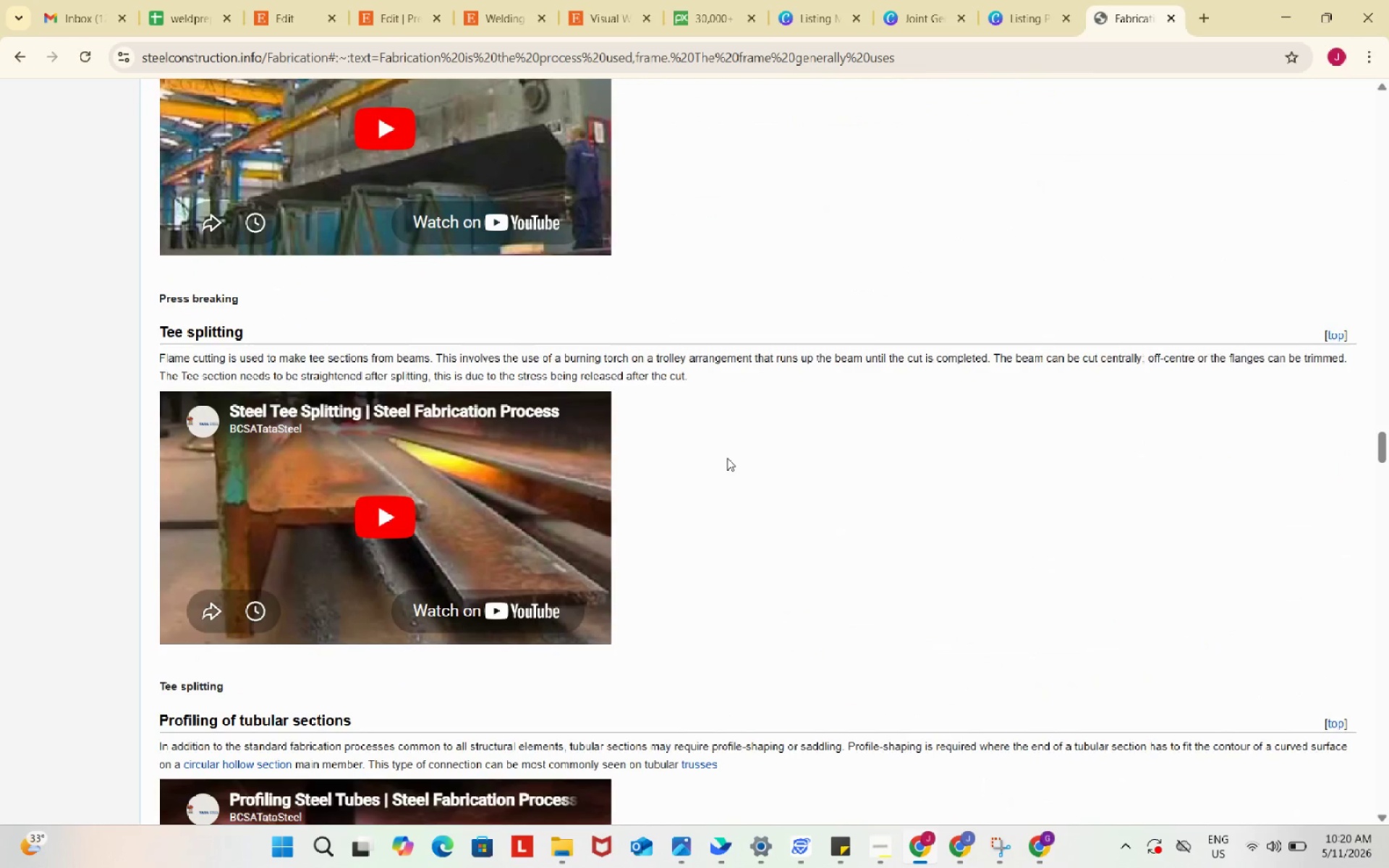 
wait(5.2)
 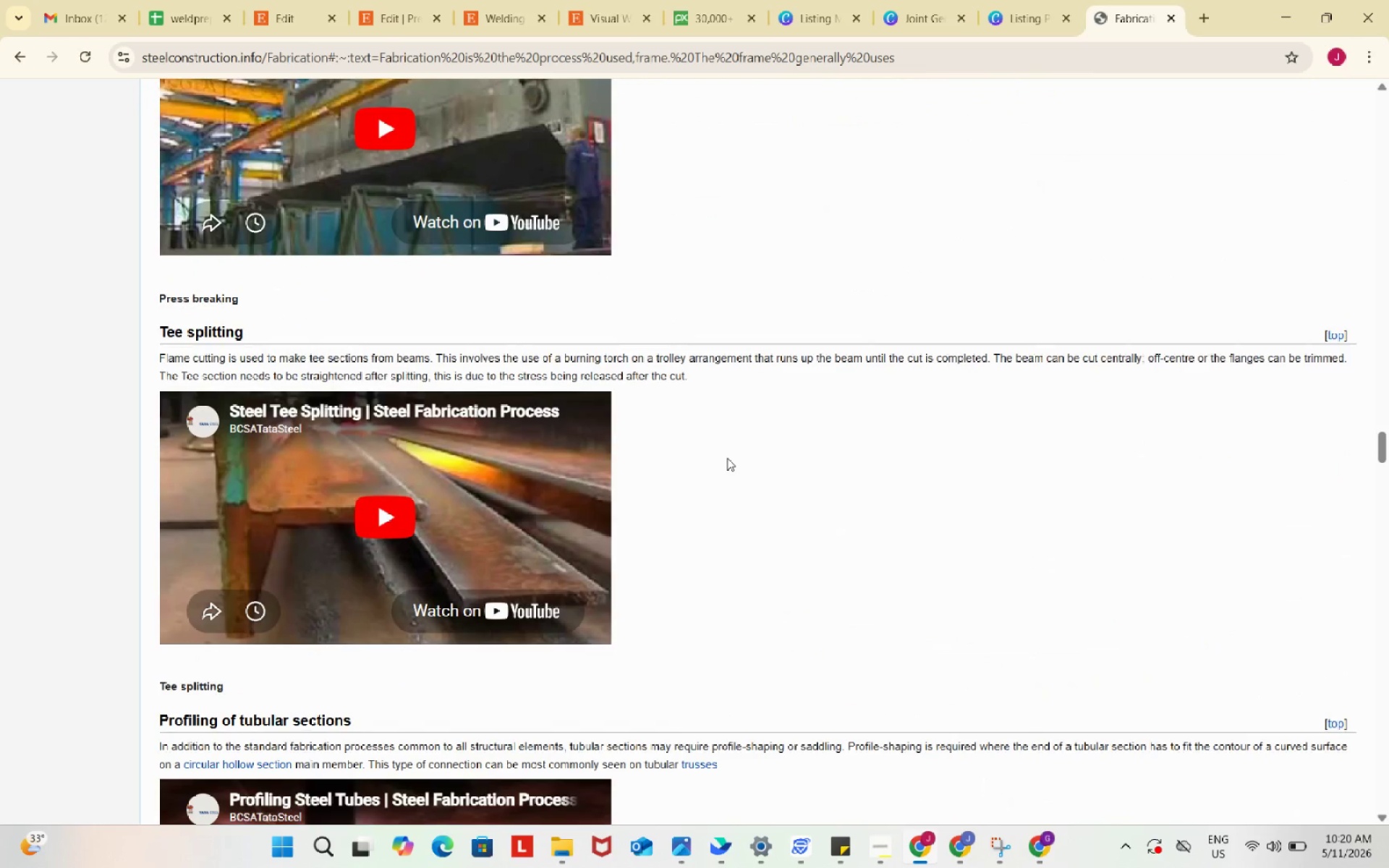 
scroll: coordinate [727, 458], scroll_direction: up, amount: 1.0
 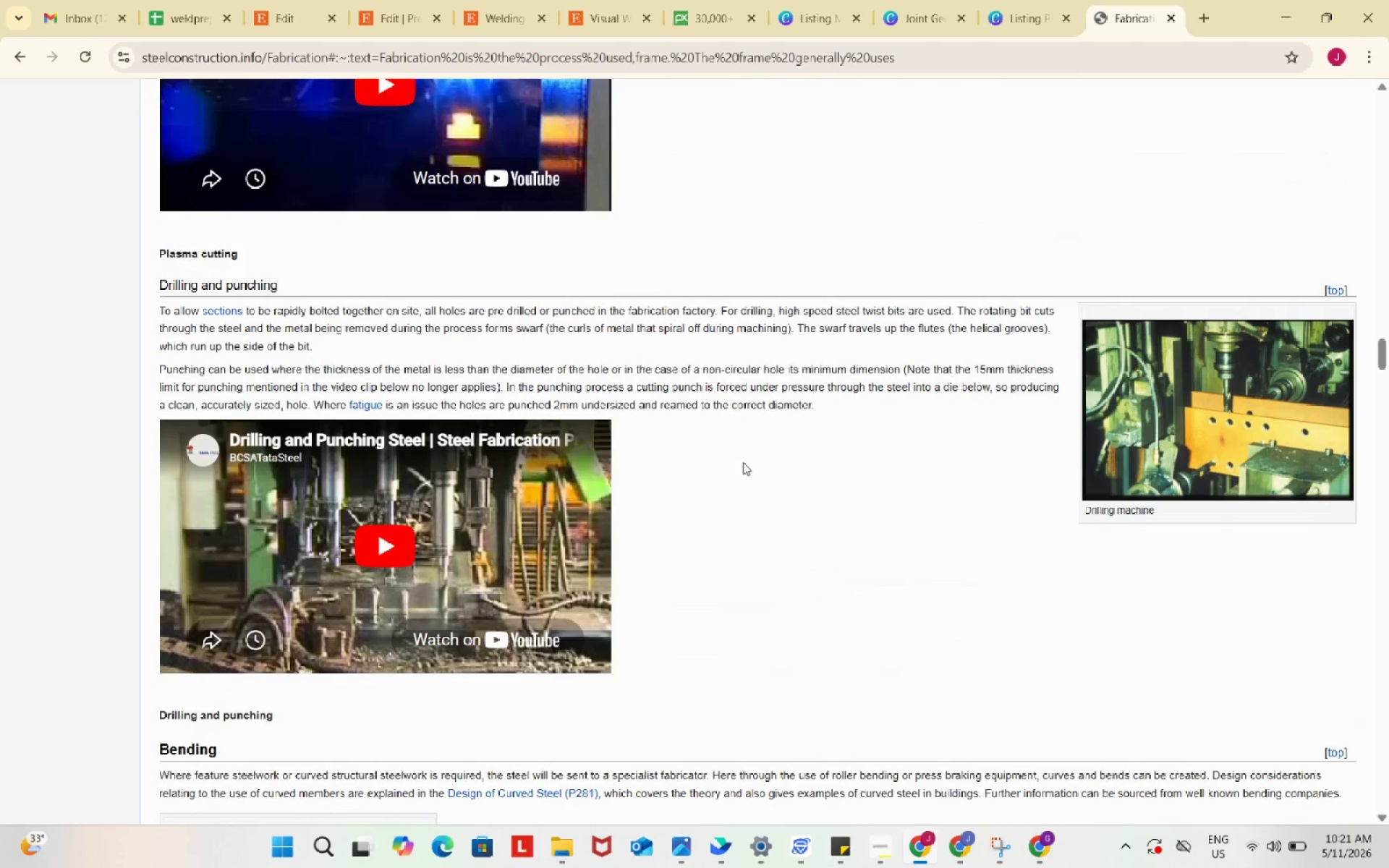 
wait(8.77)
 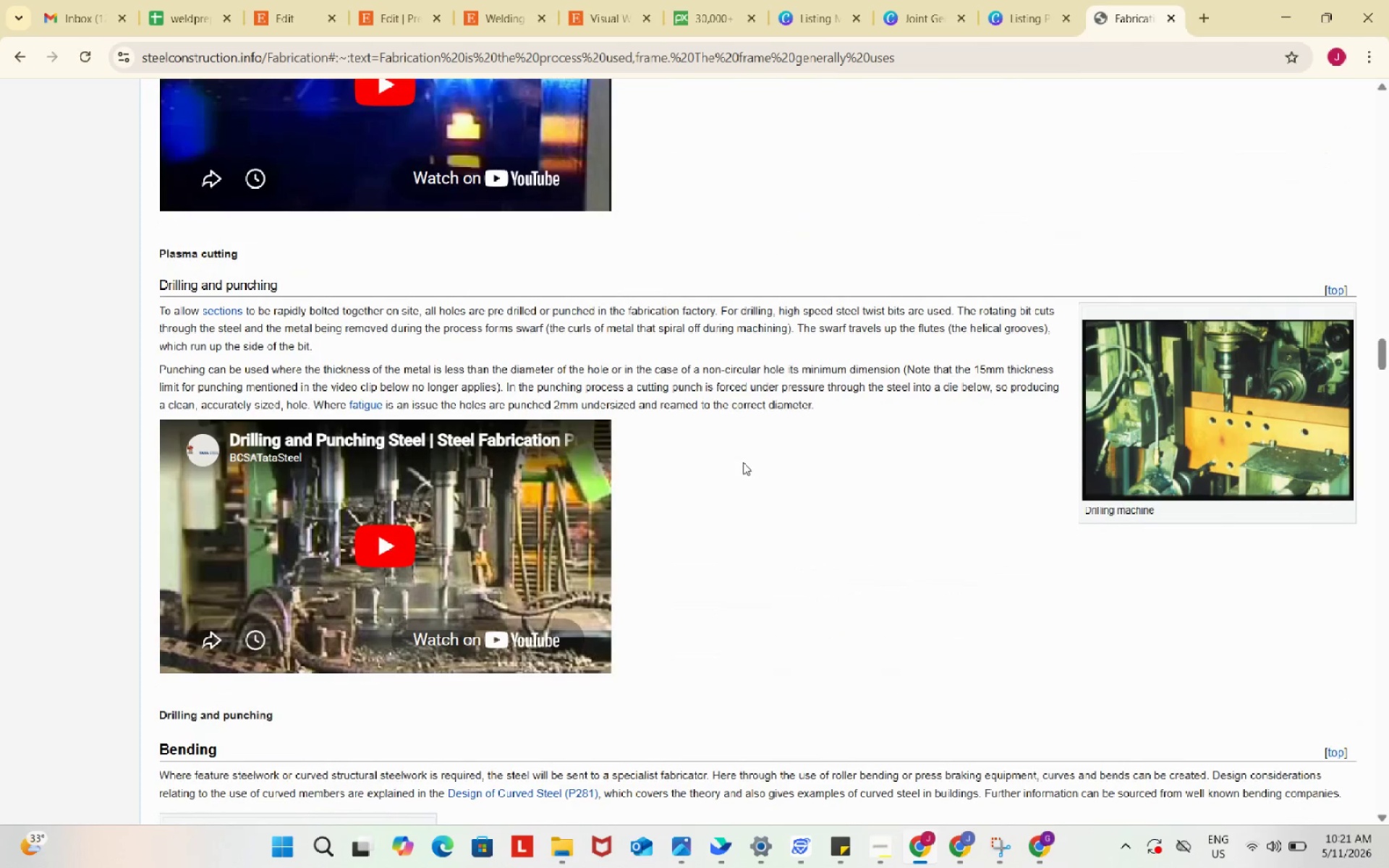 
scroll: coordinate [742, 467], scroll_direction: up, amount: 4.0
 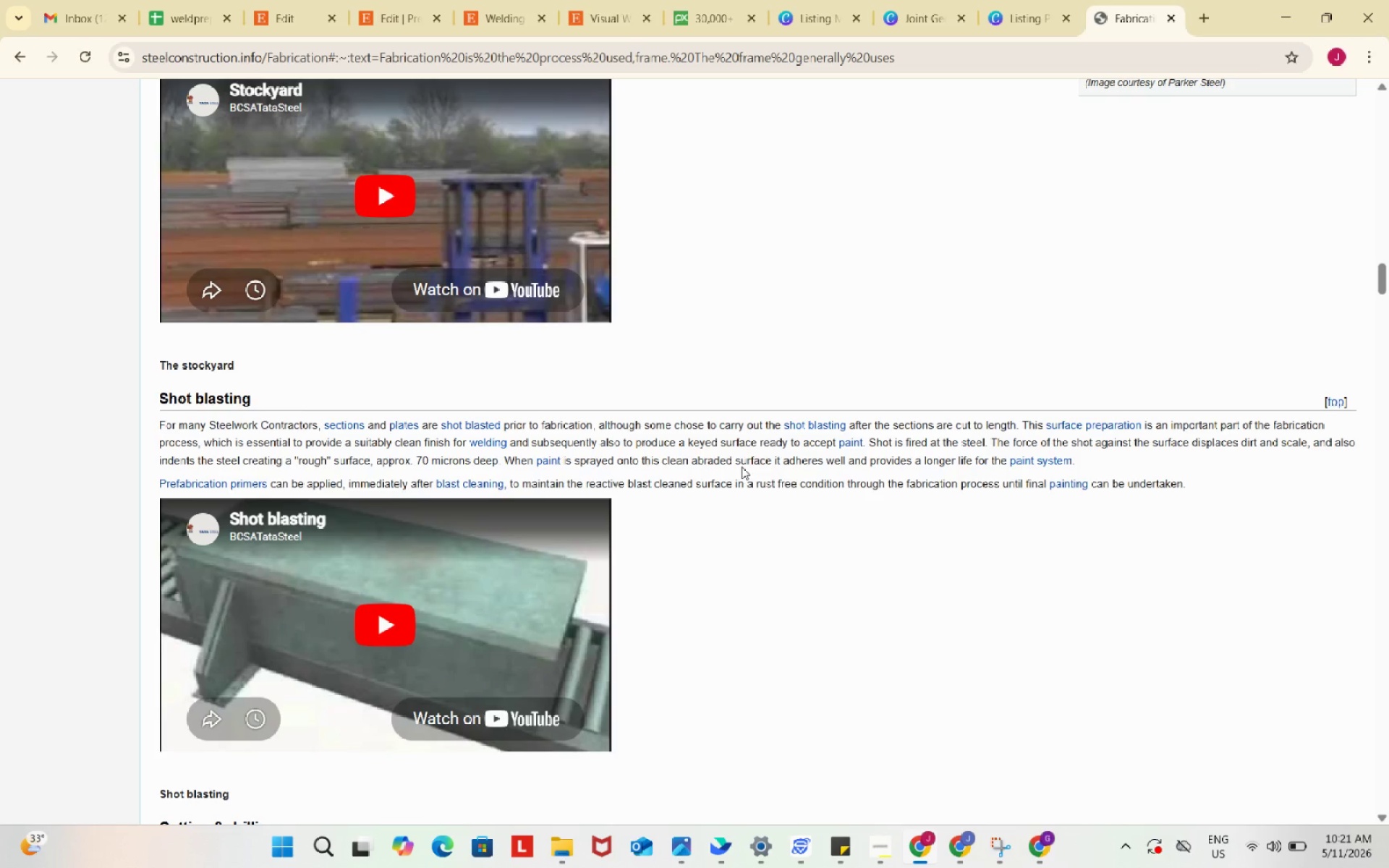 
wait(21.77)
 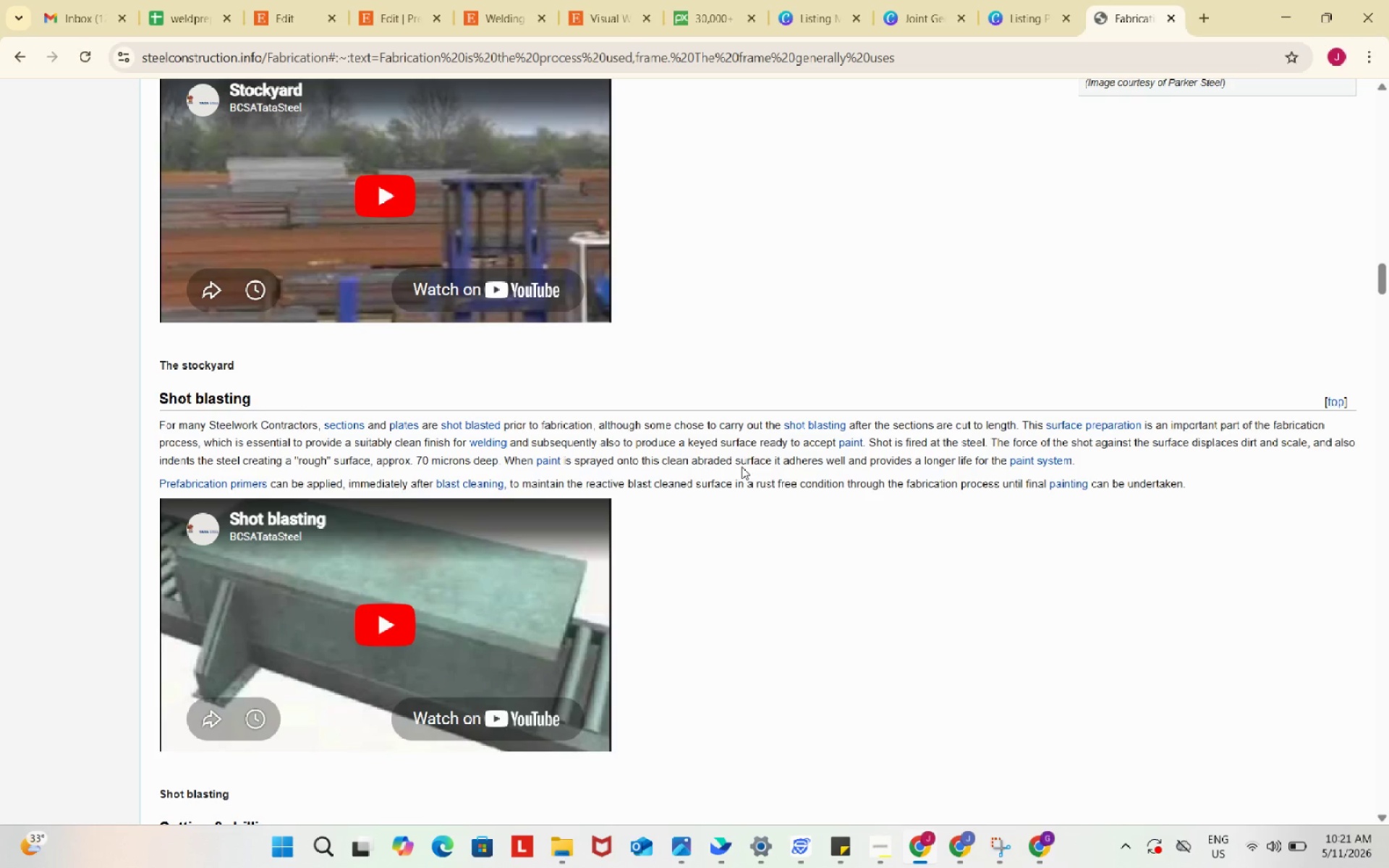 
scroll: coordinate [742, 465], scroll_direction: down, amount: 24.0
 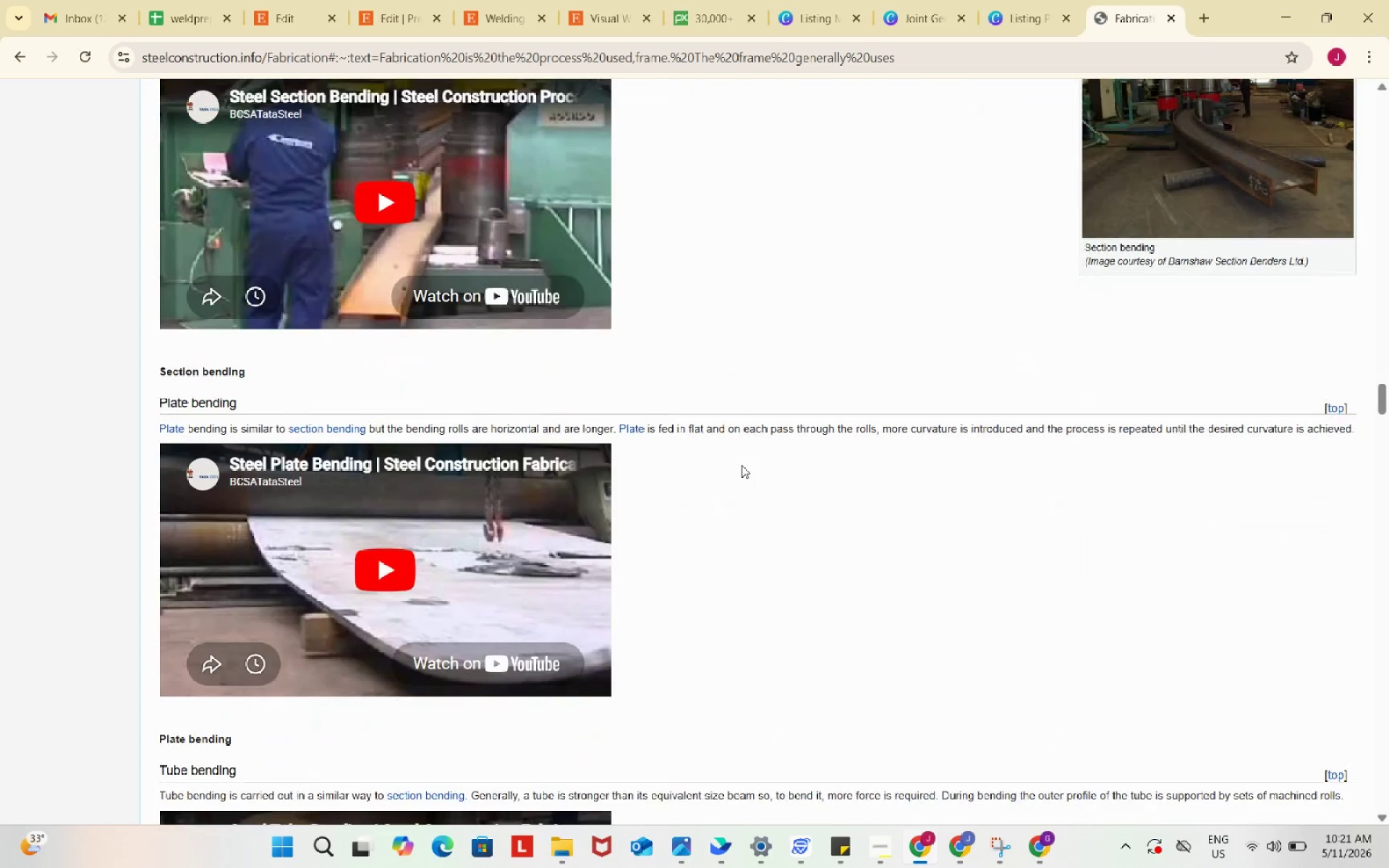 
wait(14.34)
 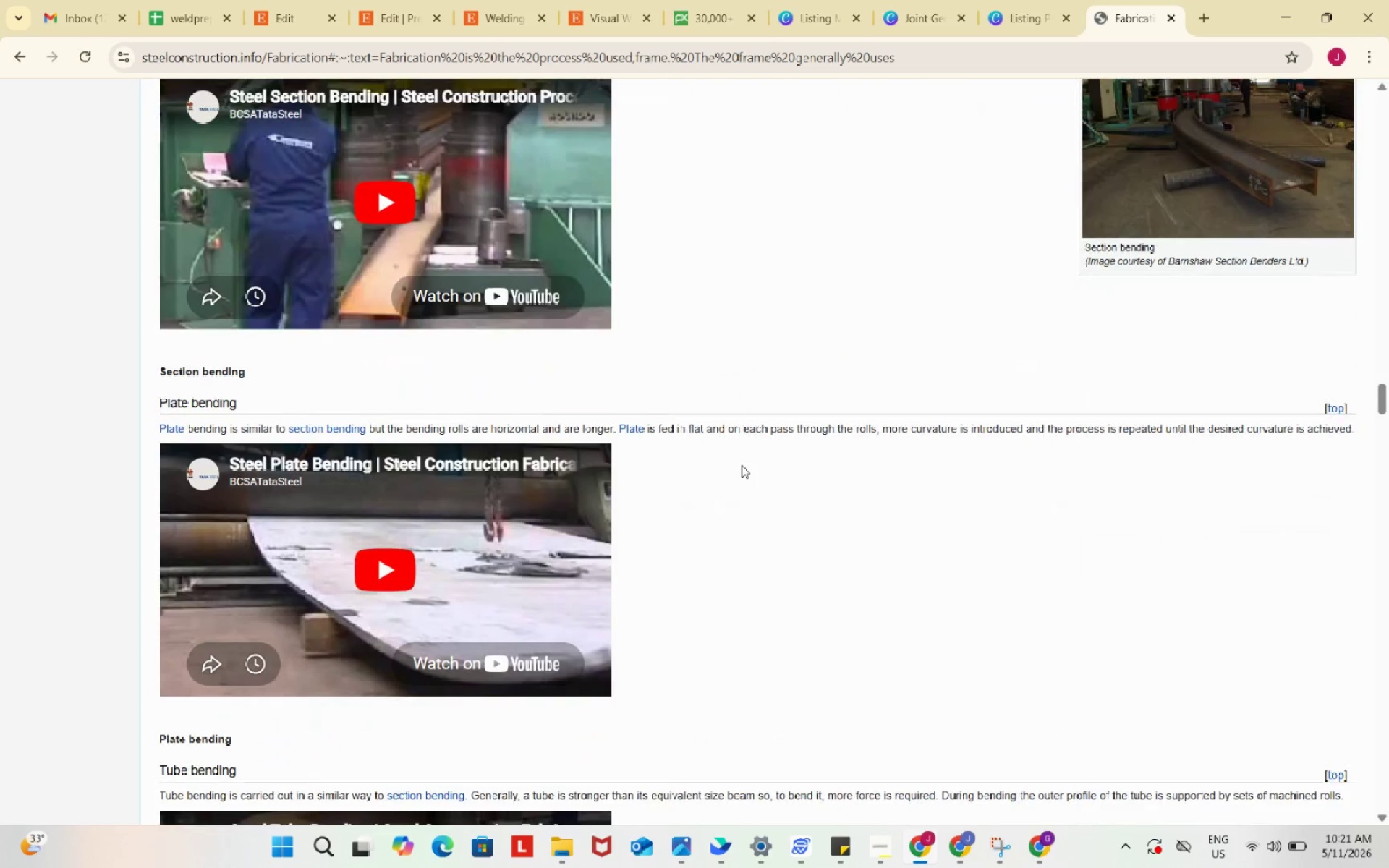 
scroll: coordinate [739, 480], scroll_direction: down, amount: 3.0
 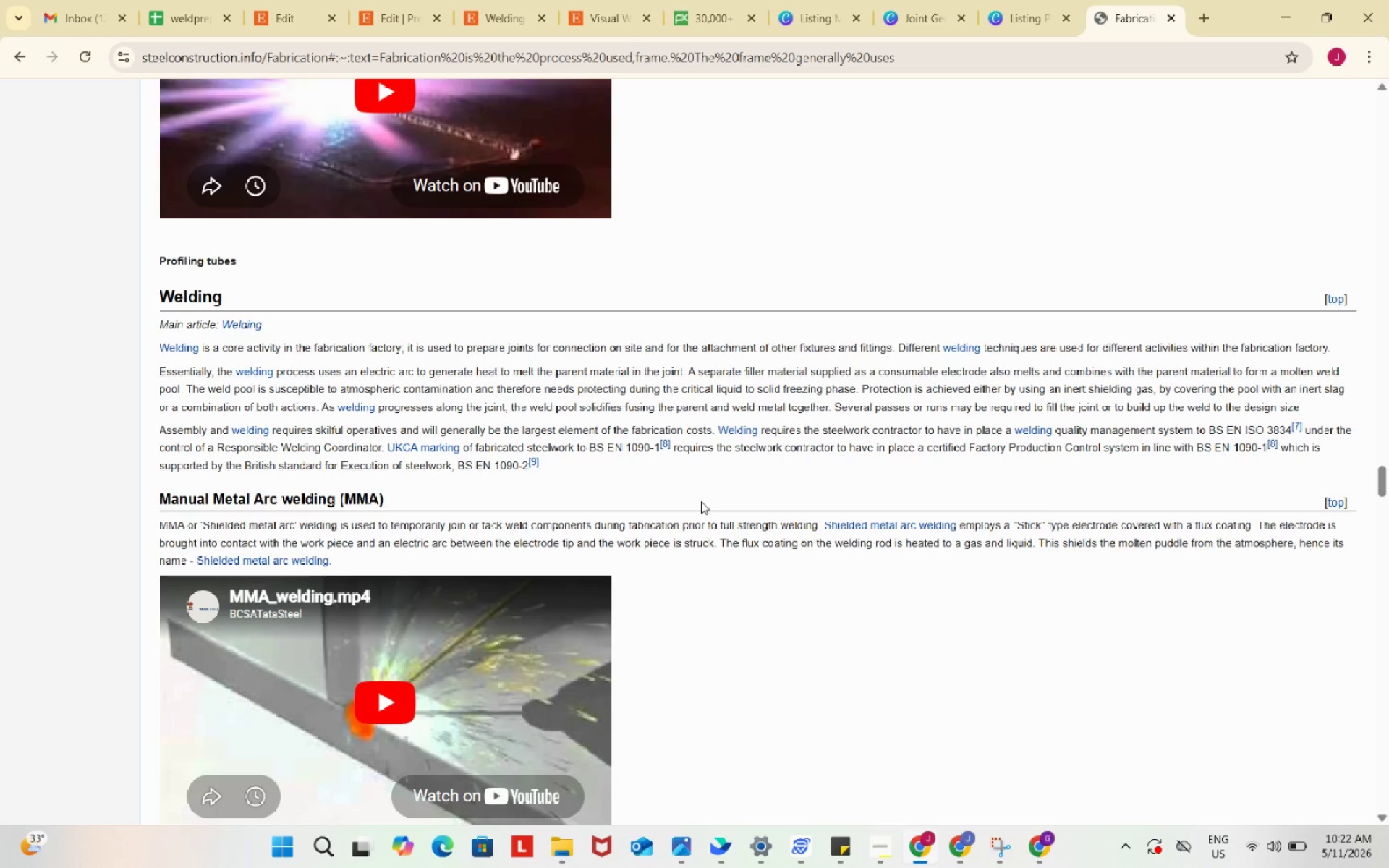 
wait(39.33)
 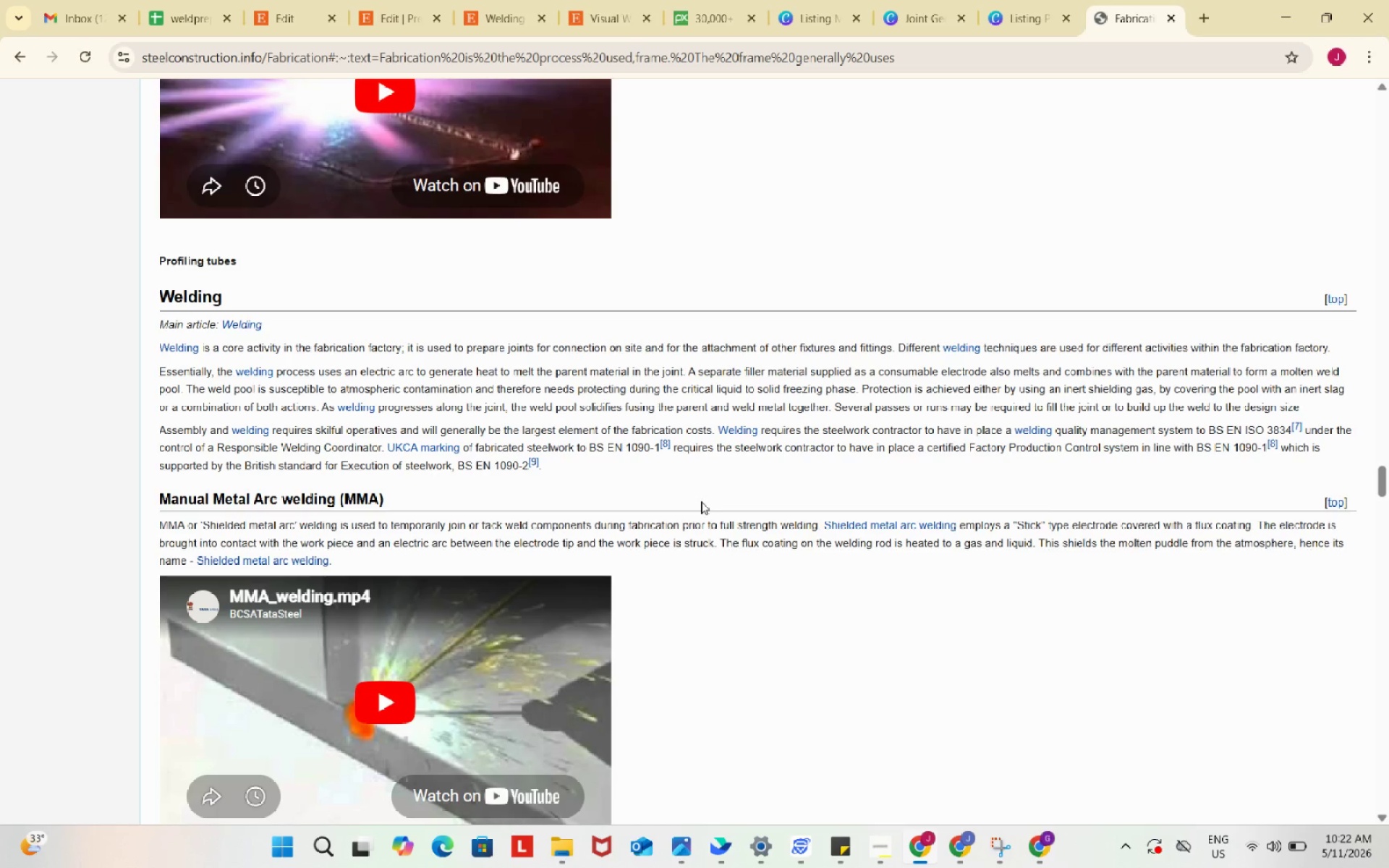 
scroll: coordinate [698, 511], scroll_direction: down, amount: 6.0
 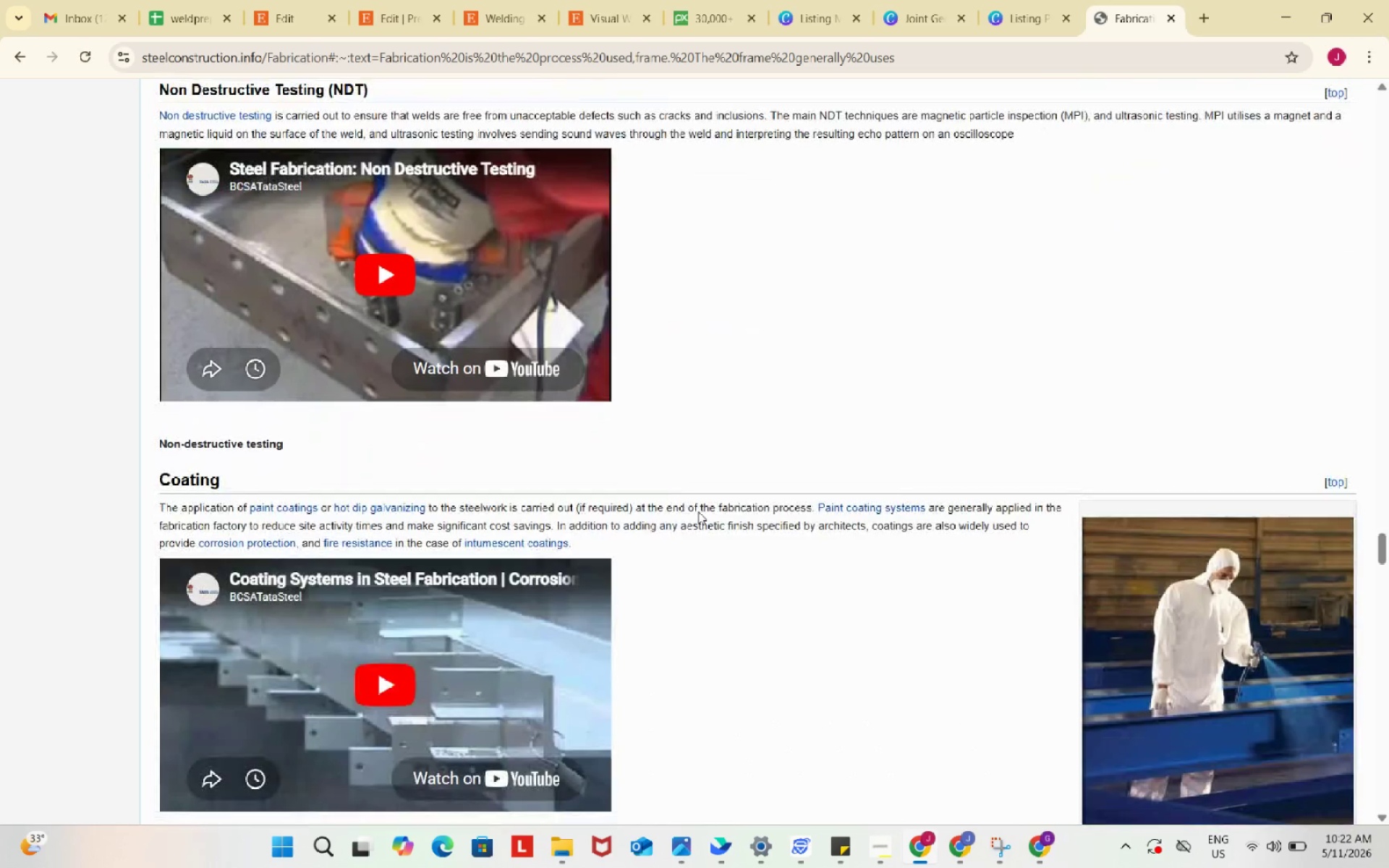 
scroll: coordinate [710, 515], scroll_direction: up, amount: 12.0
 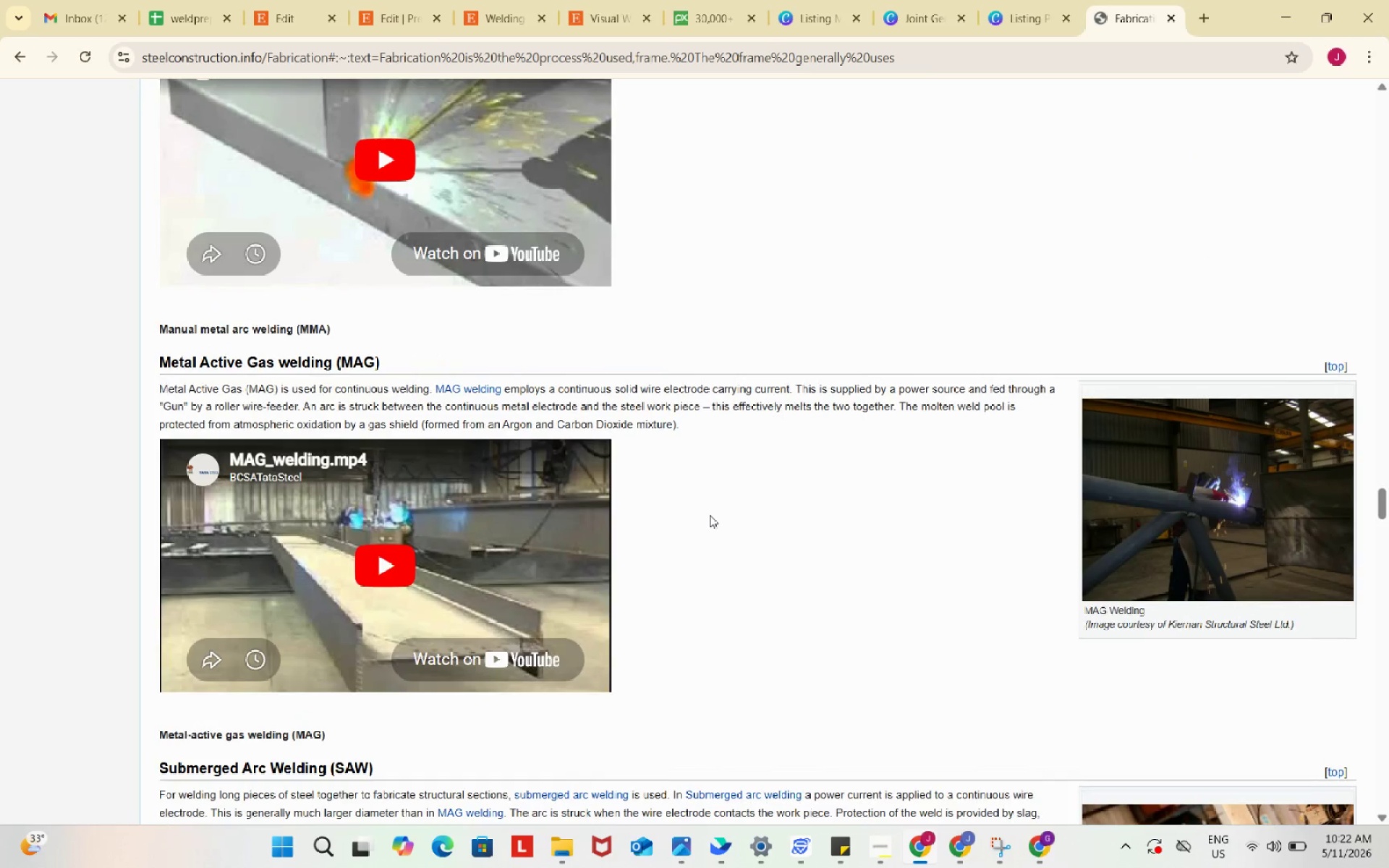 
scroll: coordinate [735, 525], scroll_direction: up, amount: 1.0
 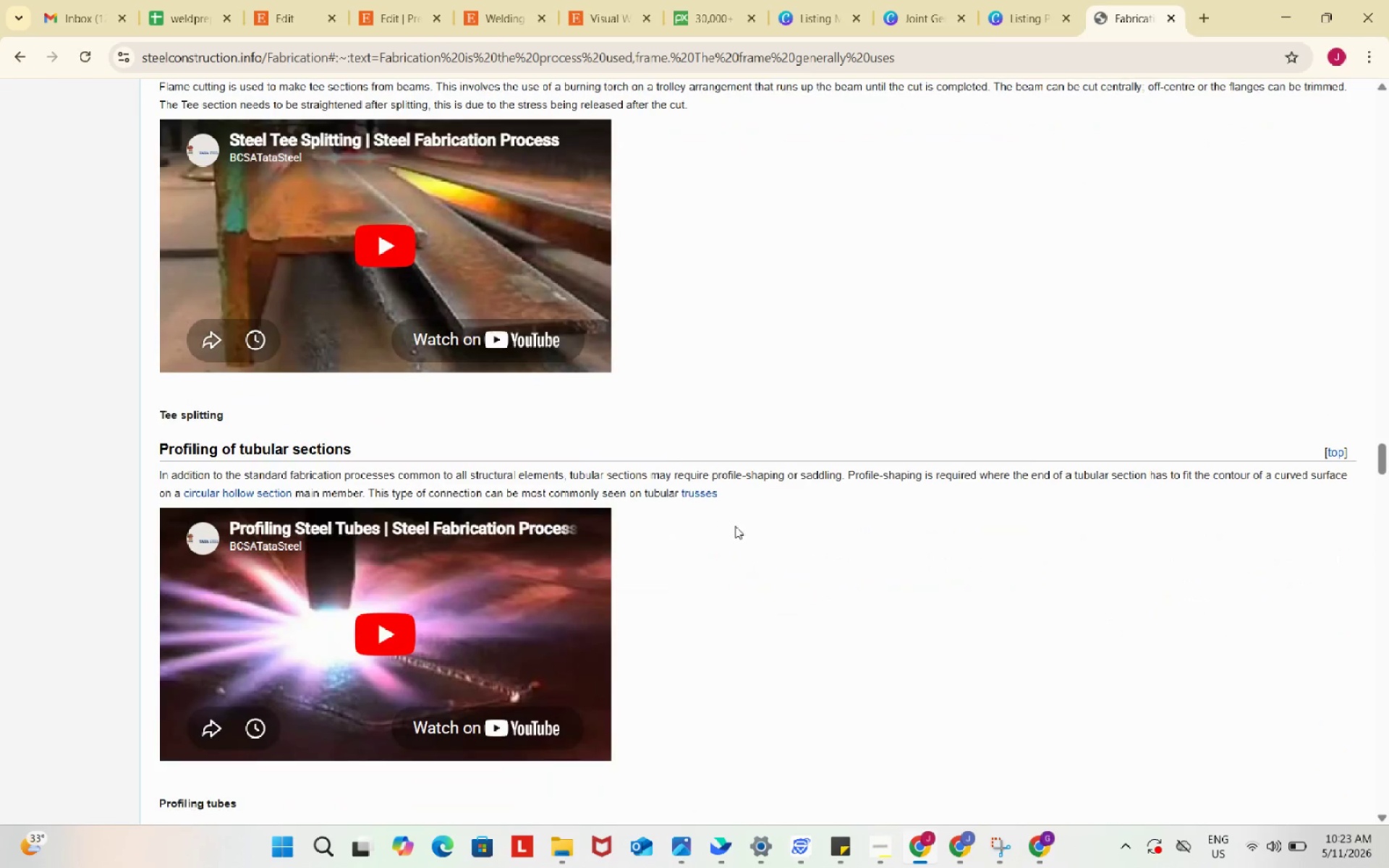 
wait(16.2)
 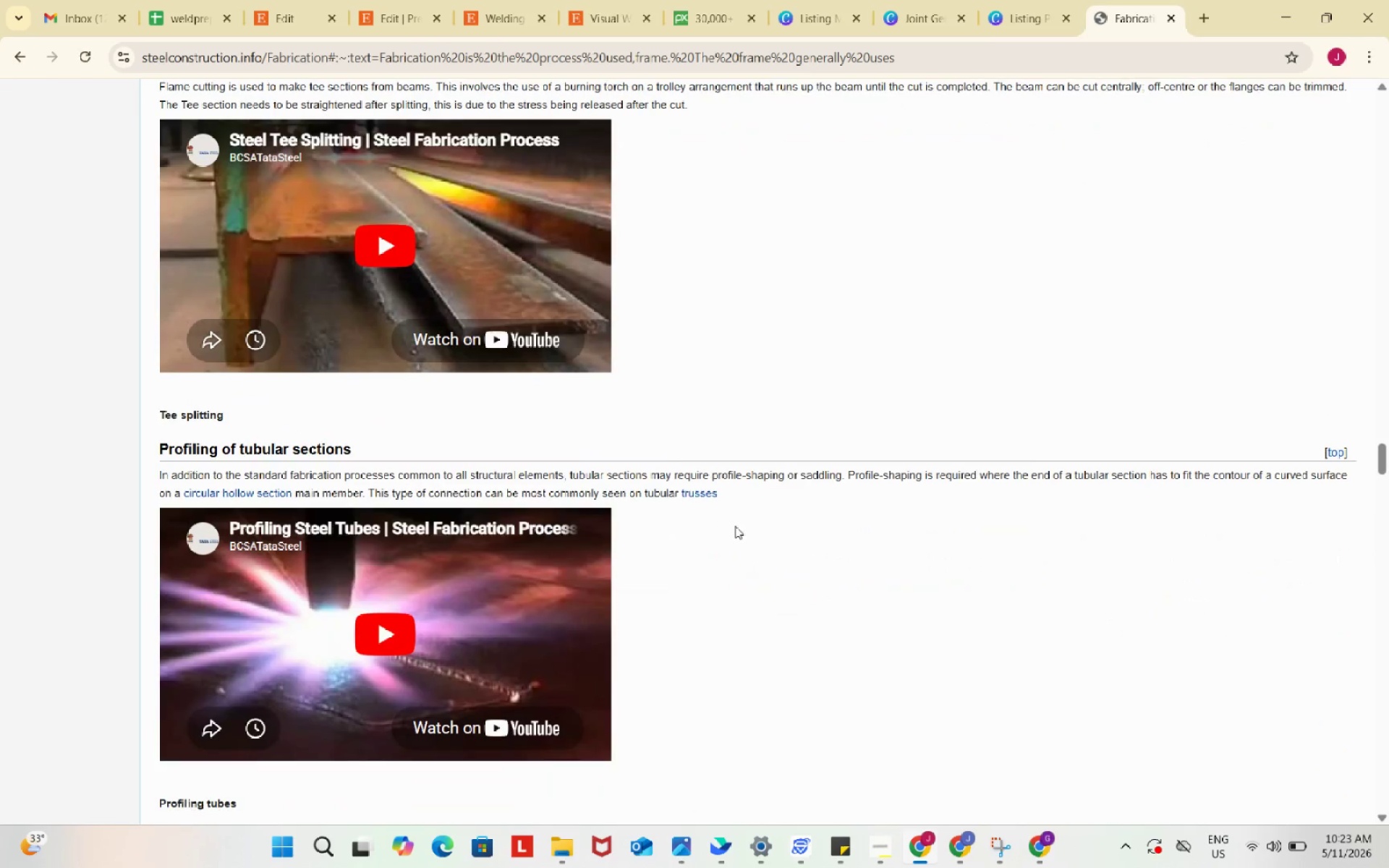 
scroll: coordinate [734, 527], scroll_direction: down, amount: 32.0
 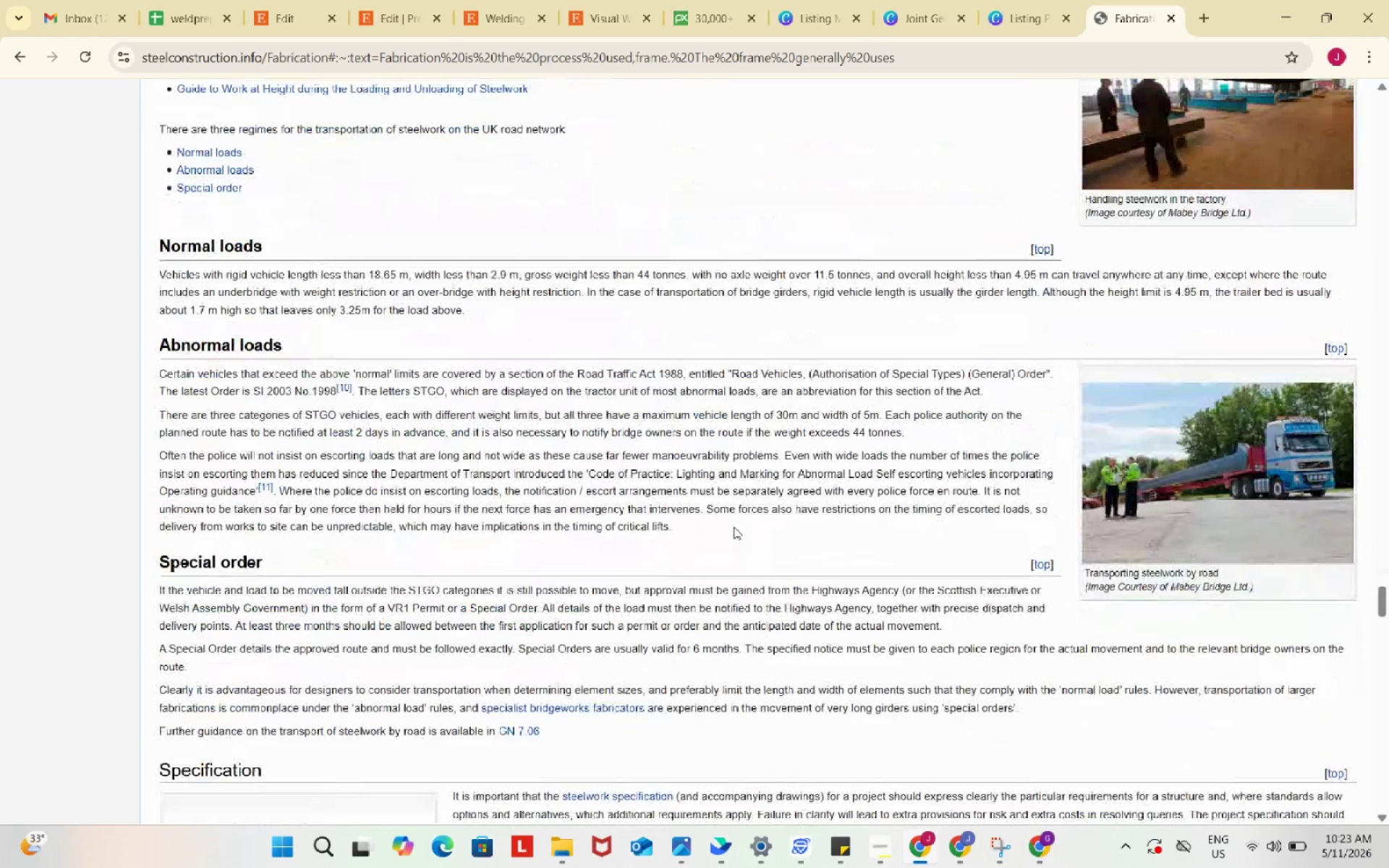 
wait(8.52)
 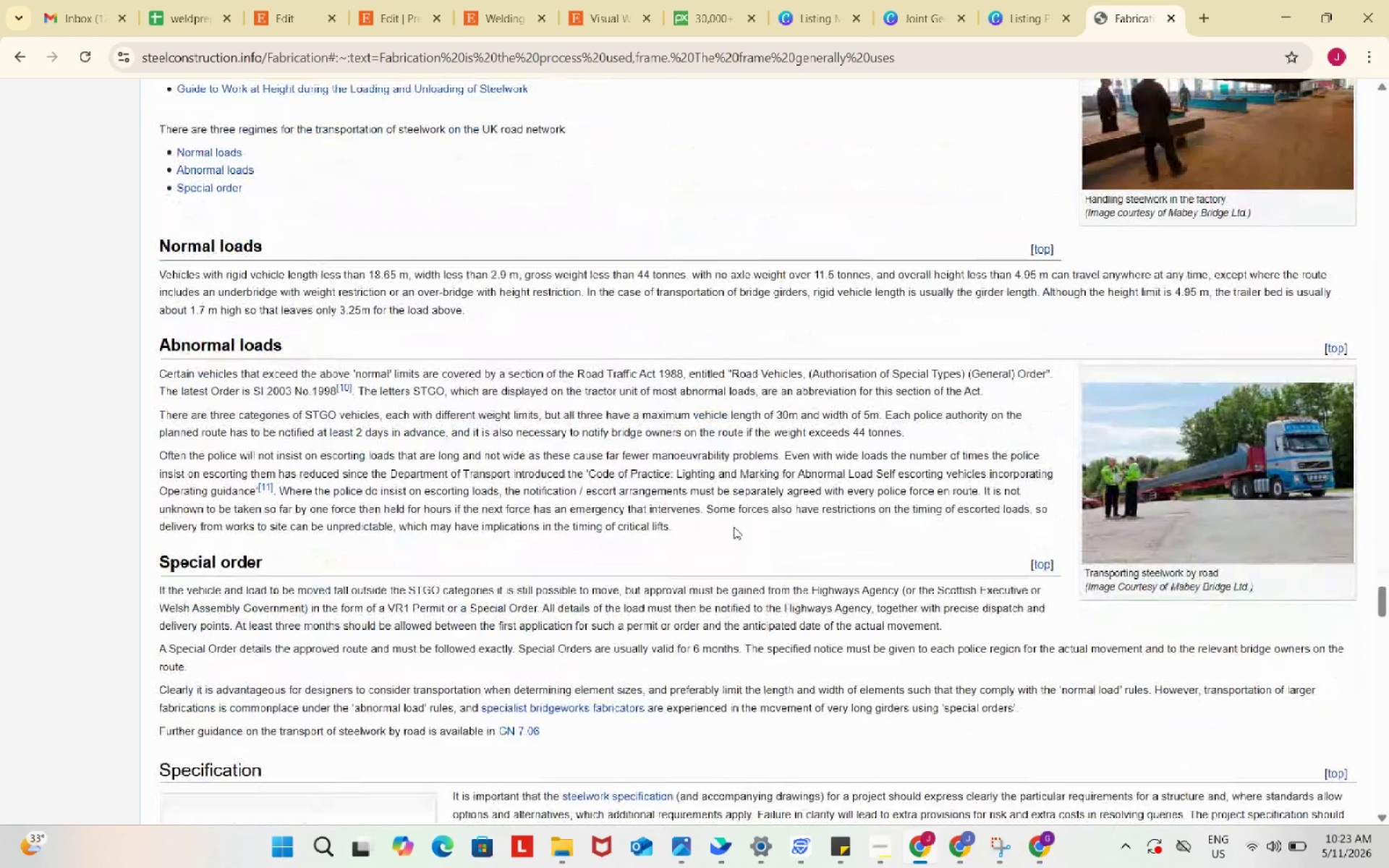 
scroll: coordinate [734, 527], scroll_direction: down, amount: 1.0
 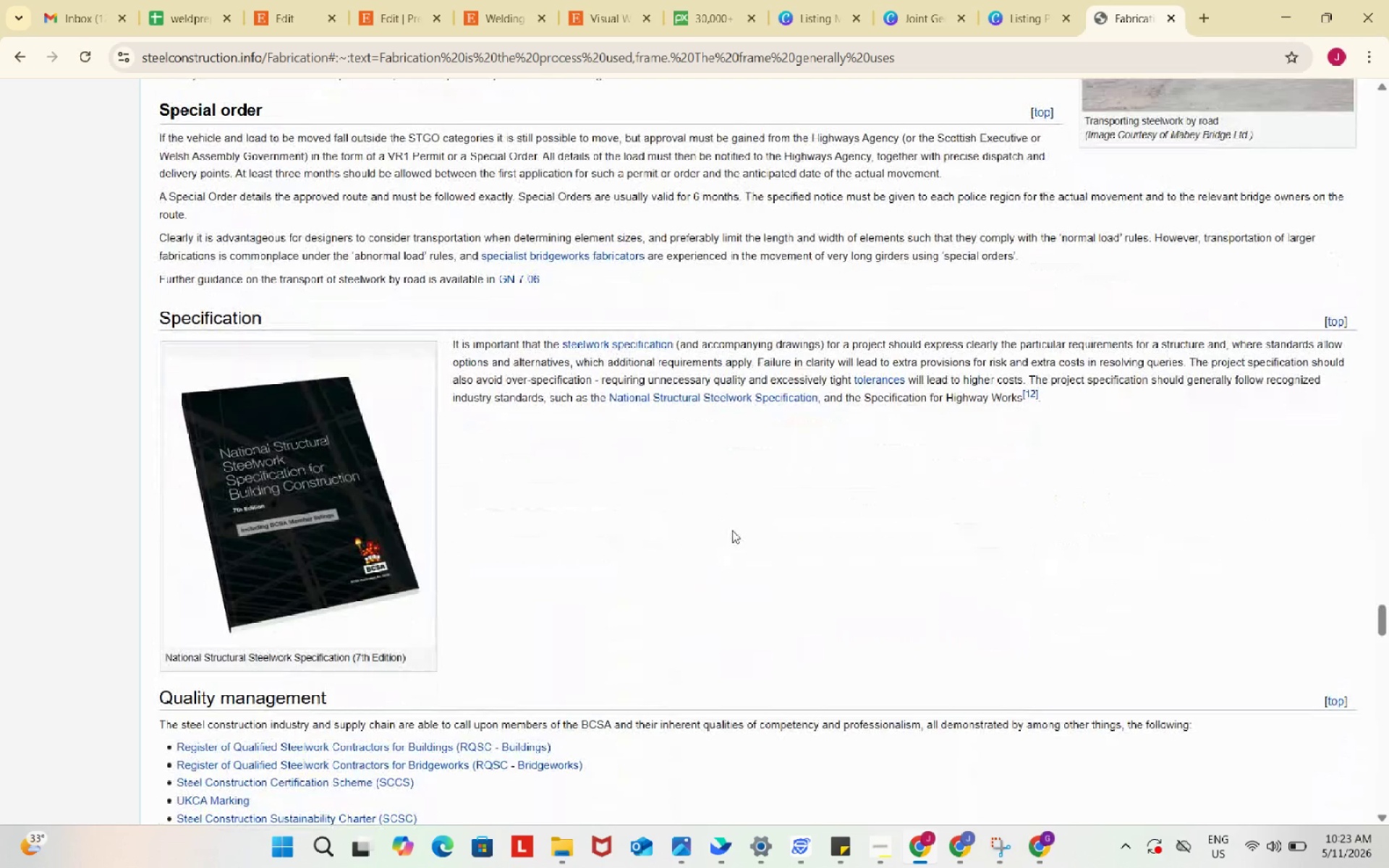 
scroll: coordinate [729, 532], scroll_direction: up, amount: 16.0
 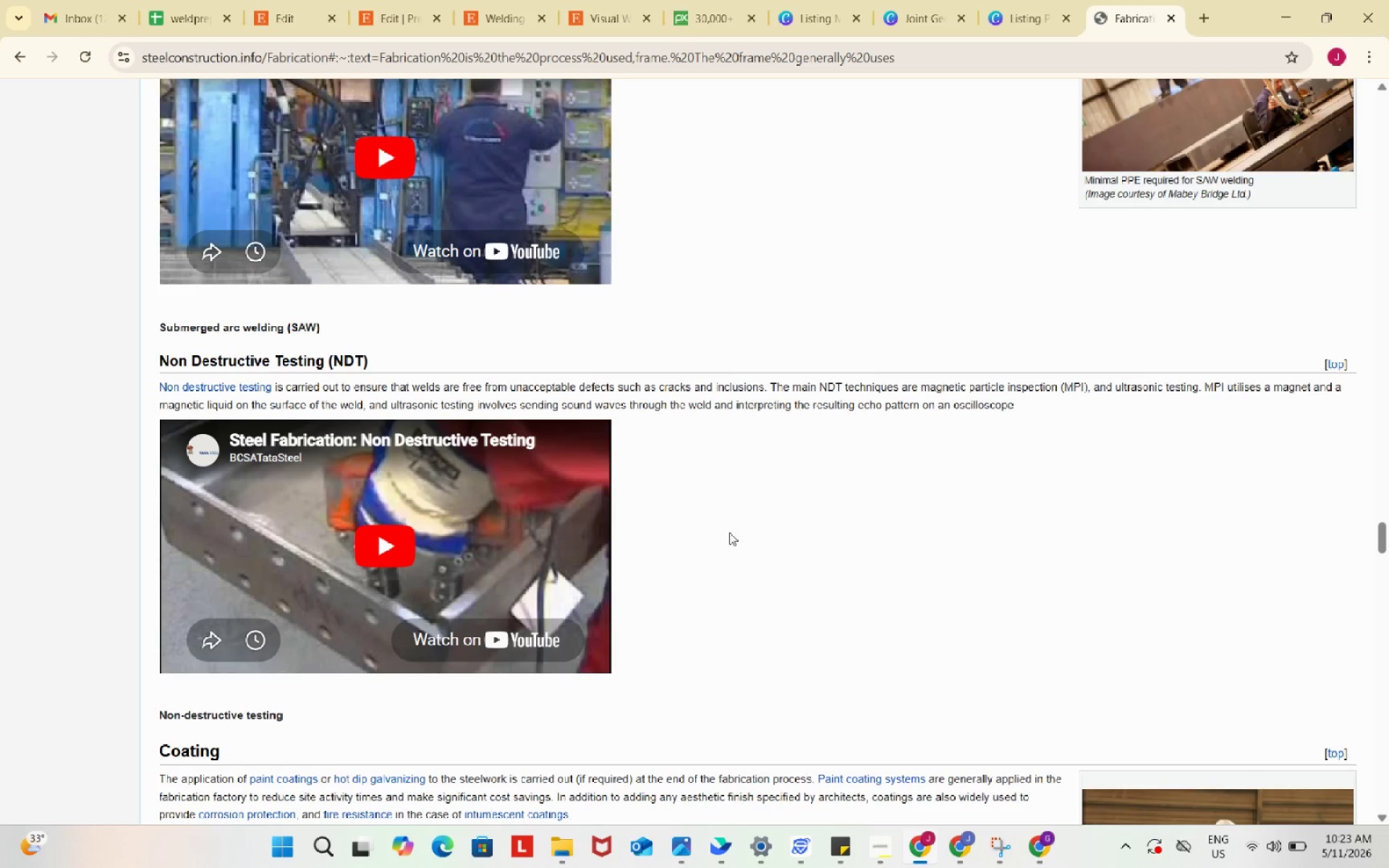 
wait(30.17)
 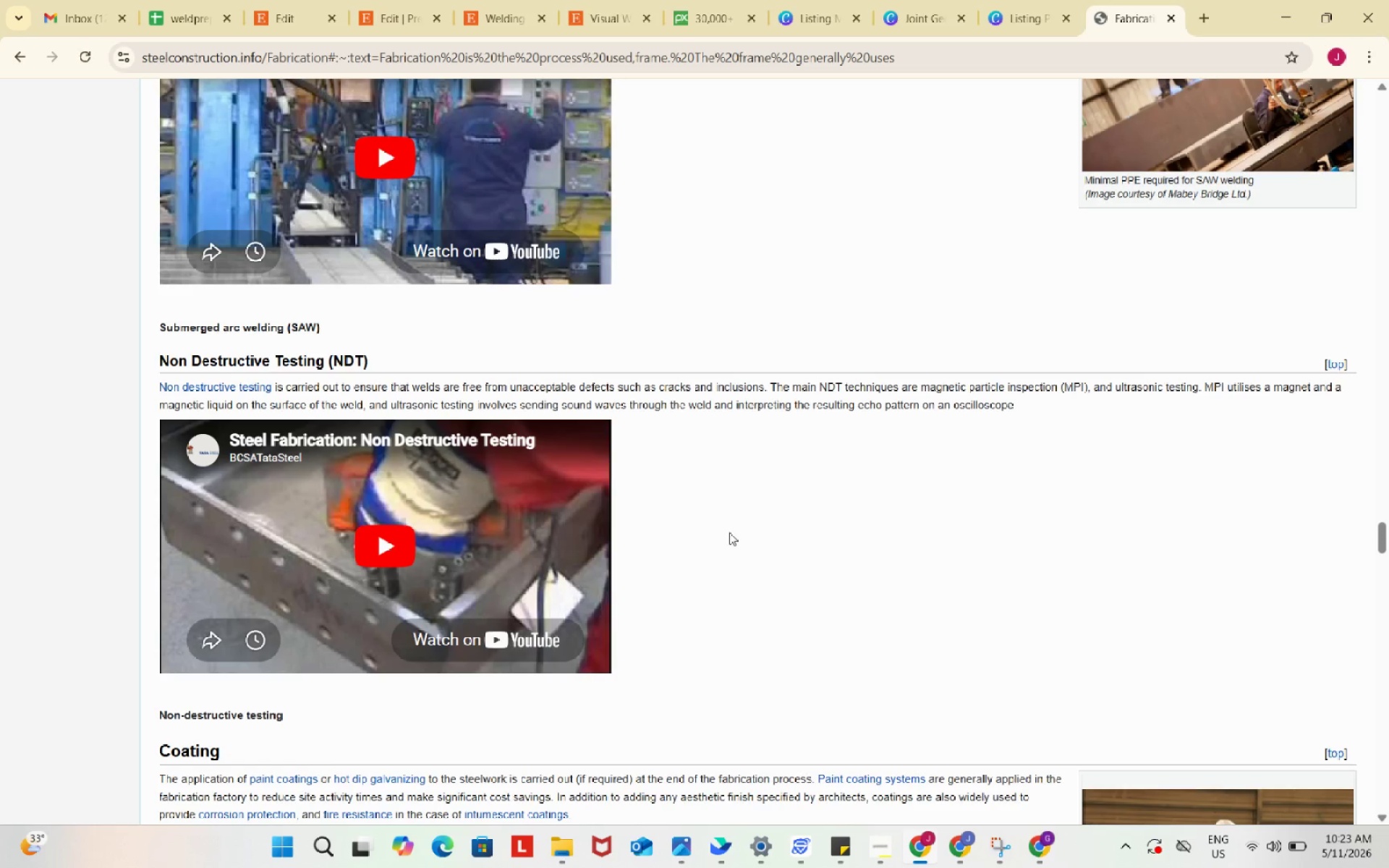 
scroll: coordinate [729, 539], scroll_direction: up, amount: 1.0
 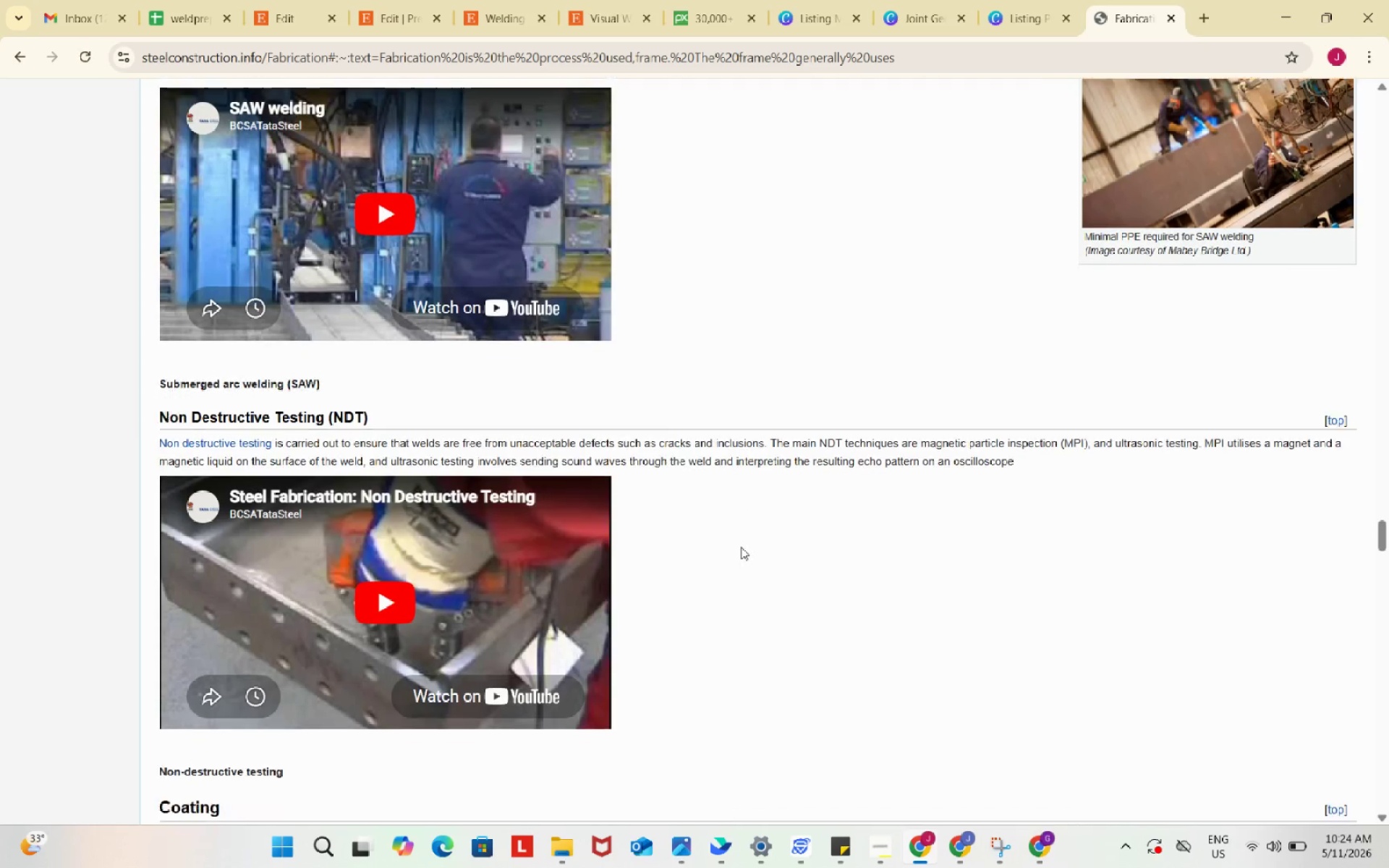 
scroll: coordinate [733, 545], scroll_direction: down, amount: 13.0
 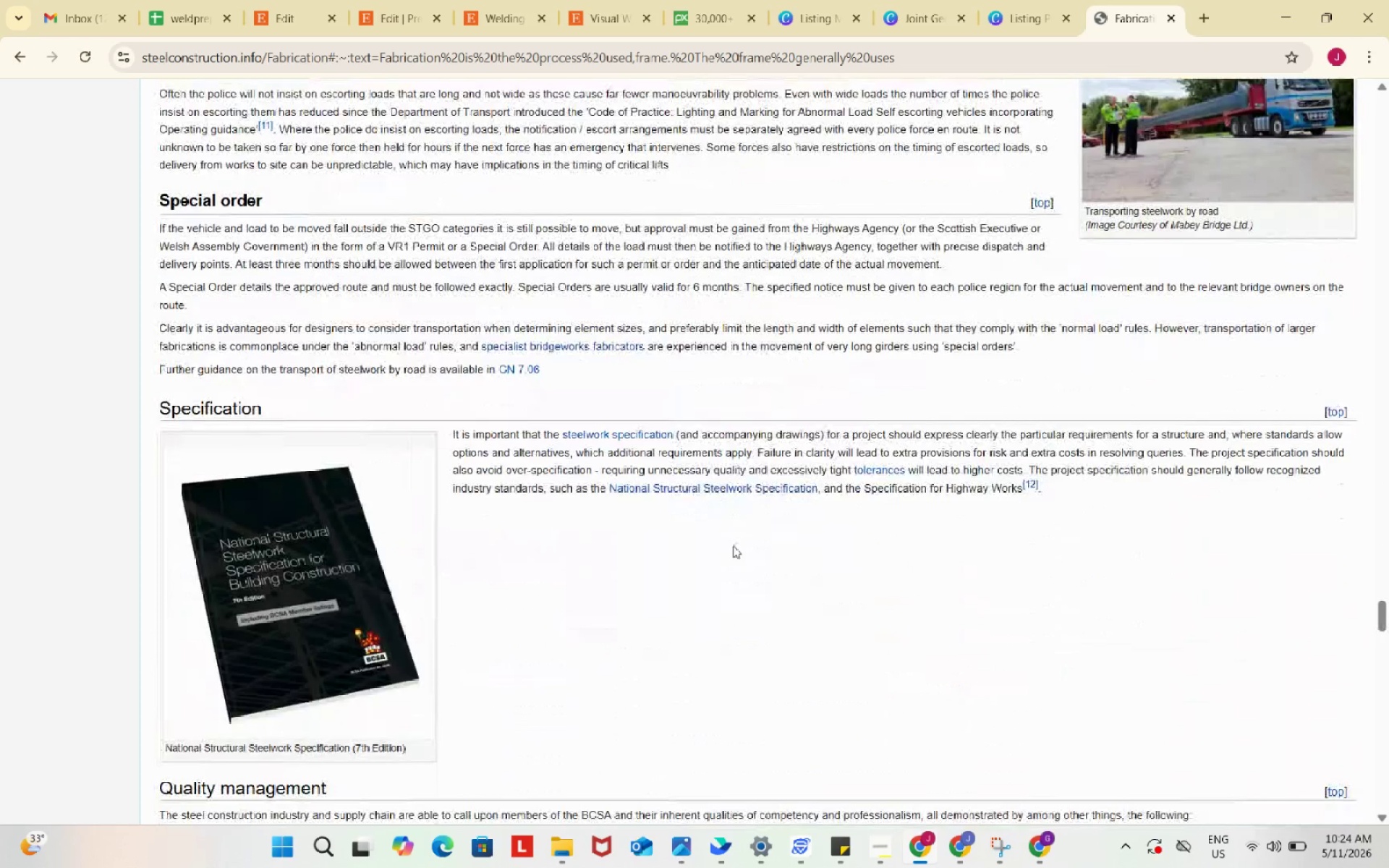 
wait(7.22)
 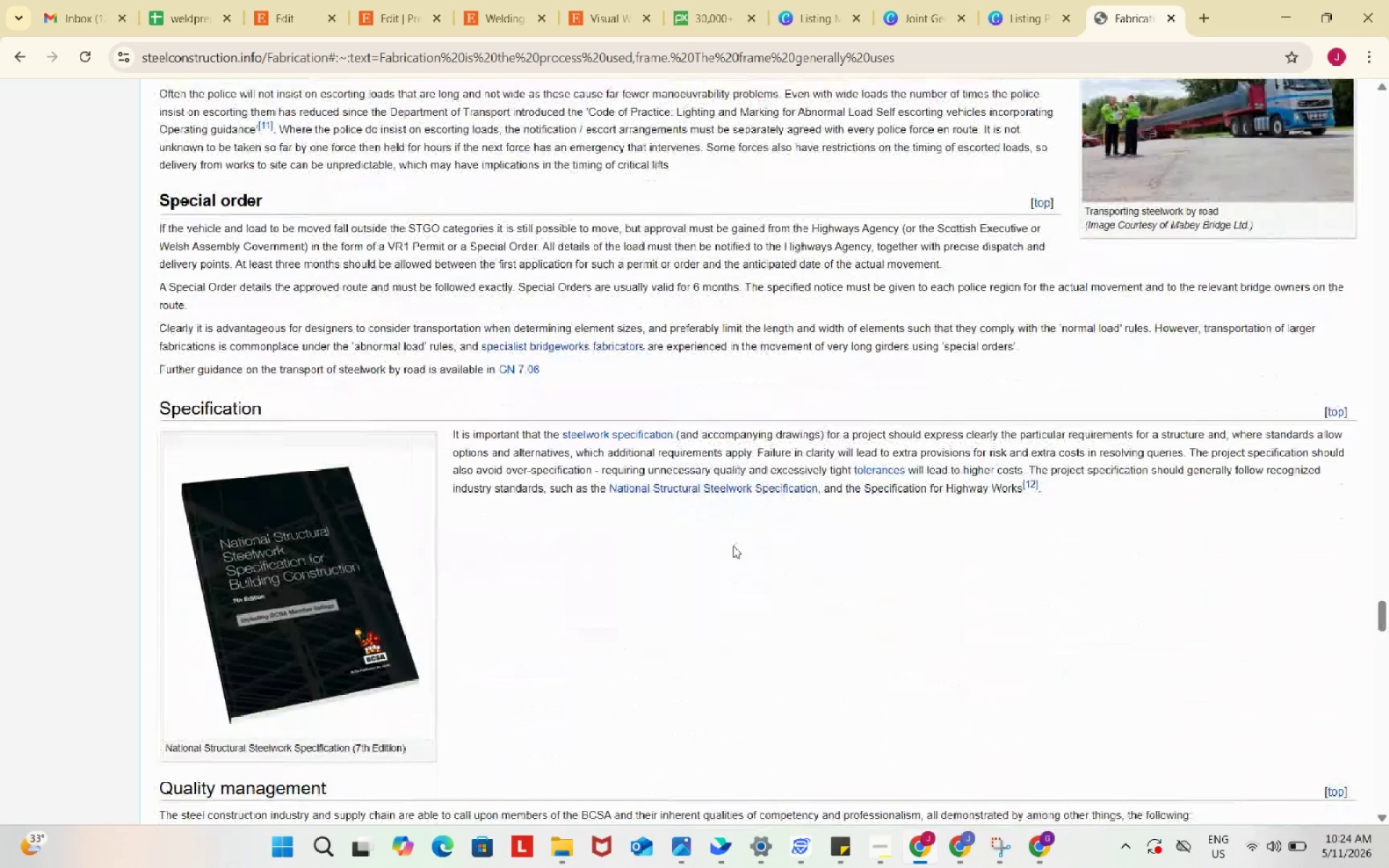 
scroll: coordinate [733, 545], scroll_direction: down, amount: 2.0
 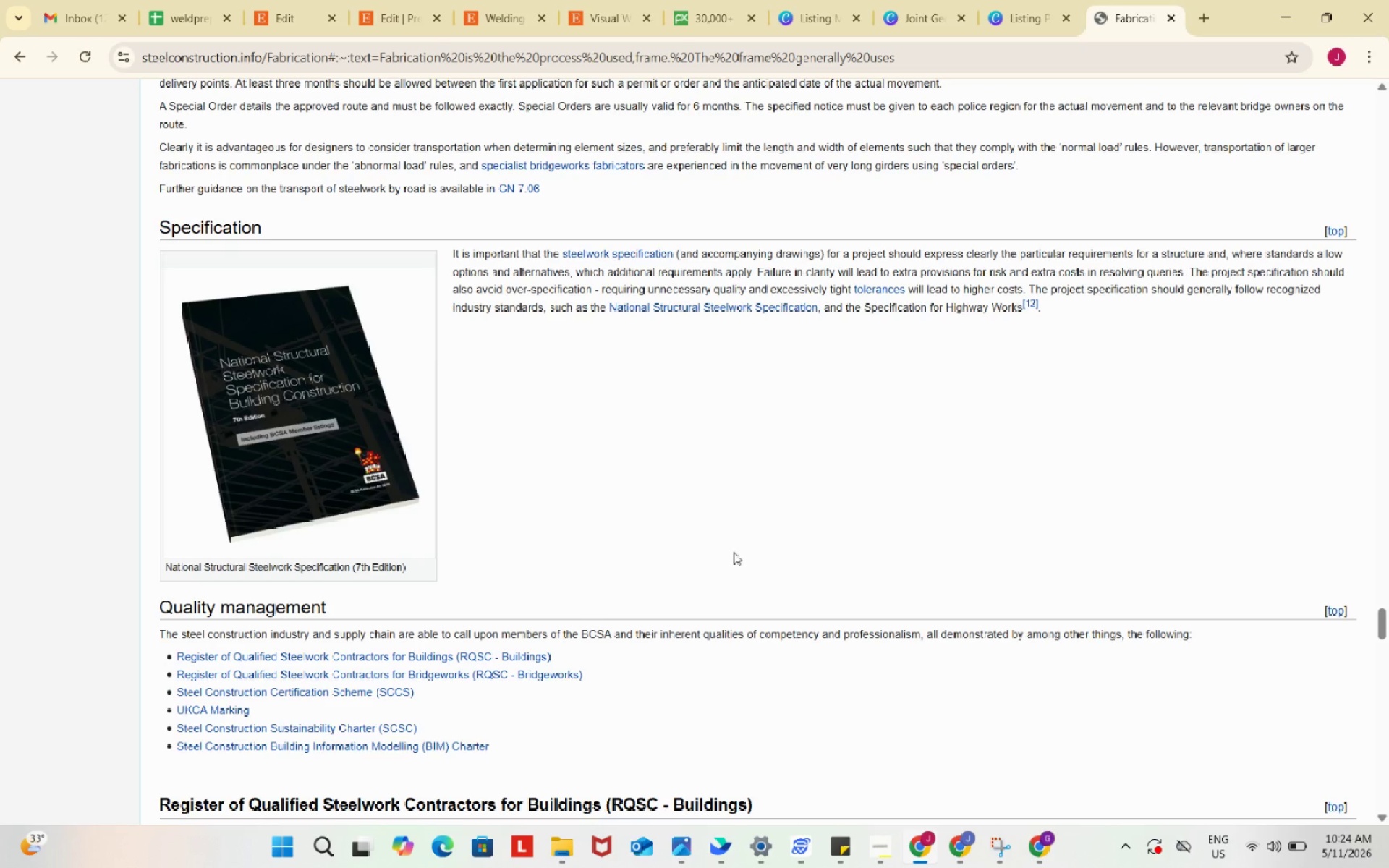 
wait(23.02)
 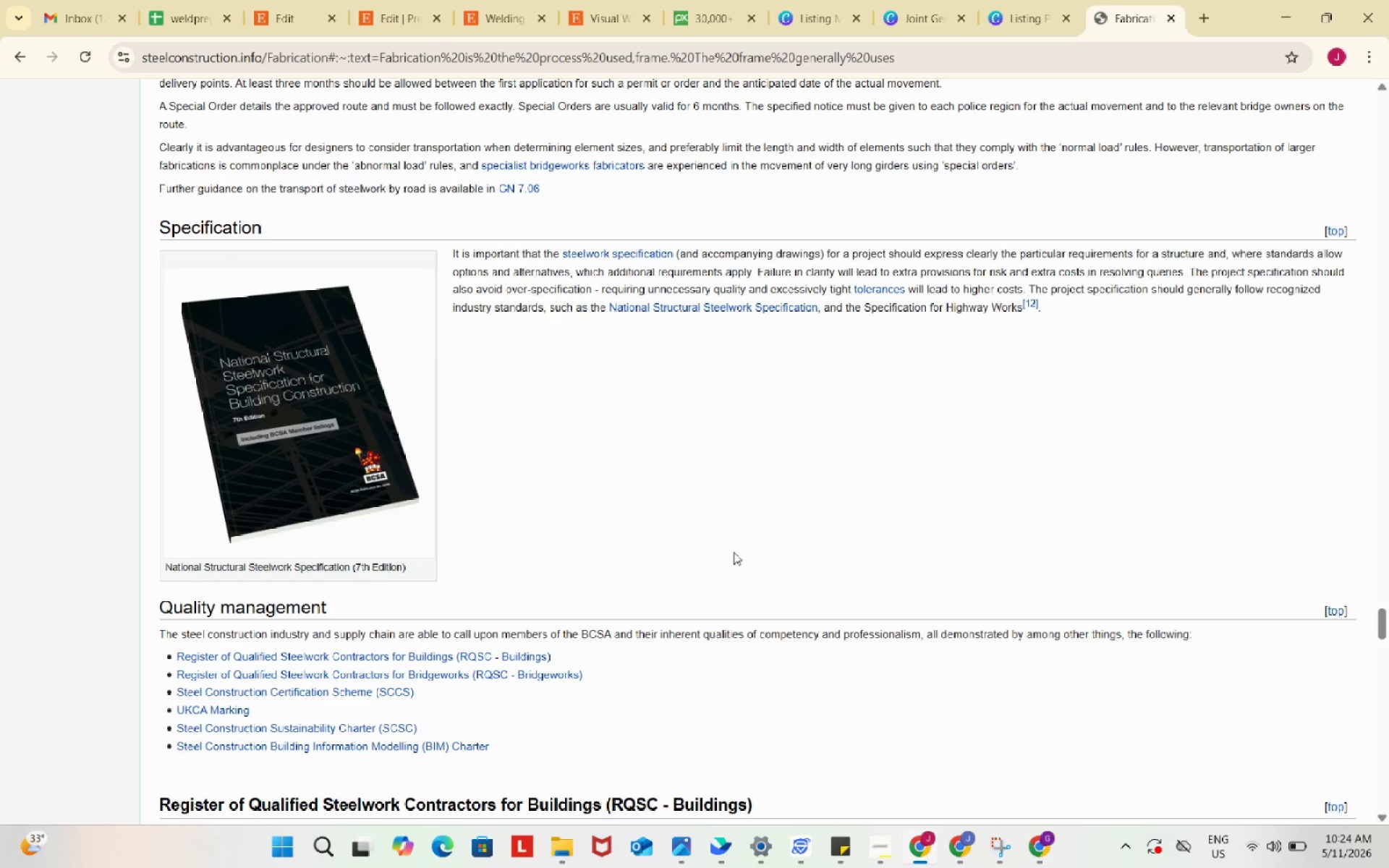 
scroll: coordinate [732, 557], scroll_direction: down, amount: 5.0
 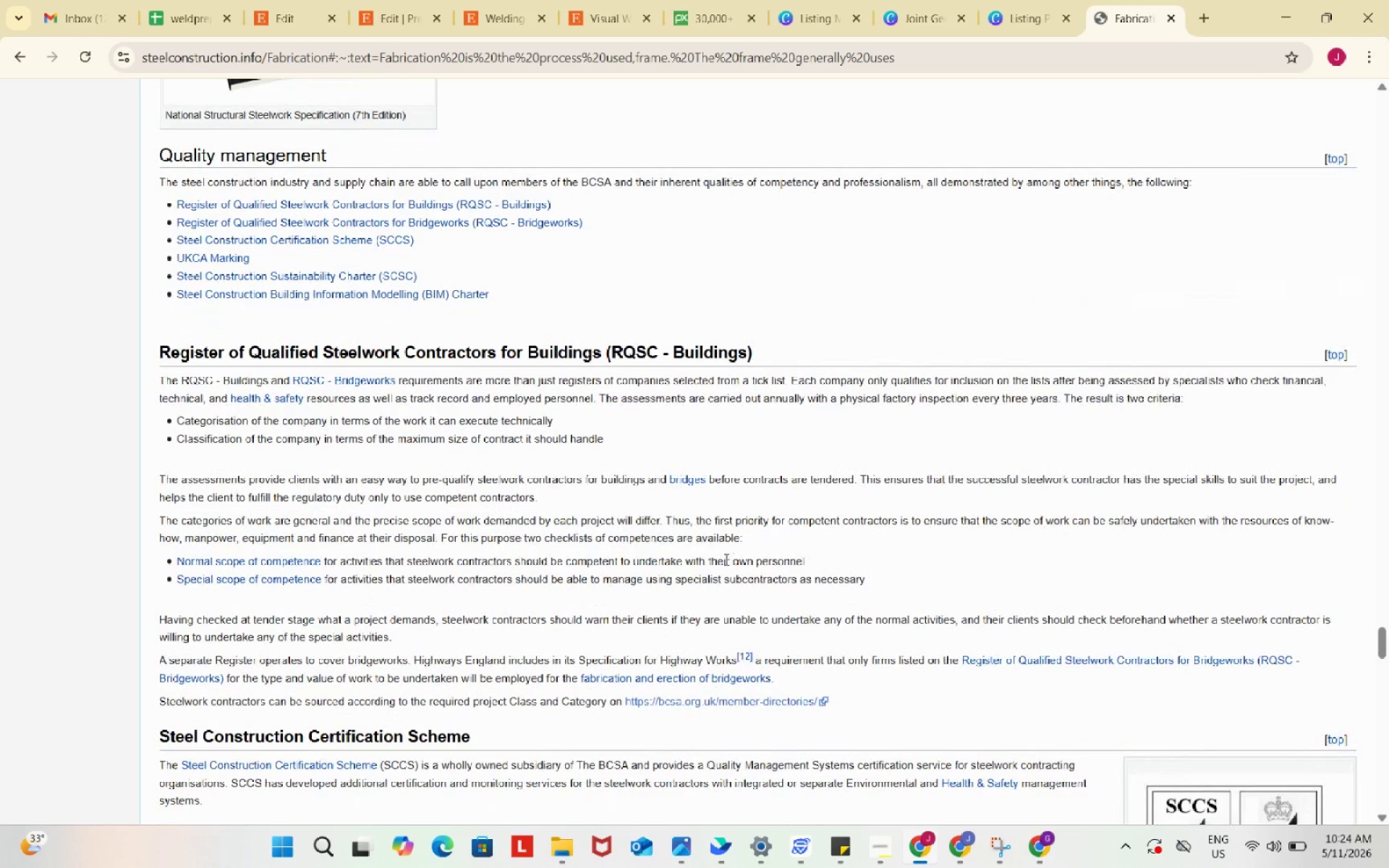 
wait(9.28)
 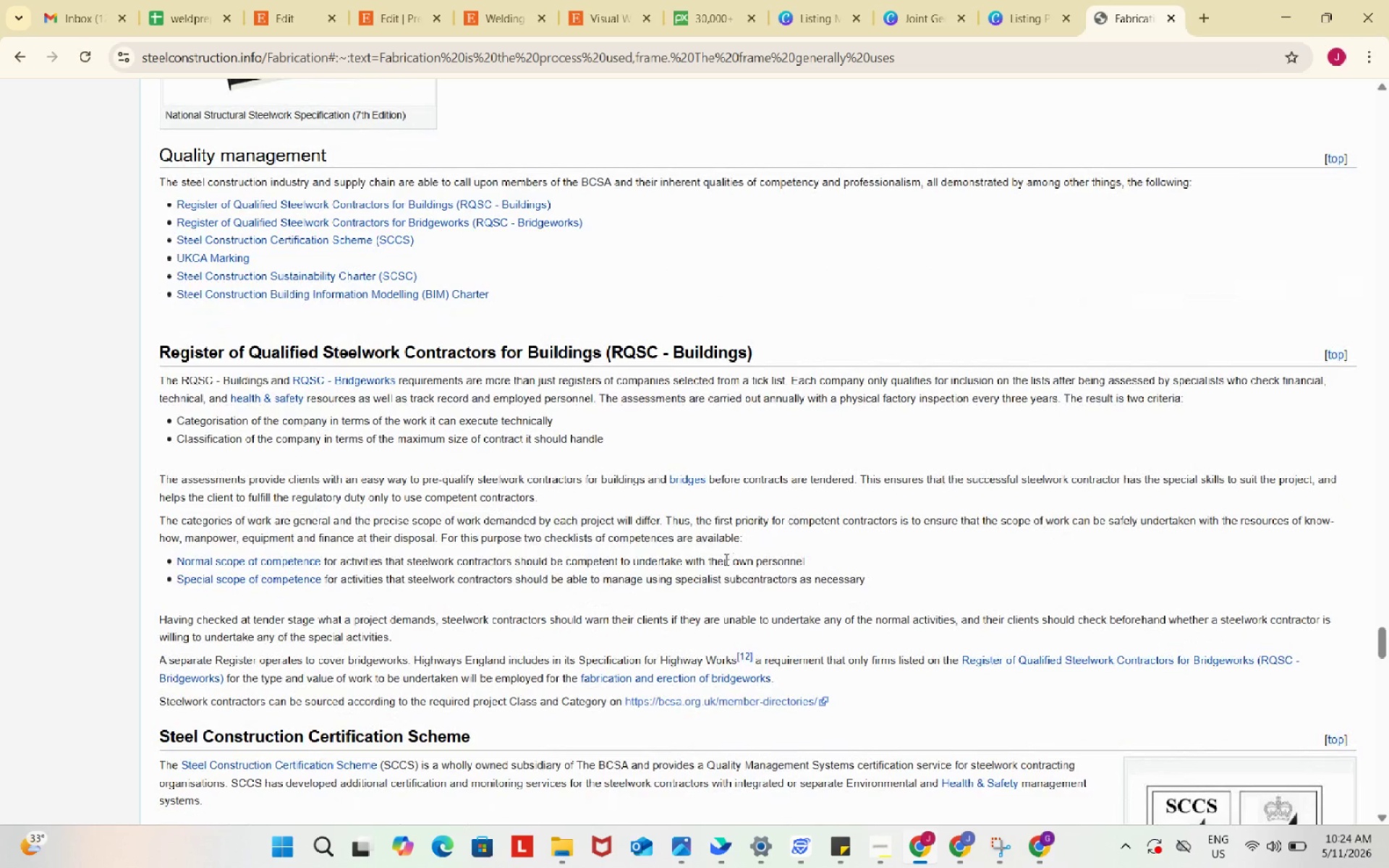 
scroll: coordinate [757, 563], scroll_direction: up, amount: 5.0
 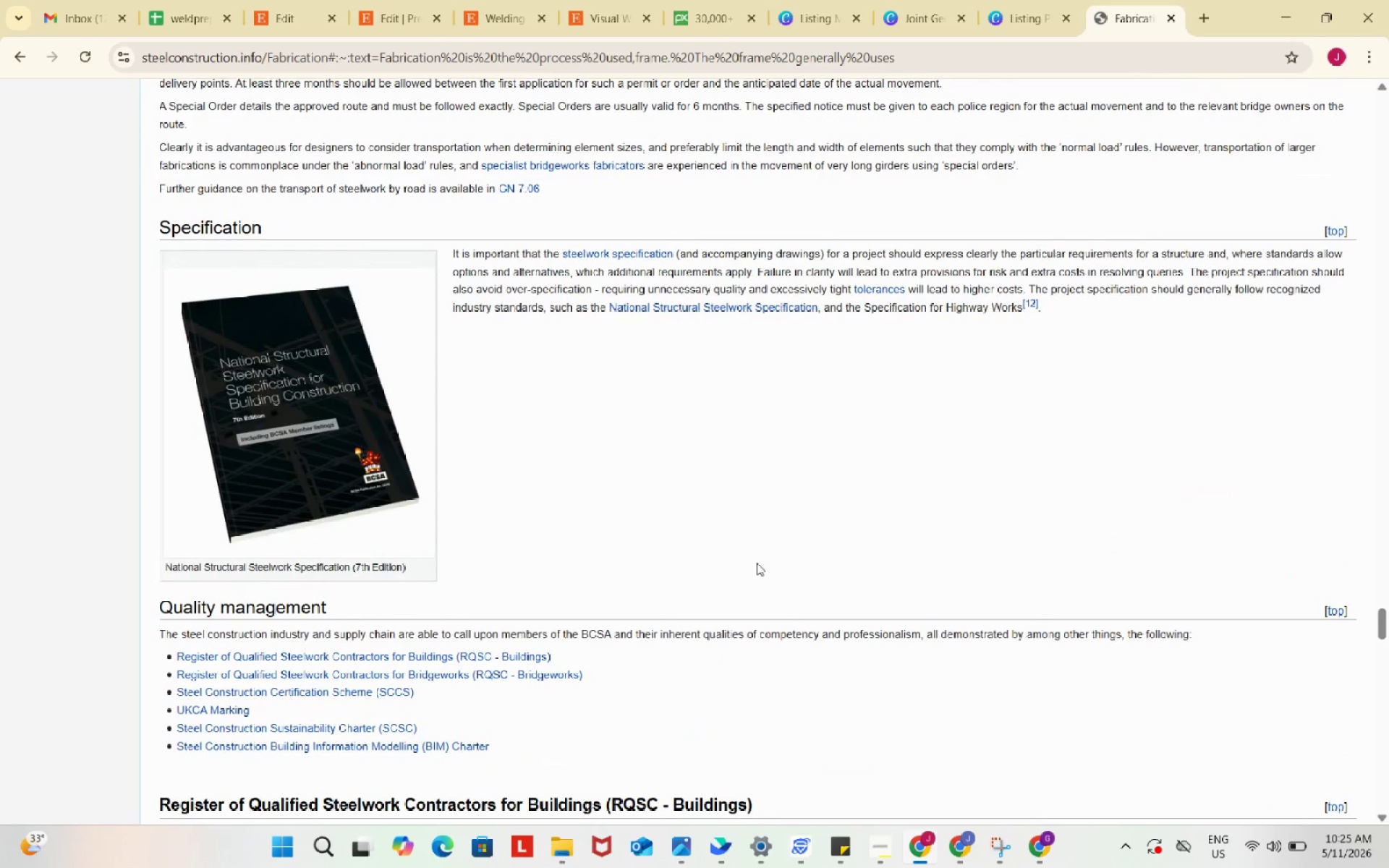 
wait(5.17)
 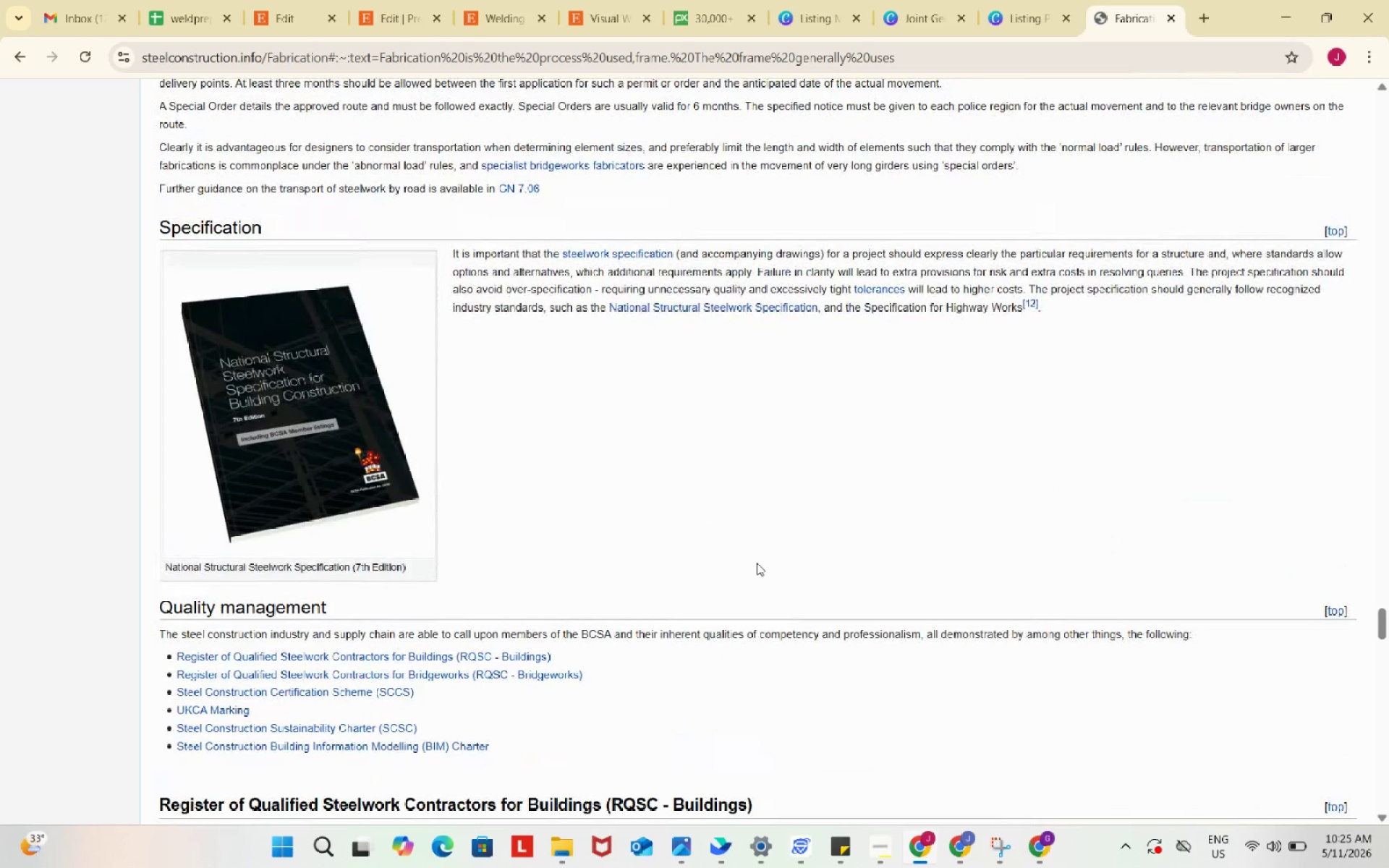 
scroll: coordinate [757, 563], scroll_direction: up, amount: 1.0
 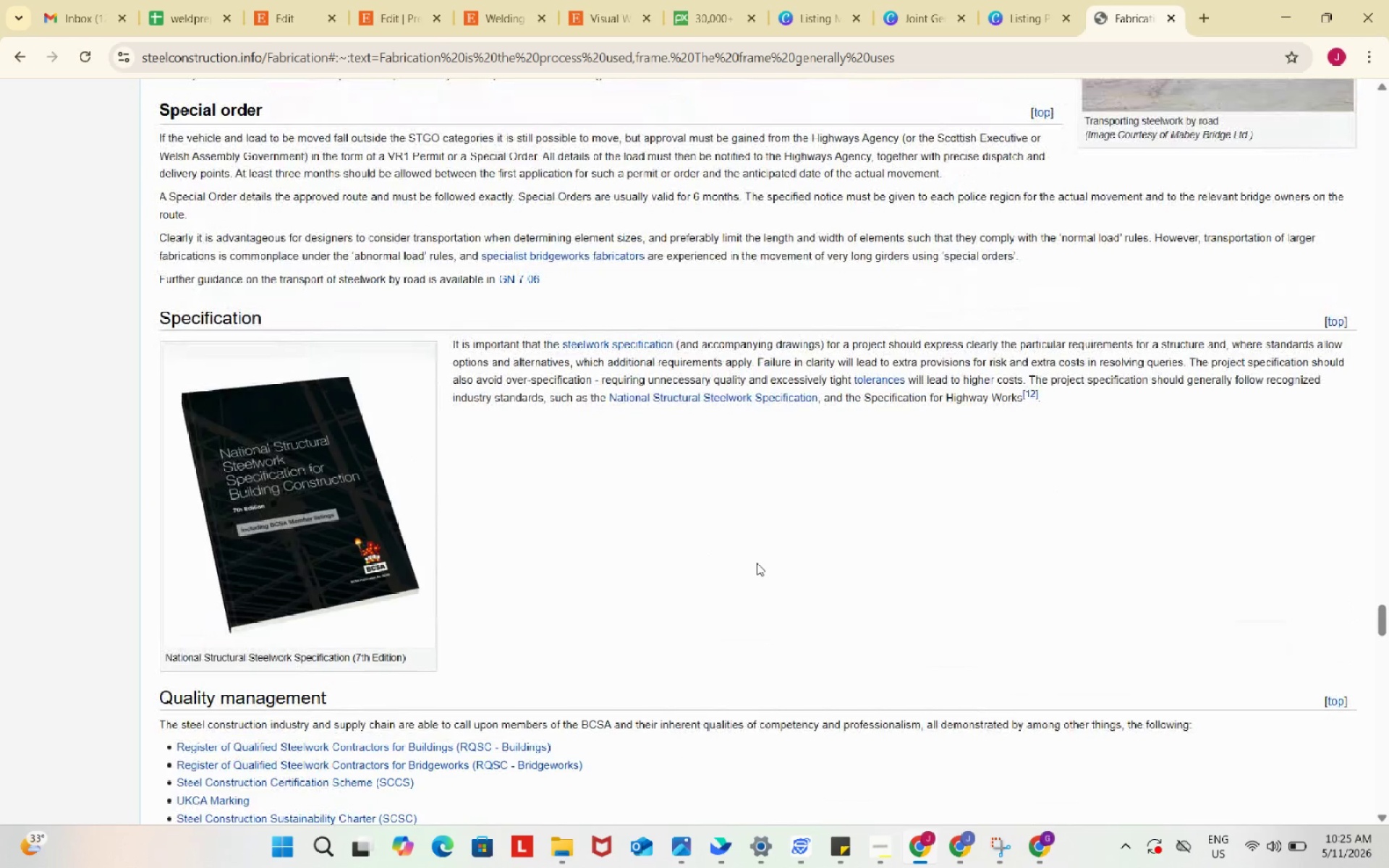 
scroll: coordinate [757, 563], scroll_direction: down, amount: 5.0
 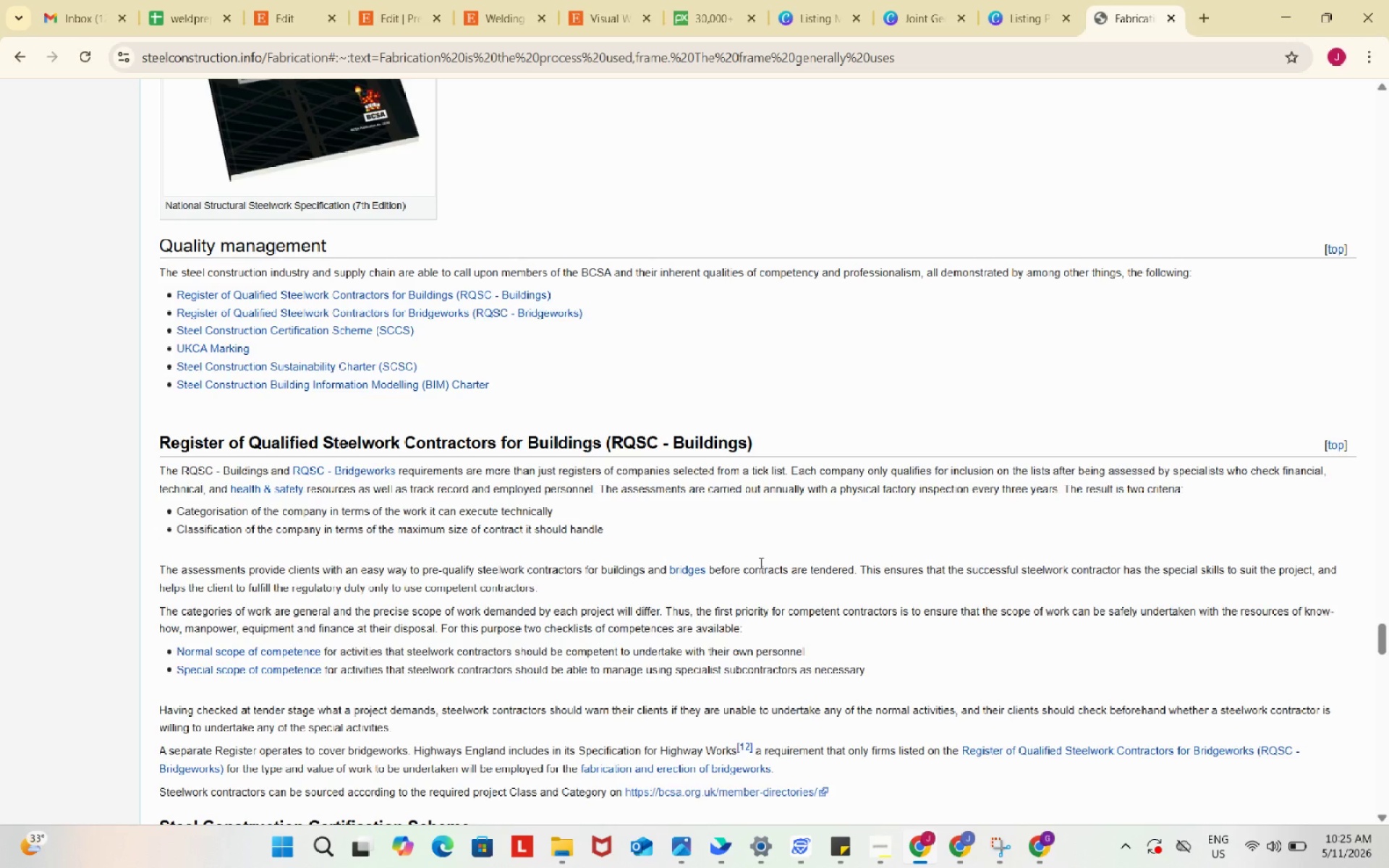 
wait(9.48)
 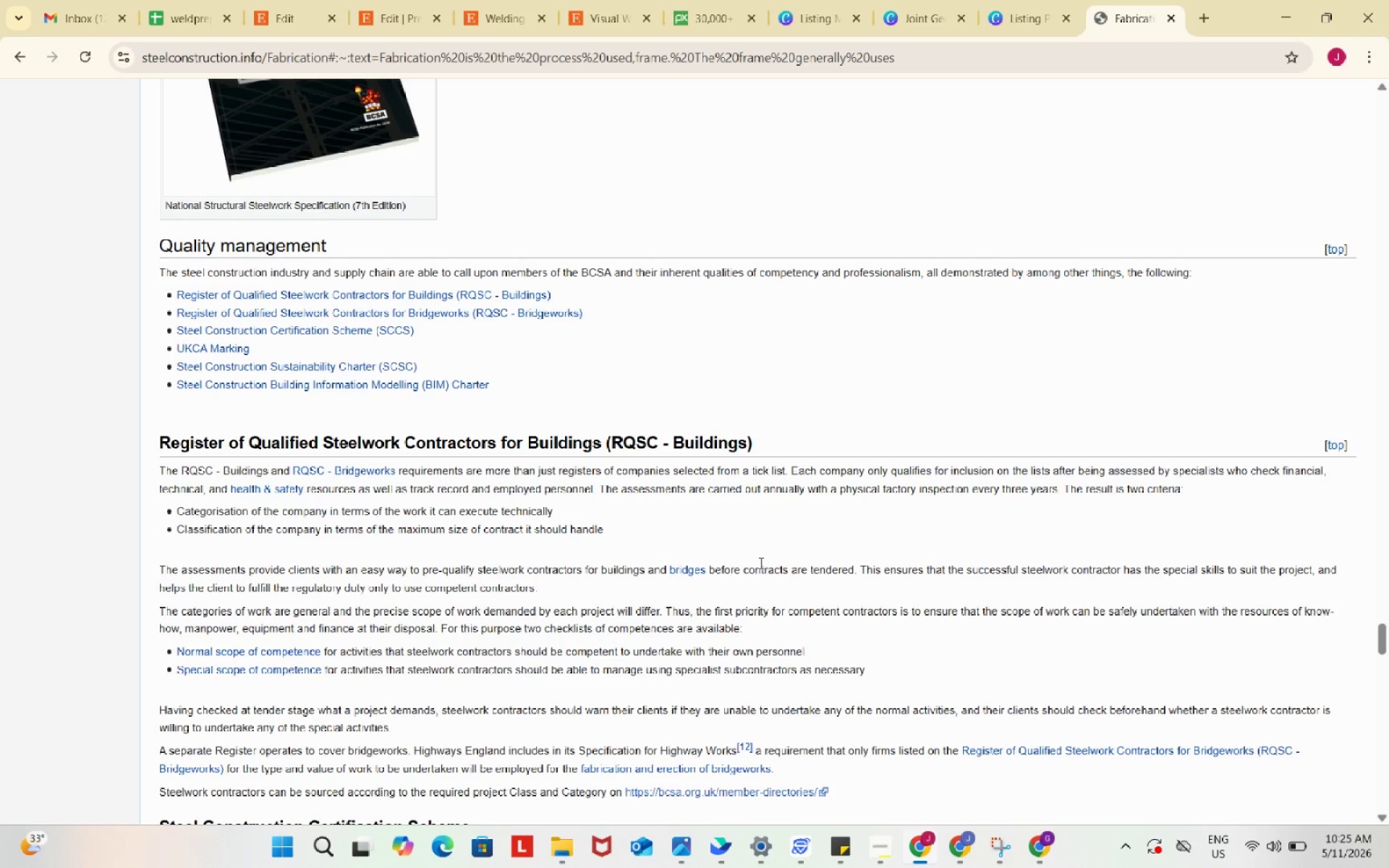 
scroll: coordinate [760, 563], scroll_direction: down, amount: 7.0
 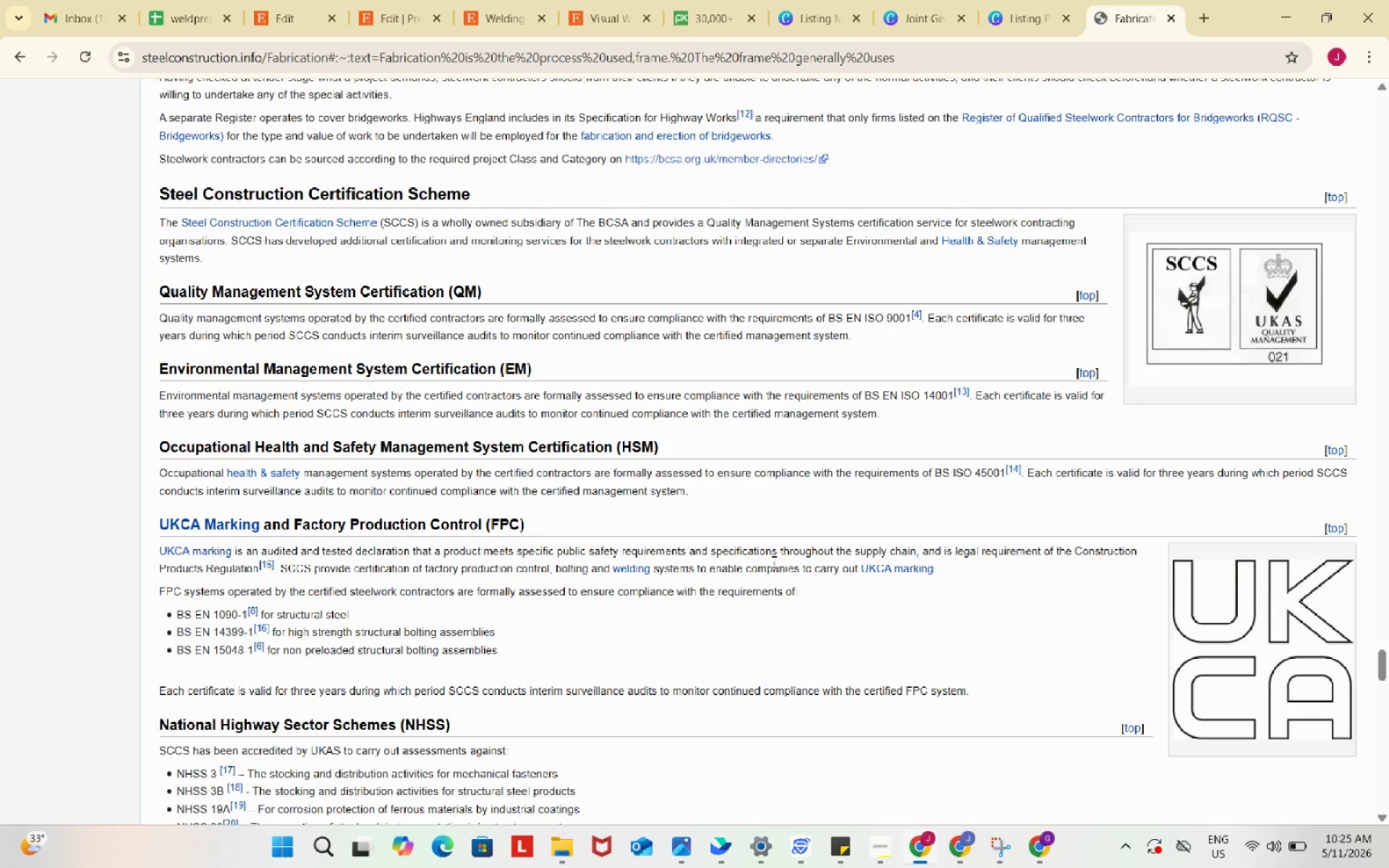 
wait(16.48)
 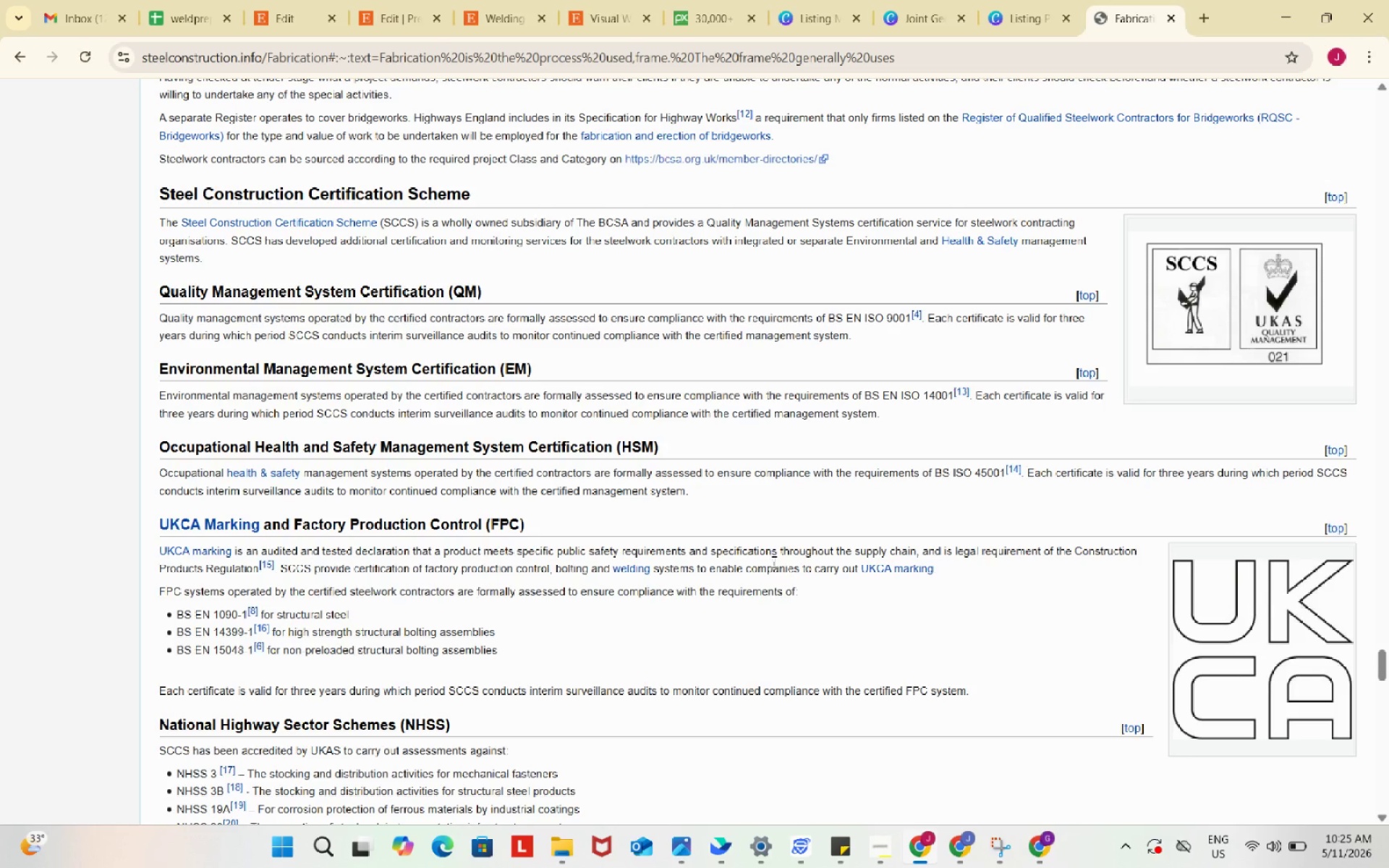 
scroll: coordinate [776, 561], scroll_direction: down, amount: 12.0
 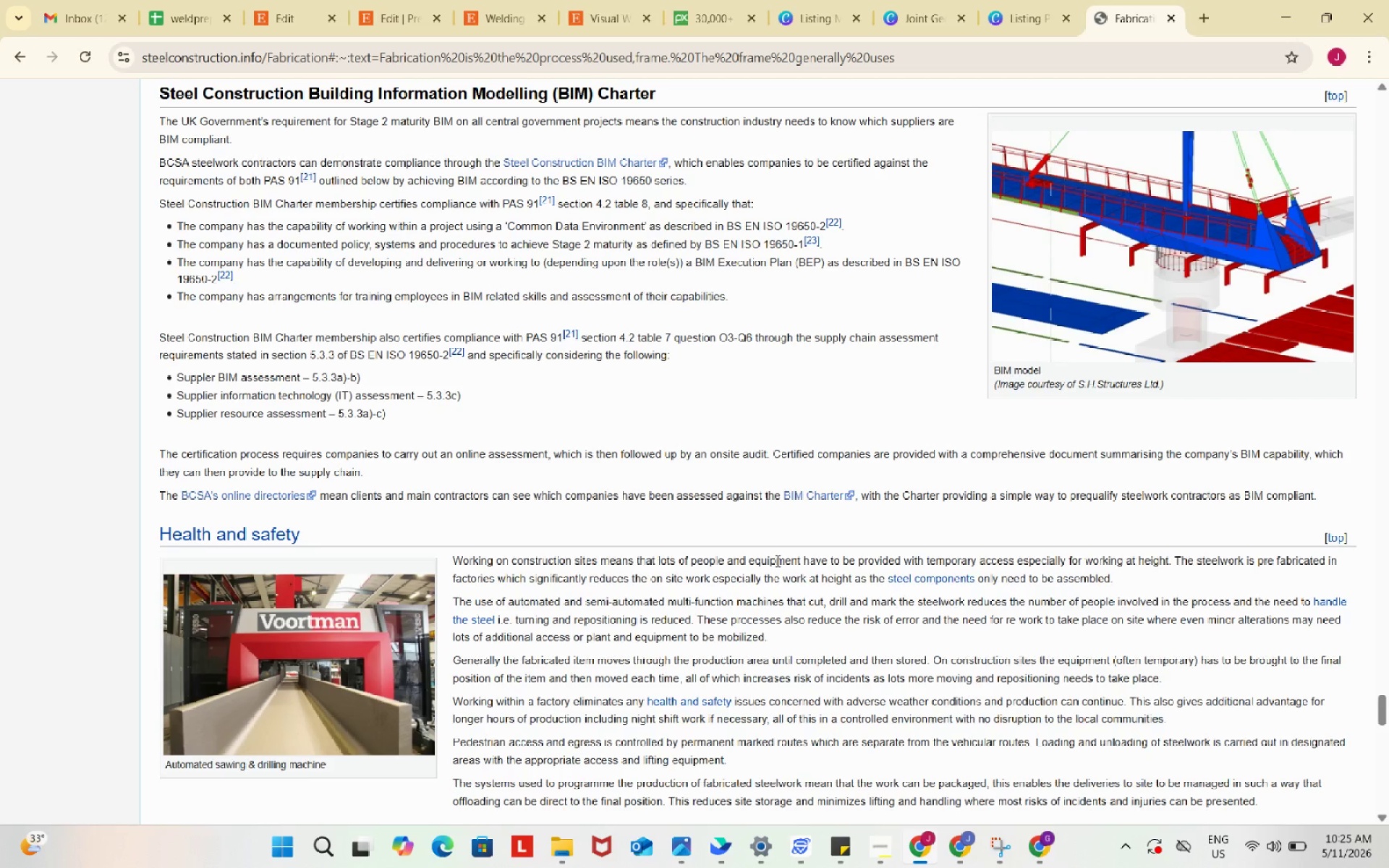 
wait(10.35)
 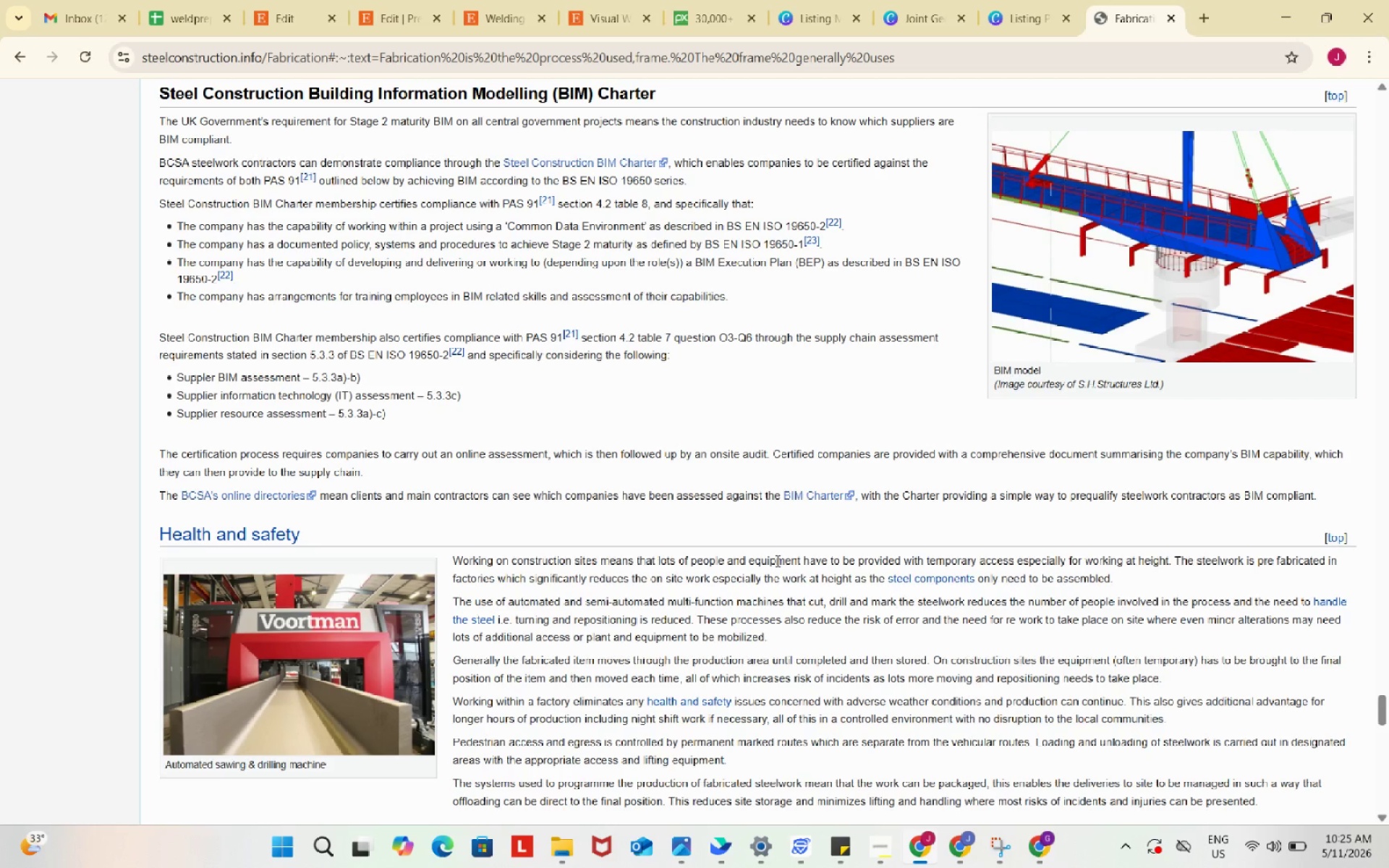 
scroll: coordinate [775, 580], scroll_direction: down, amount: 9.0
 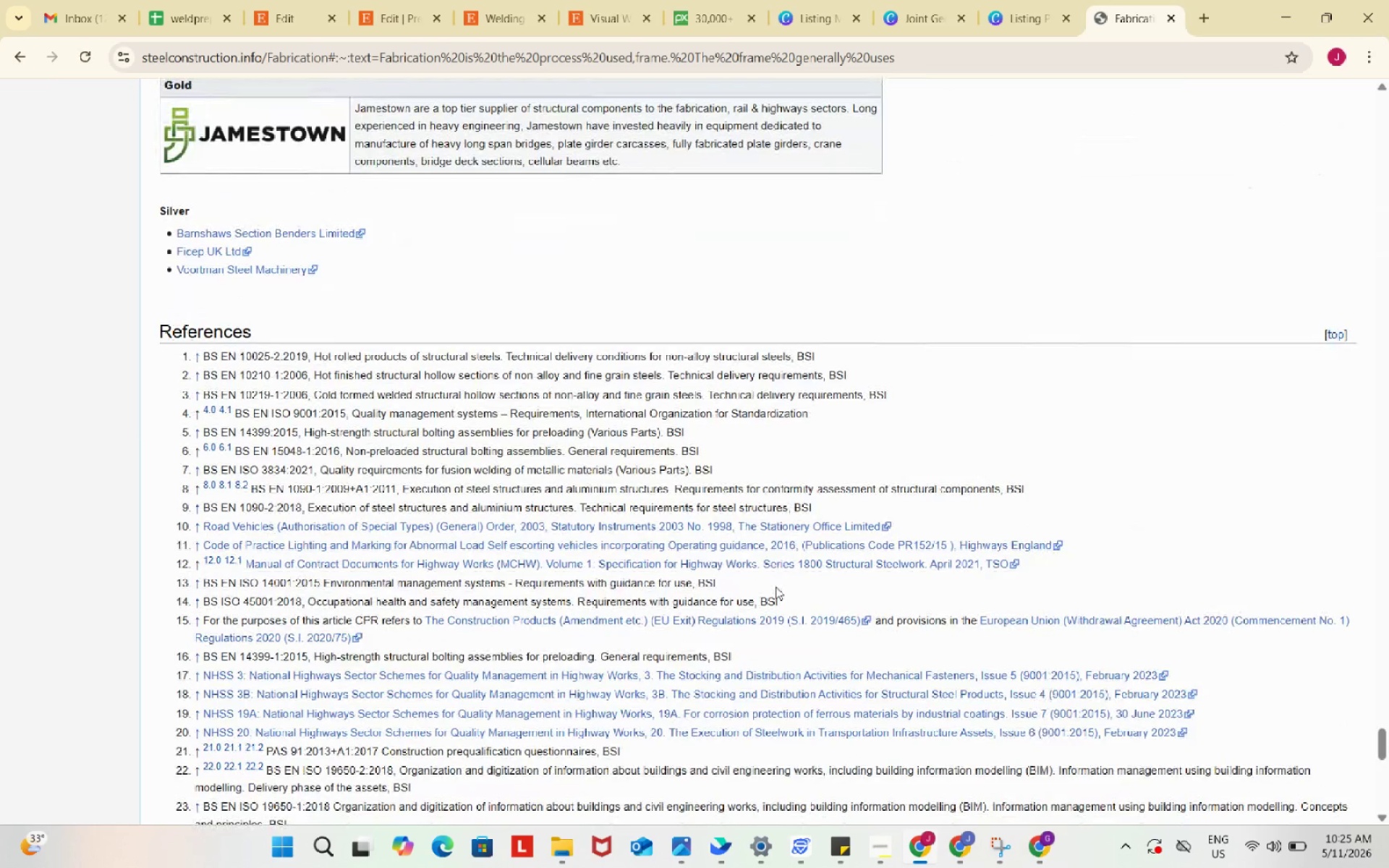 
scroll: coordinate [776, 587], scroll_direction: down, amount: 1.0
 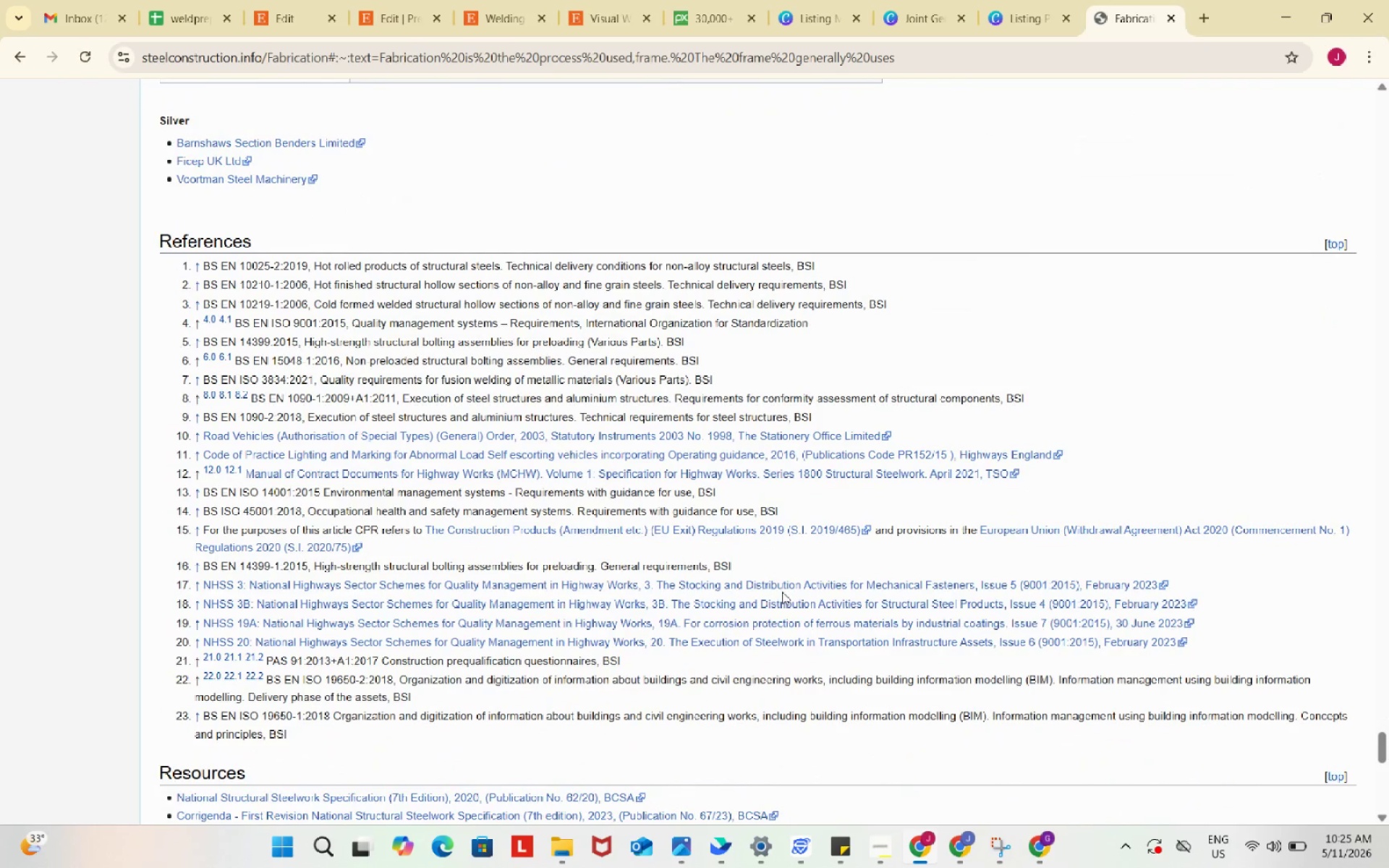 
wait(9.28)
 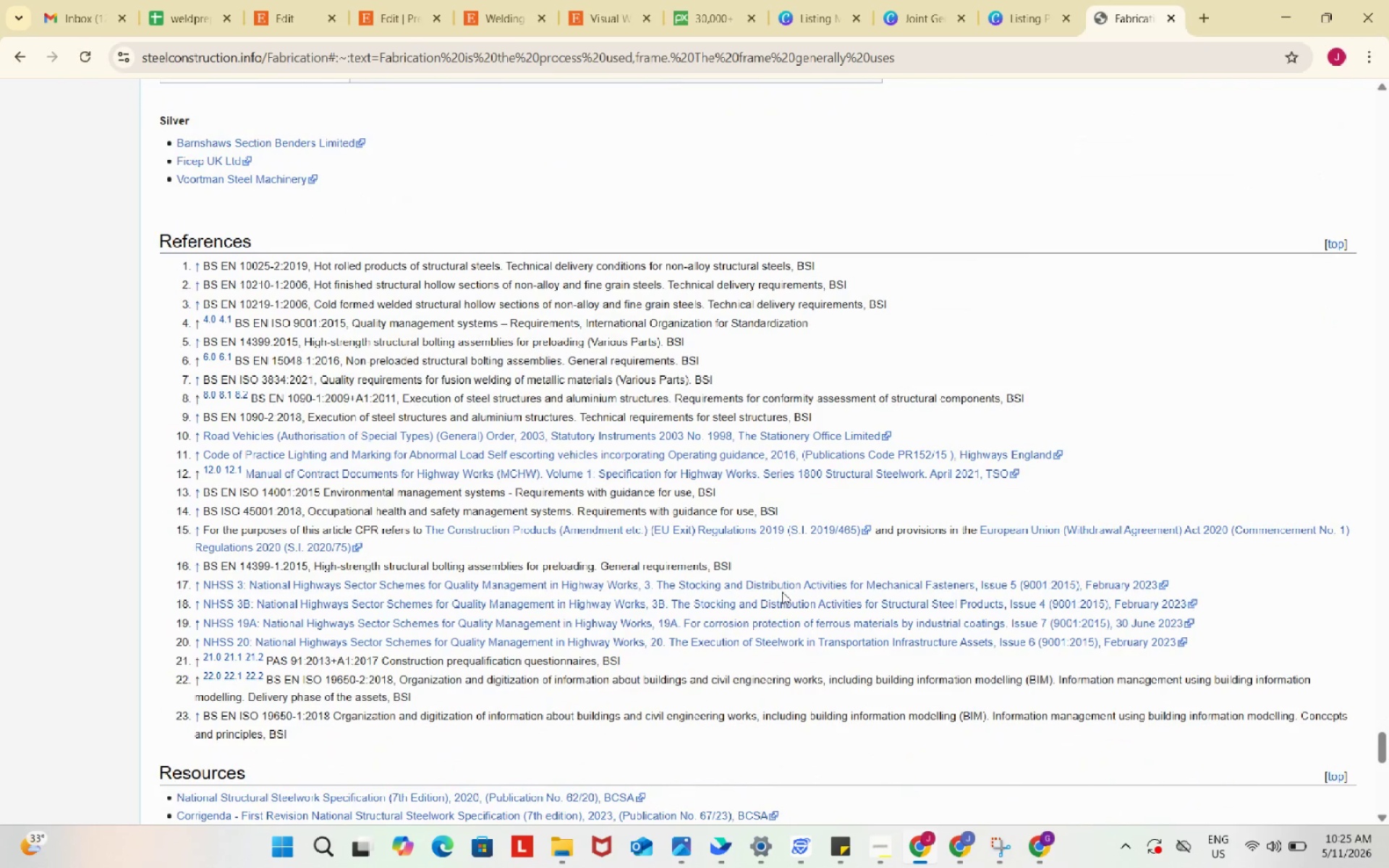 
scroll: coordinate [782, 592], scroll_direction: down, amount: 5.0
 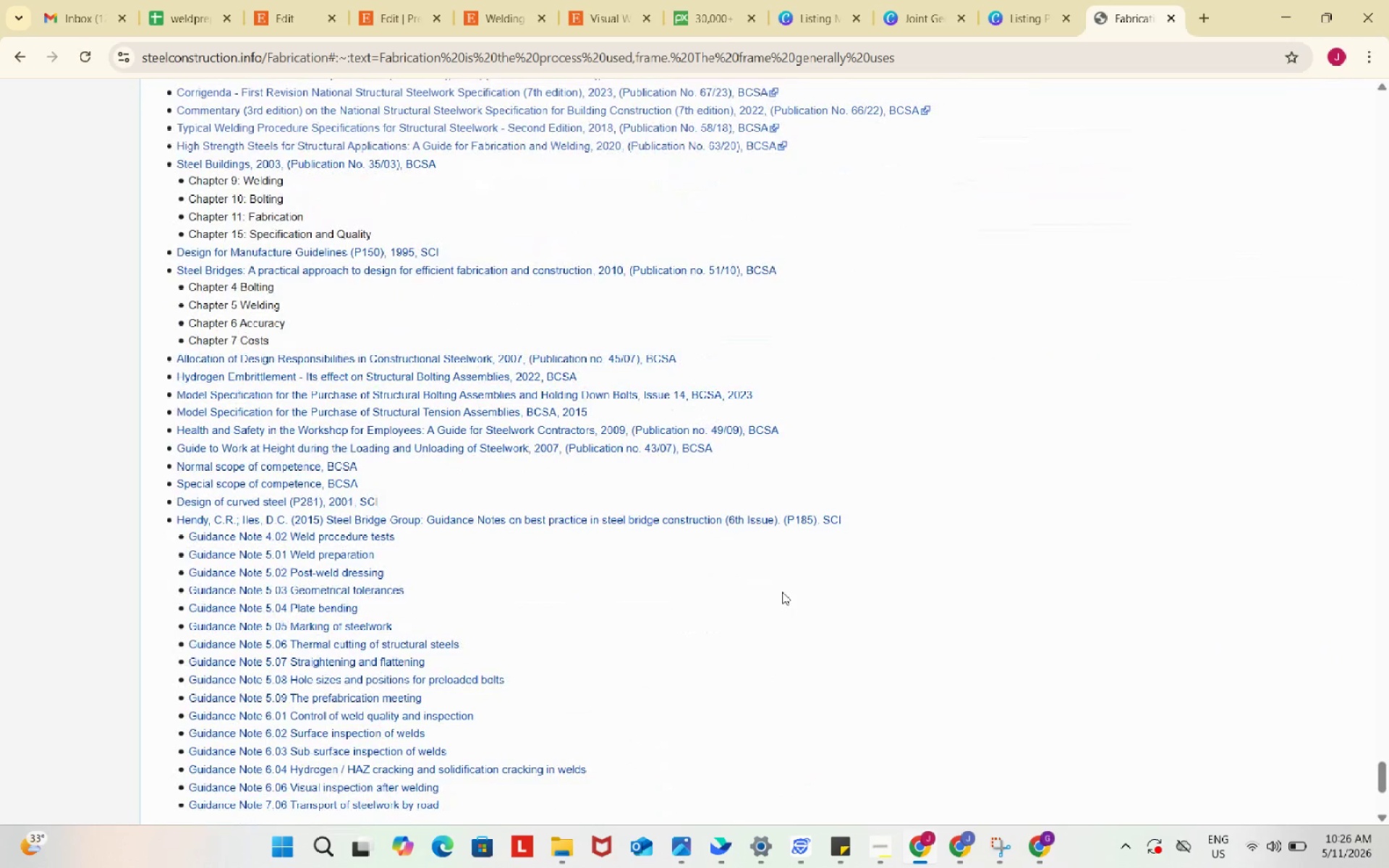 
scroll: coordinate [781, 590], scroll_direction: up, amount: 26.0
 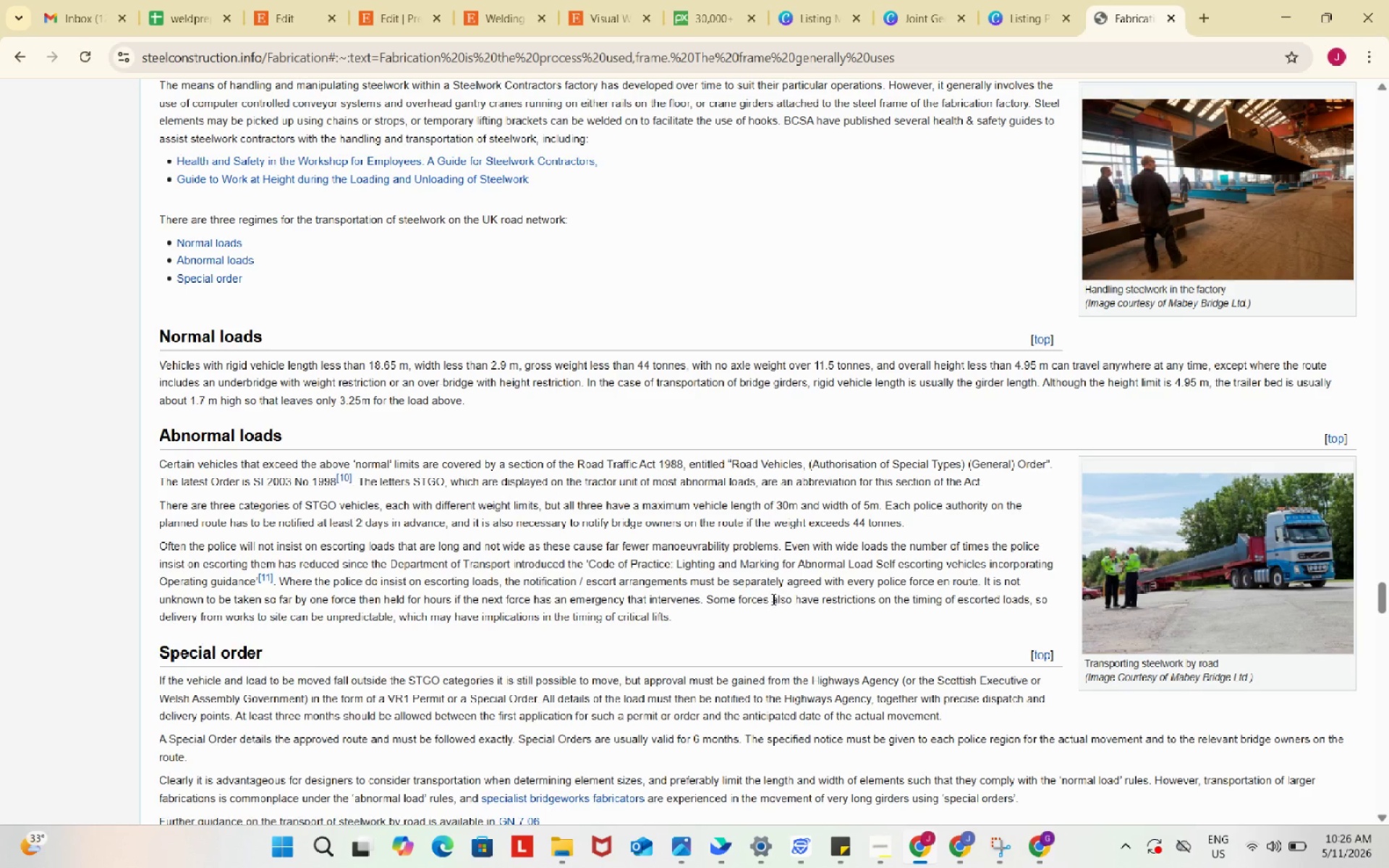 
wait(5.99)
 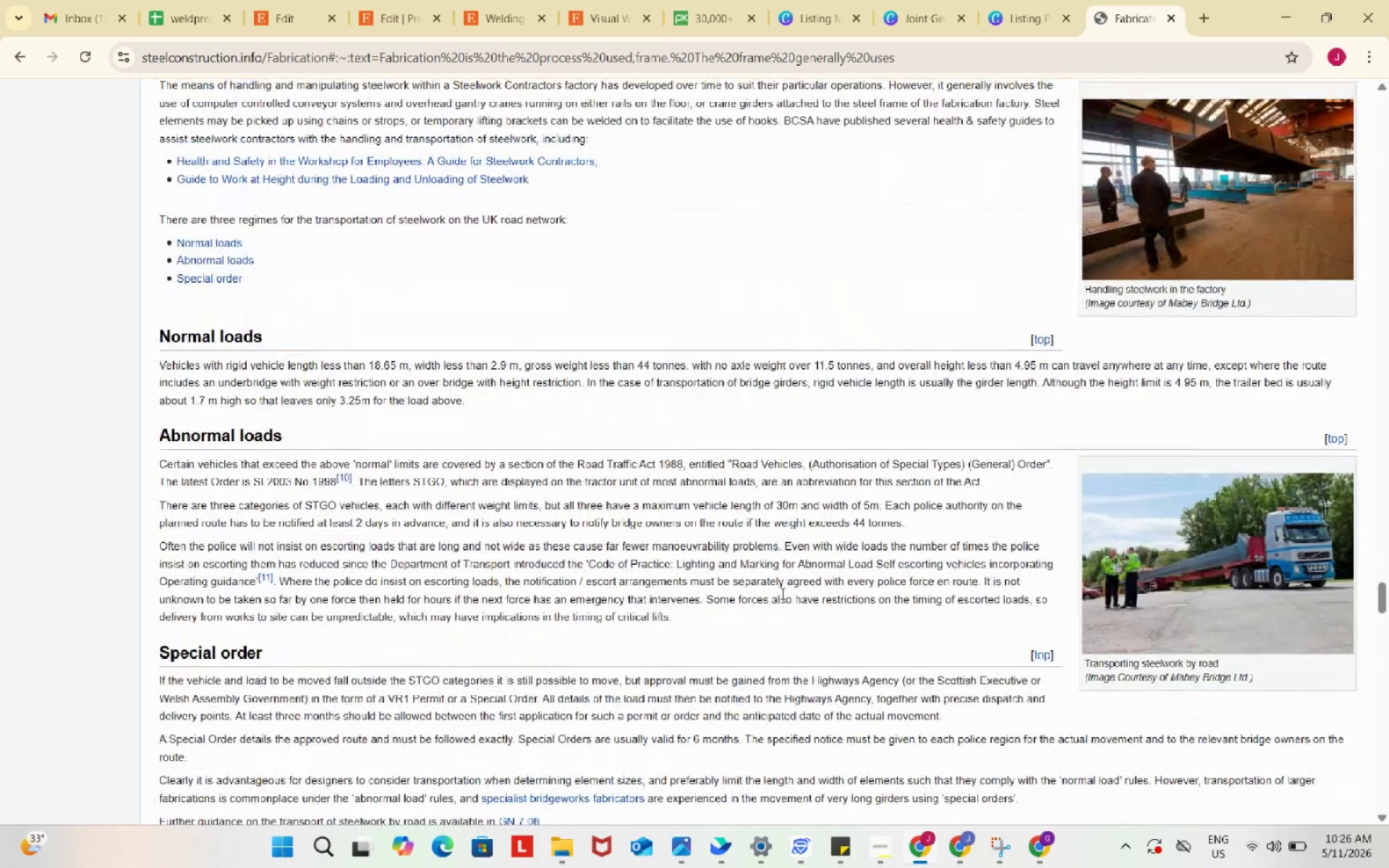 
scroll: coordinate [773, 621], scroll_direction: down, amount: 21.0
 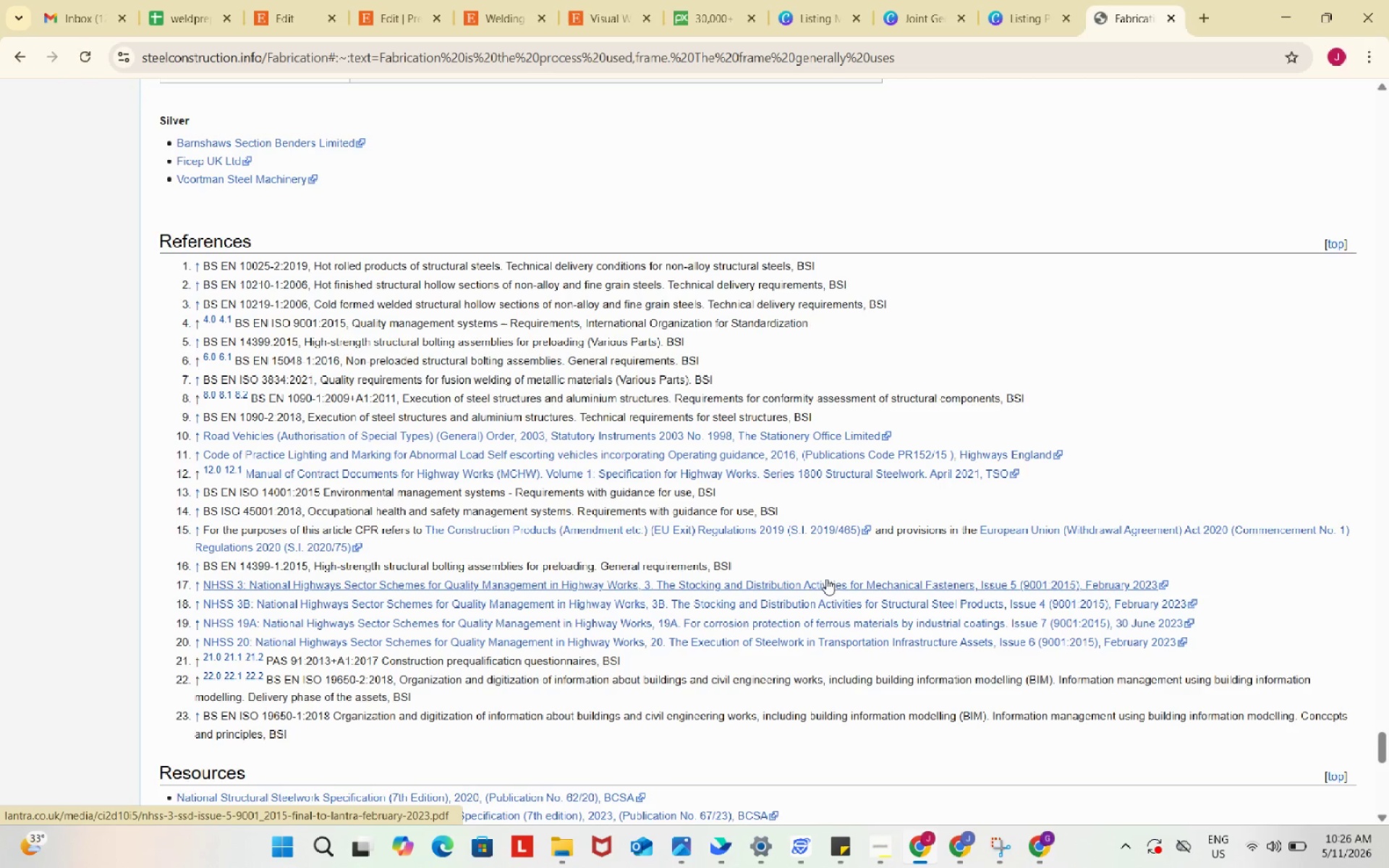 
scroll: coordinate [826, 604], scroll_direction: down, amount: 5.0
 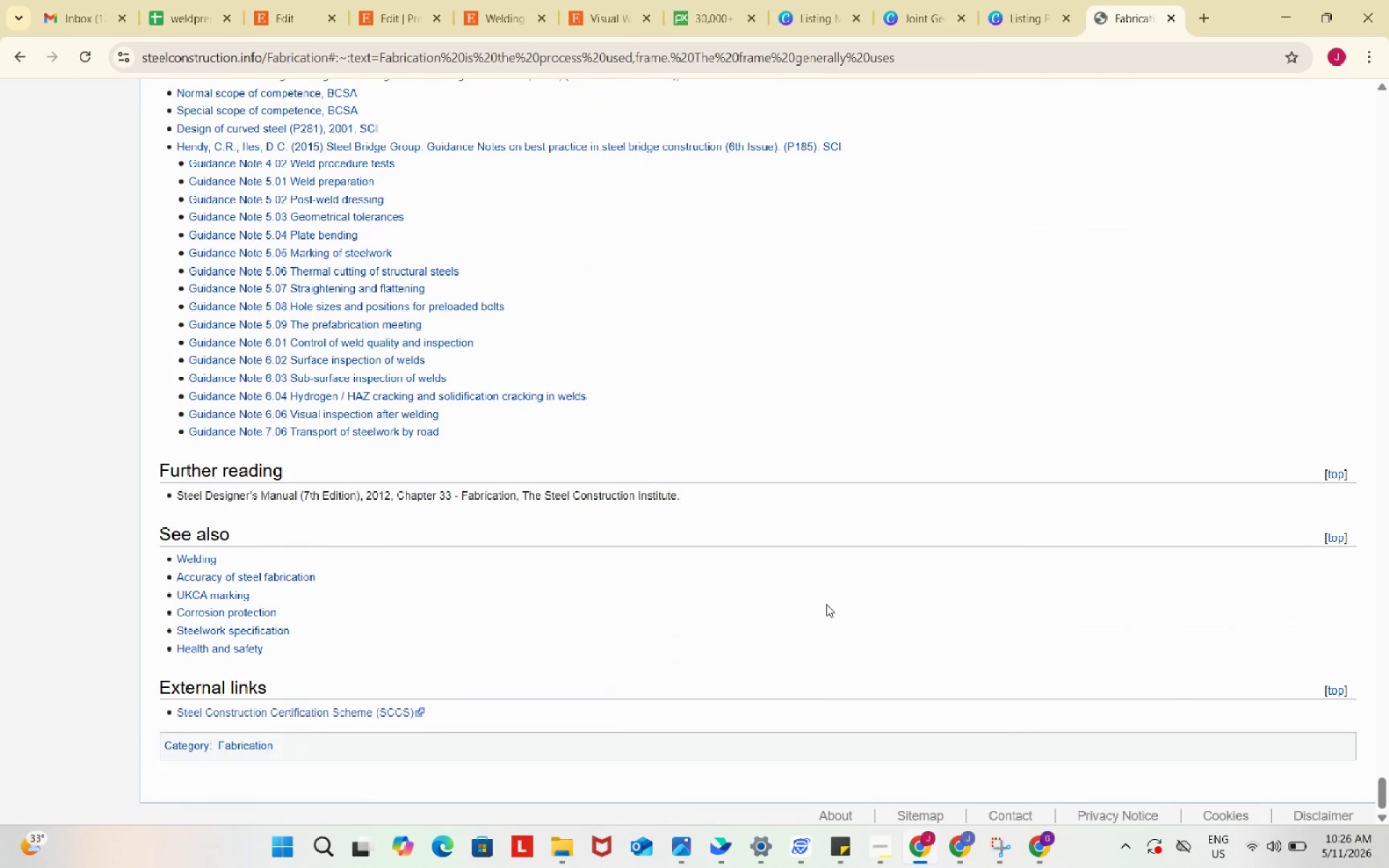 
scroll: coordinate [817, 616], scroll_direction: up, amount: 63.0
 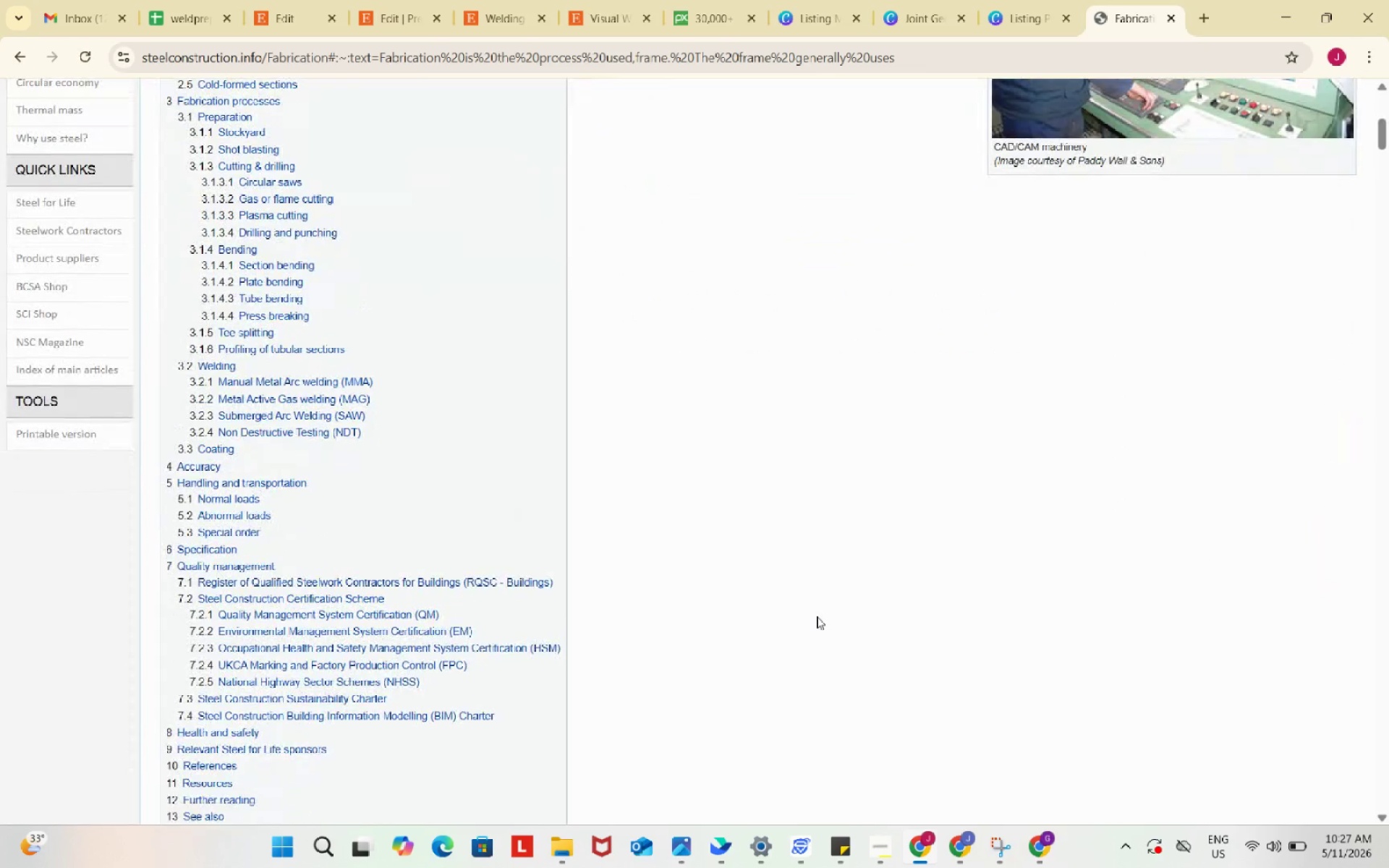 
scroll: coordinate [817, 616], scroll_direction: down, amount: 1.0
 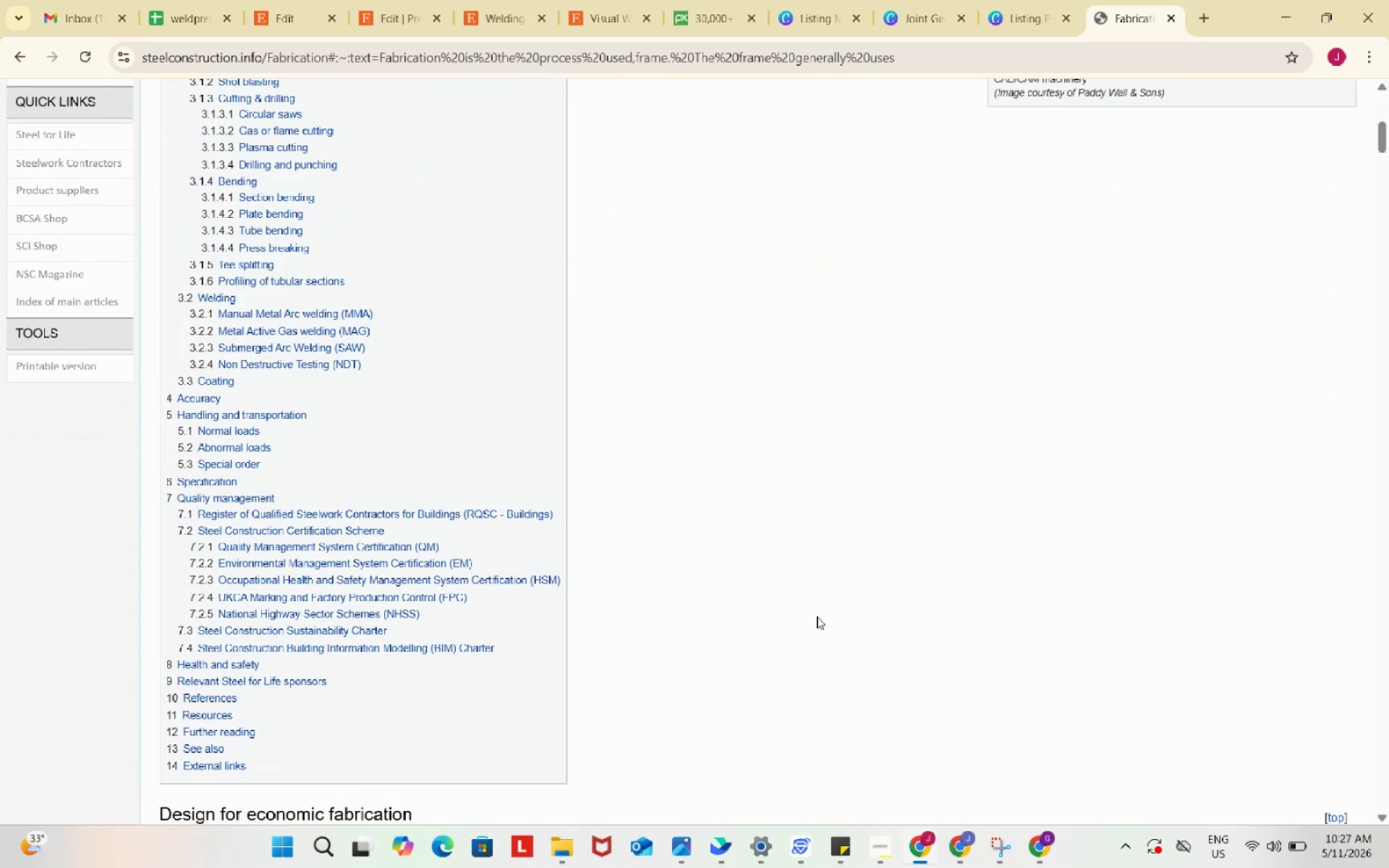 
scroll: coordinate [817, 630], scroll_direction: up, amount: 13.0
 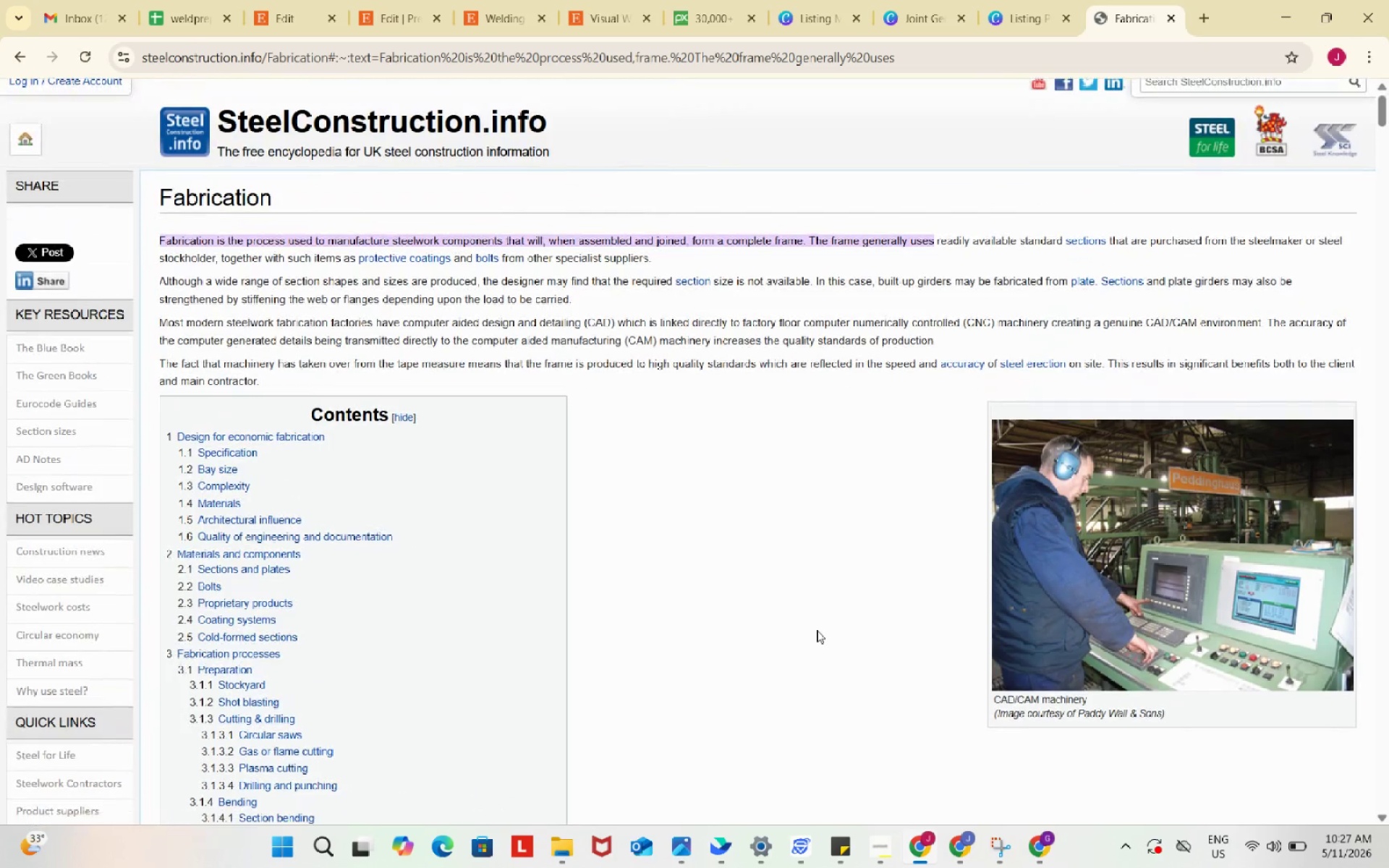 
scroll: coordinate [817, 631], scroll_direction: down, amount: 12.0
 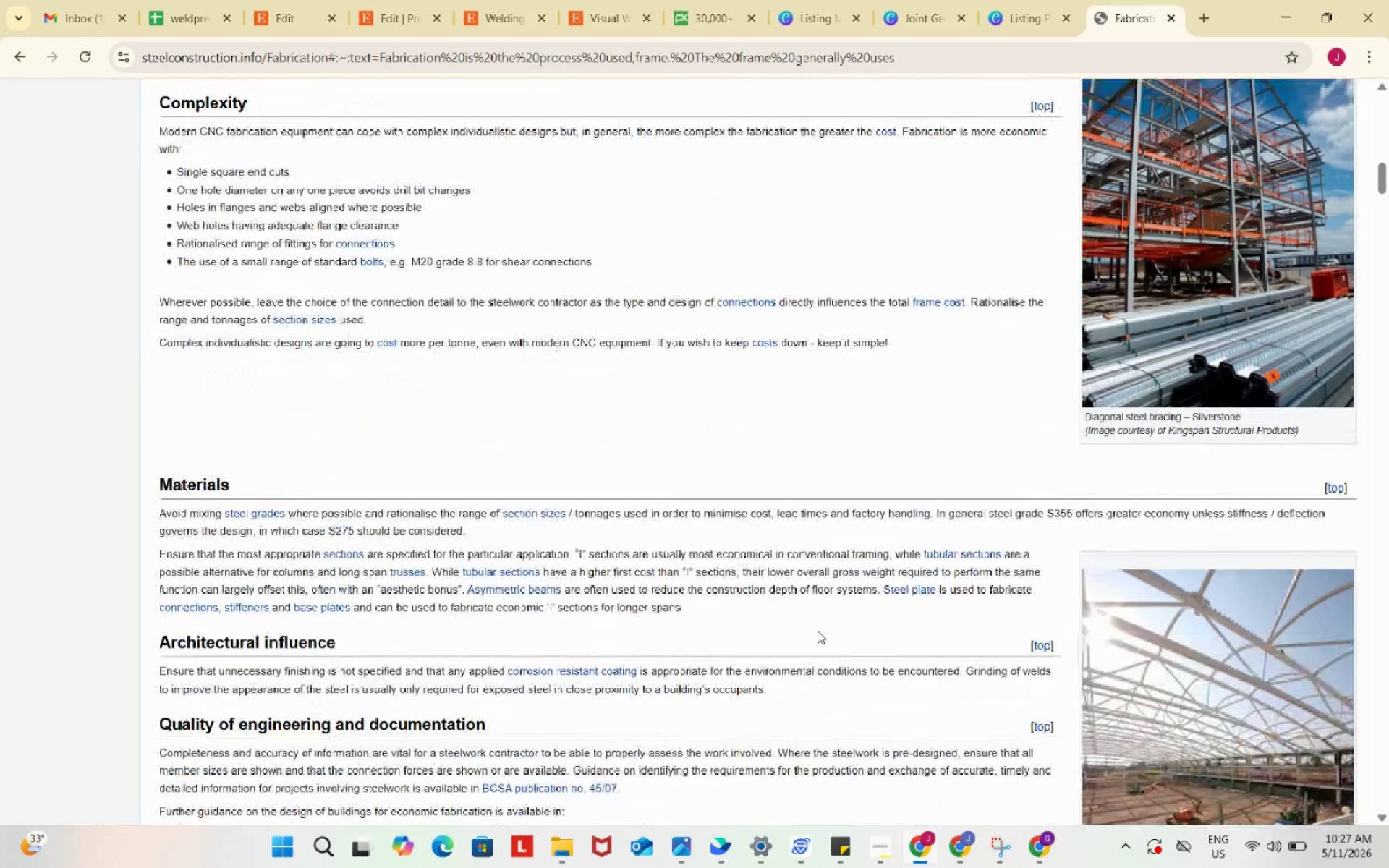 
wait(7.78)
 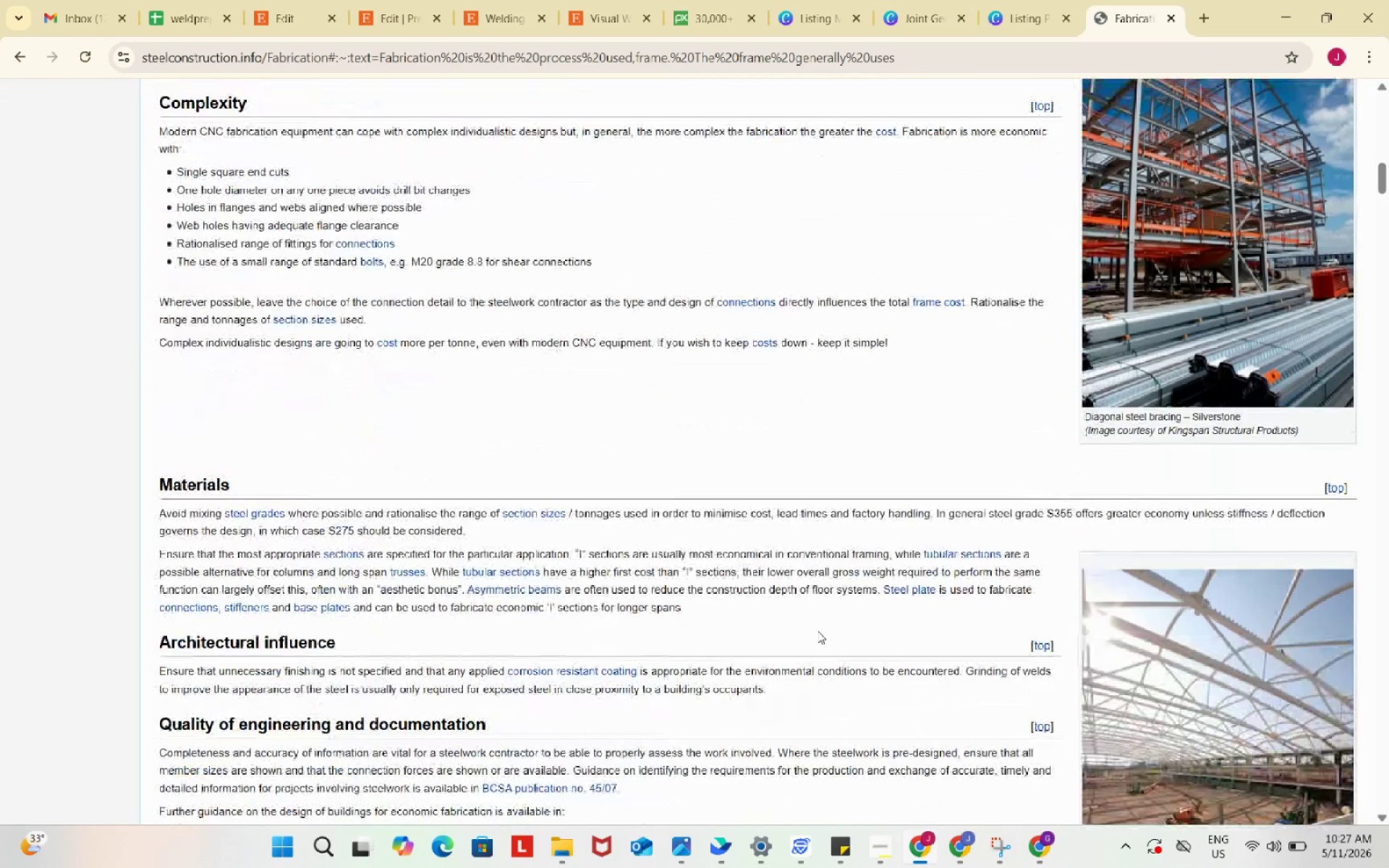 
scroll: coordinate [818, 631], scroll_direction: down, amount: 3.0
 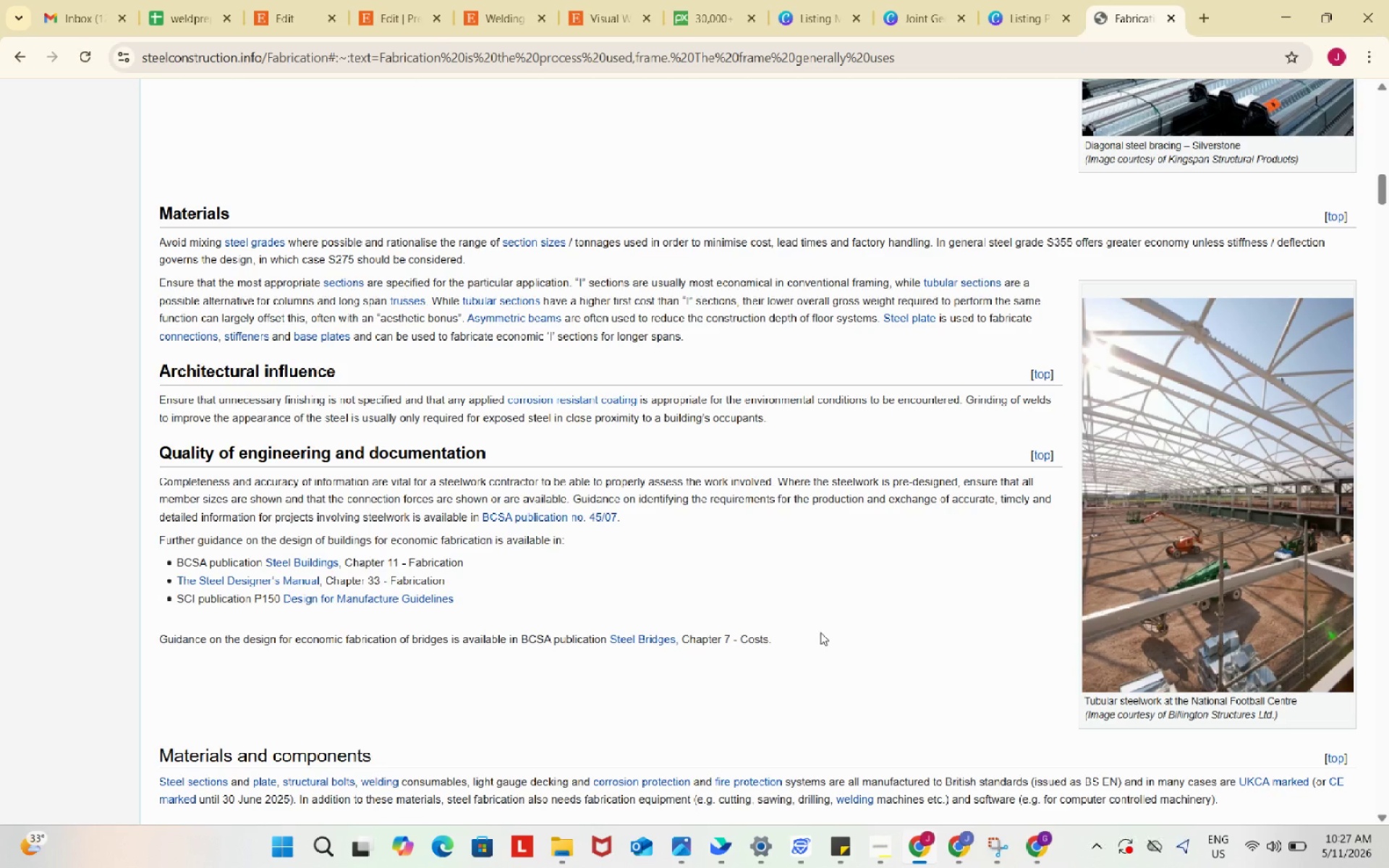 
wait(7.35)
 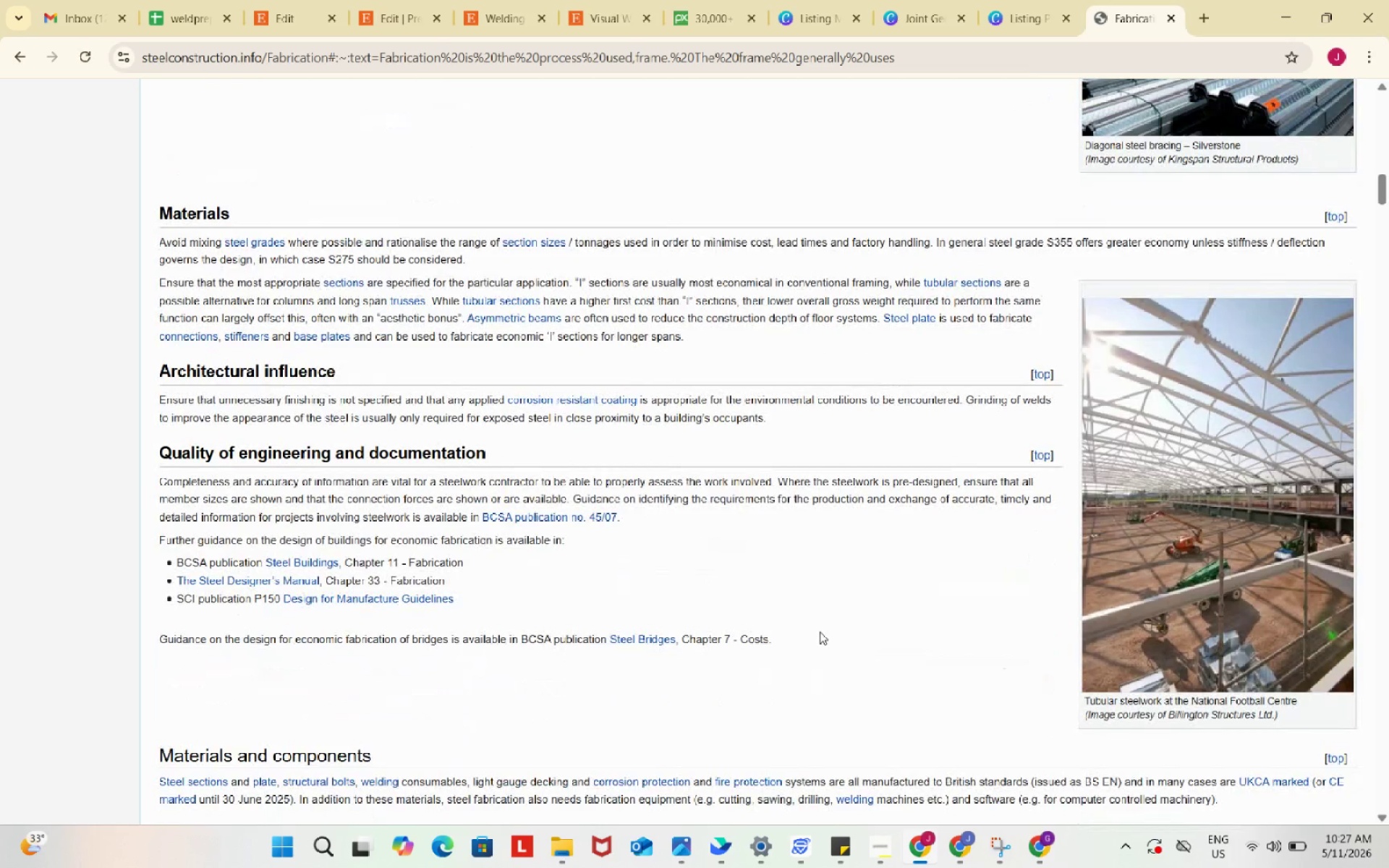 
scroll: coordinate [820, 636], scroll_direction: down, amount: 3.0
 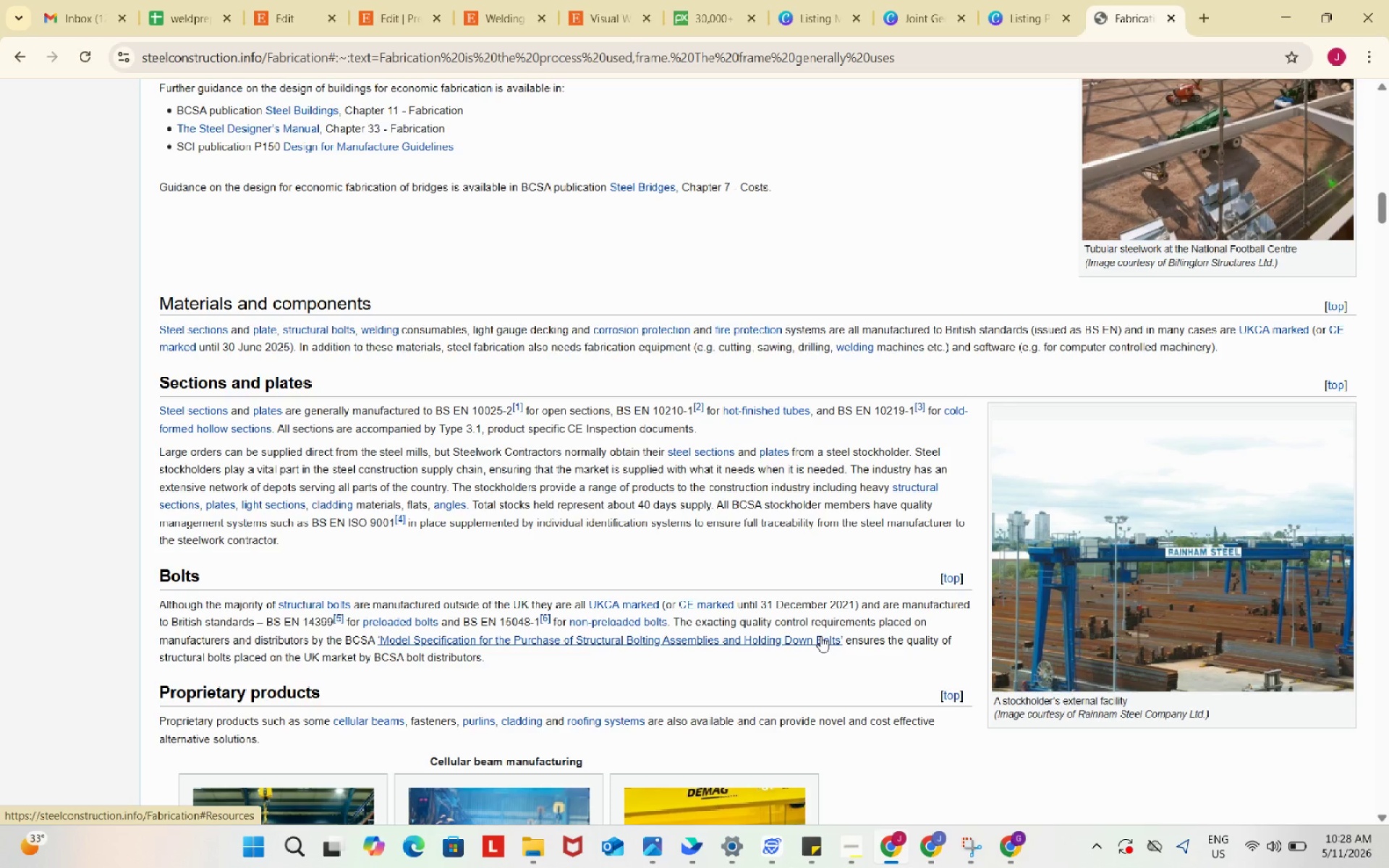 
wait(11.52)
 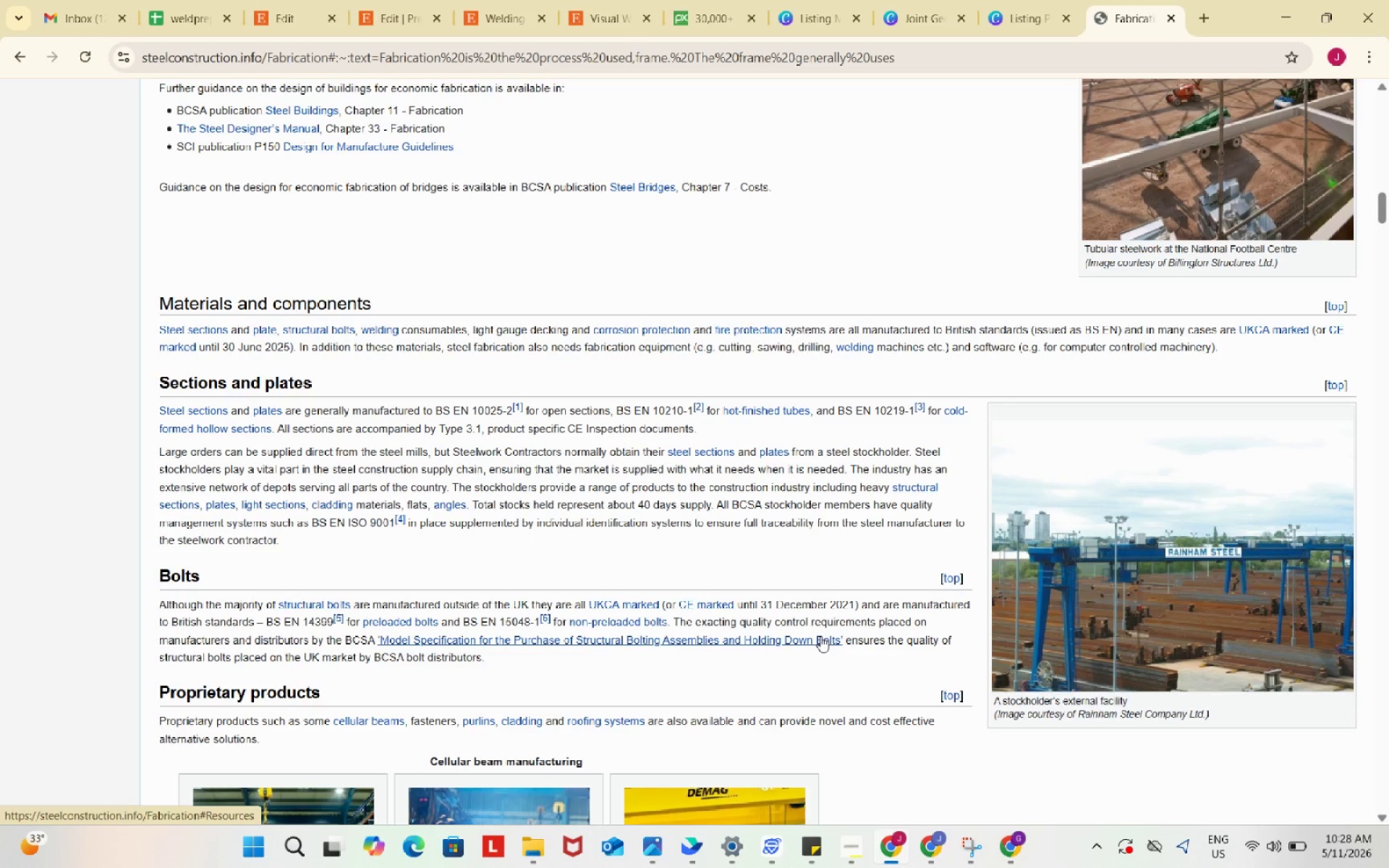 
scroll: coordinate [820, 643], scroll_direction: down, amount: 10.0
 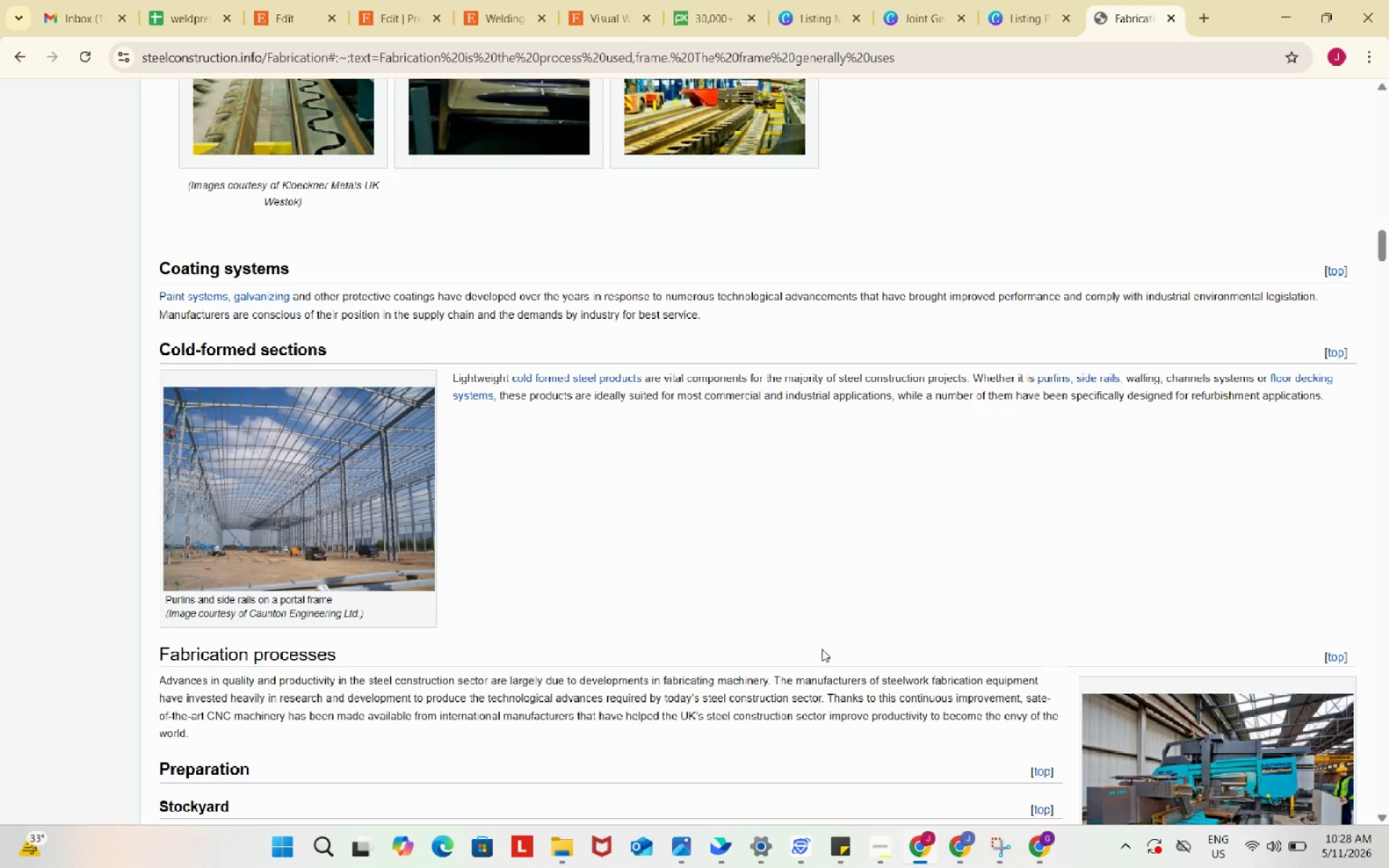 
wait(43.52)
 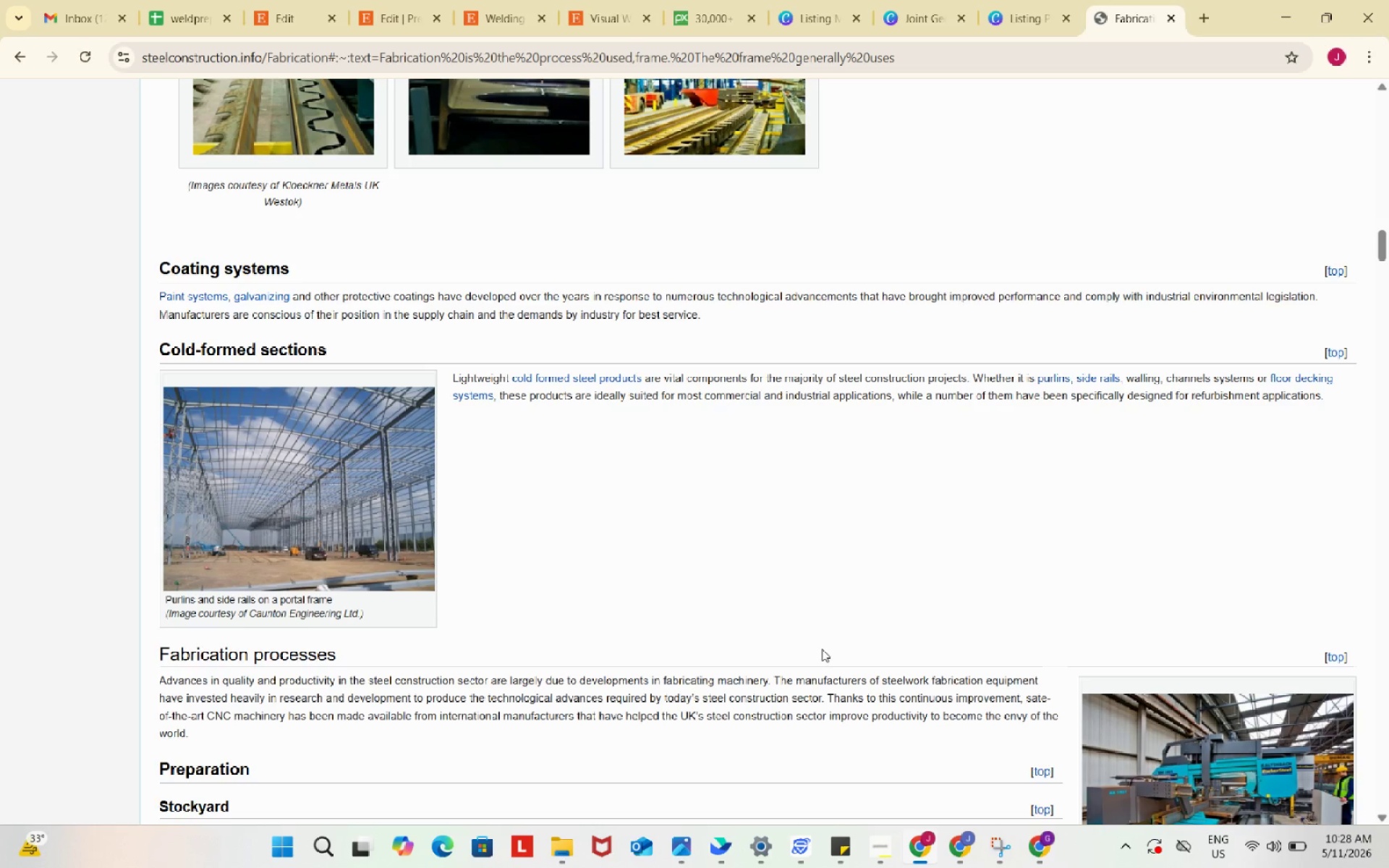 
scroll: coordinate [823, 650], scroll_direction: up, amount: 1.0
 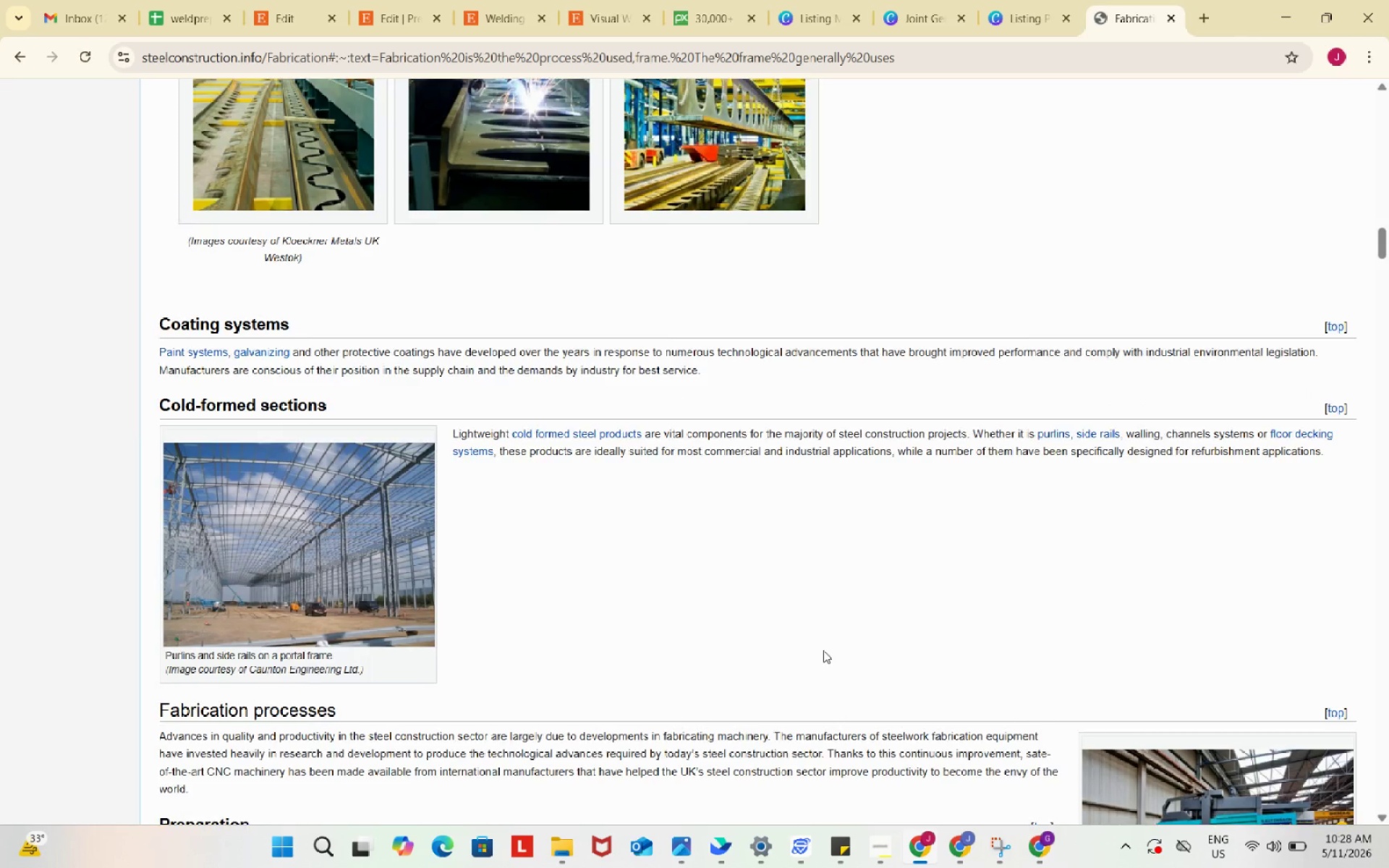 
scroll: coordinate [824, 652], scroll_direction: down, amount: 4.0
 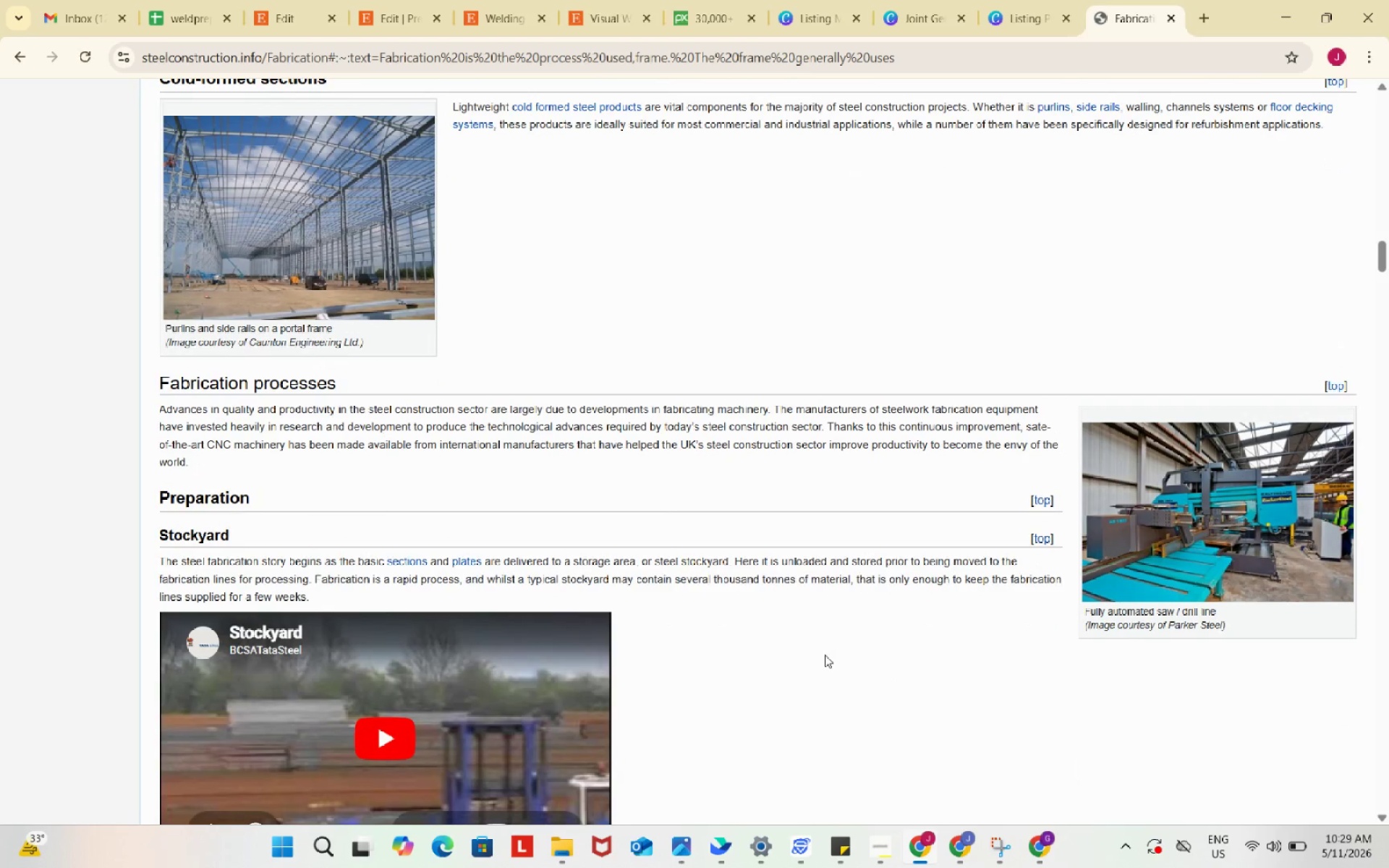 
wait(15.57)
 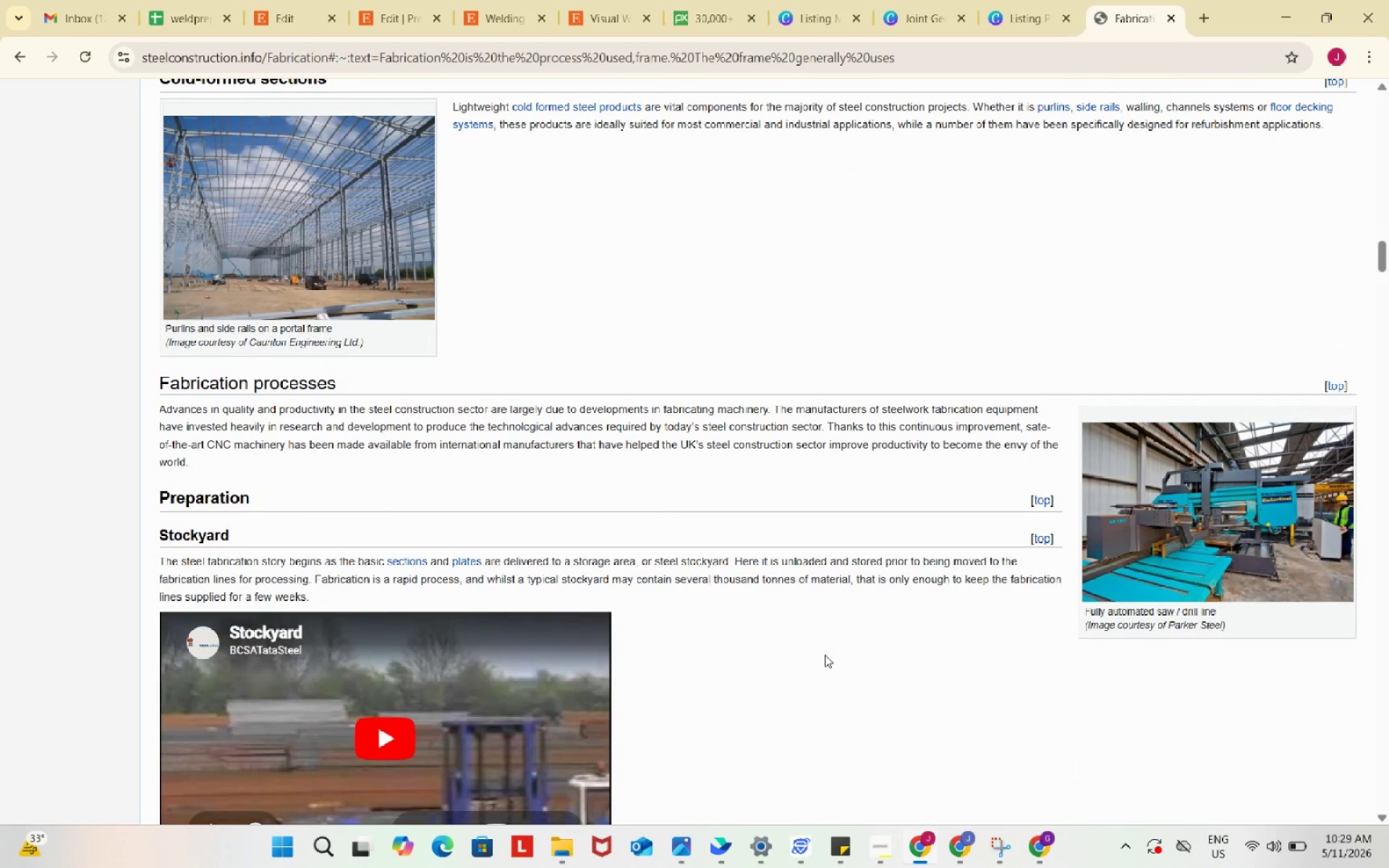 
scroll: coordinate [825, 655], scroll_direction: down, amount: 5.0
 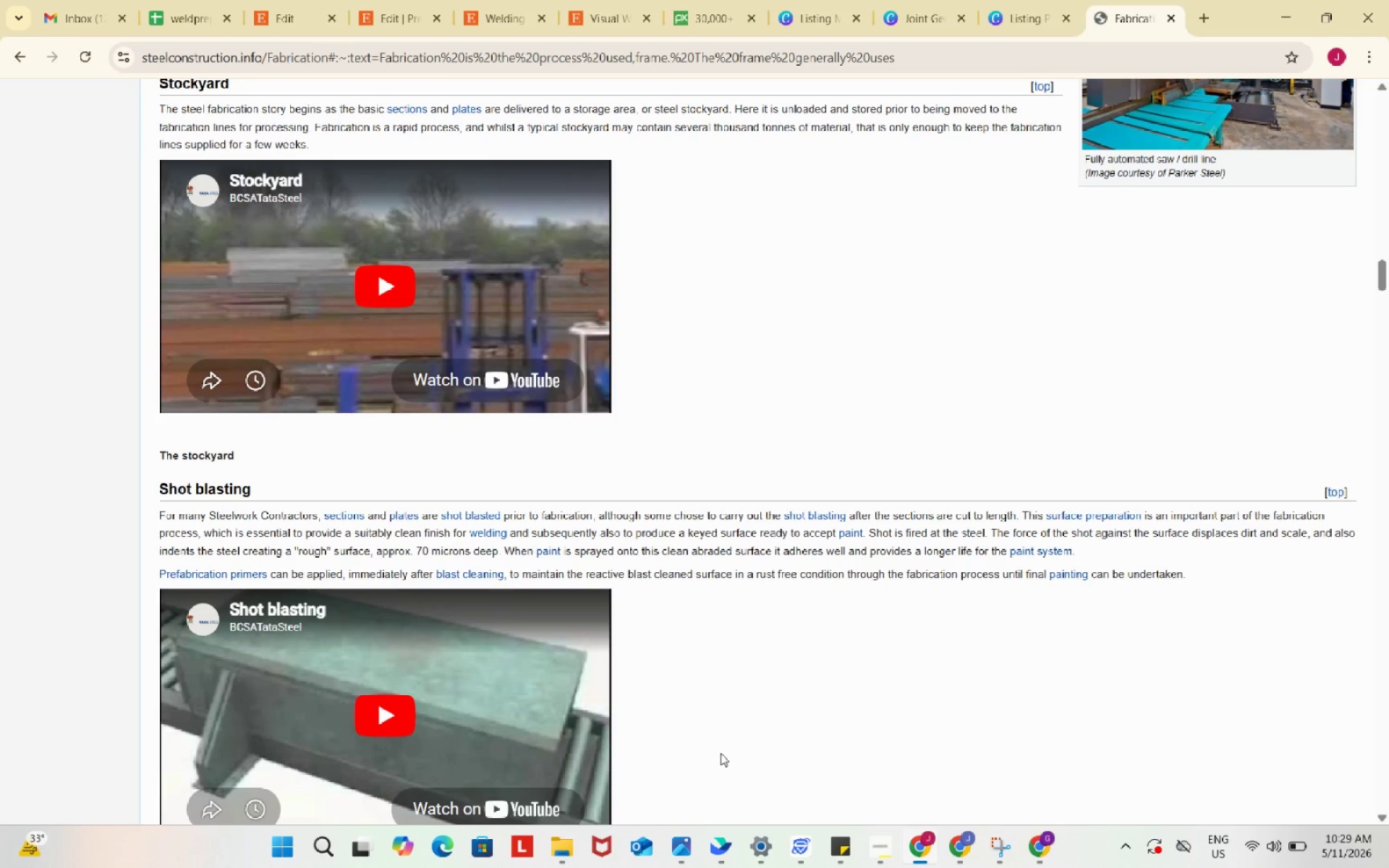 
wait(18.89)
 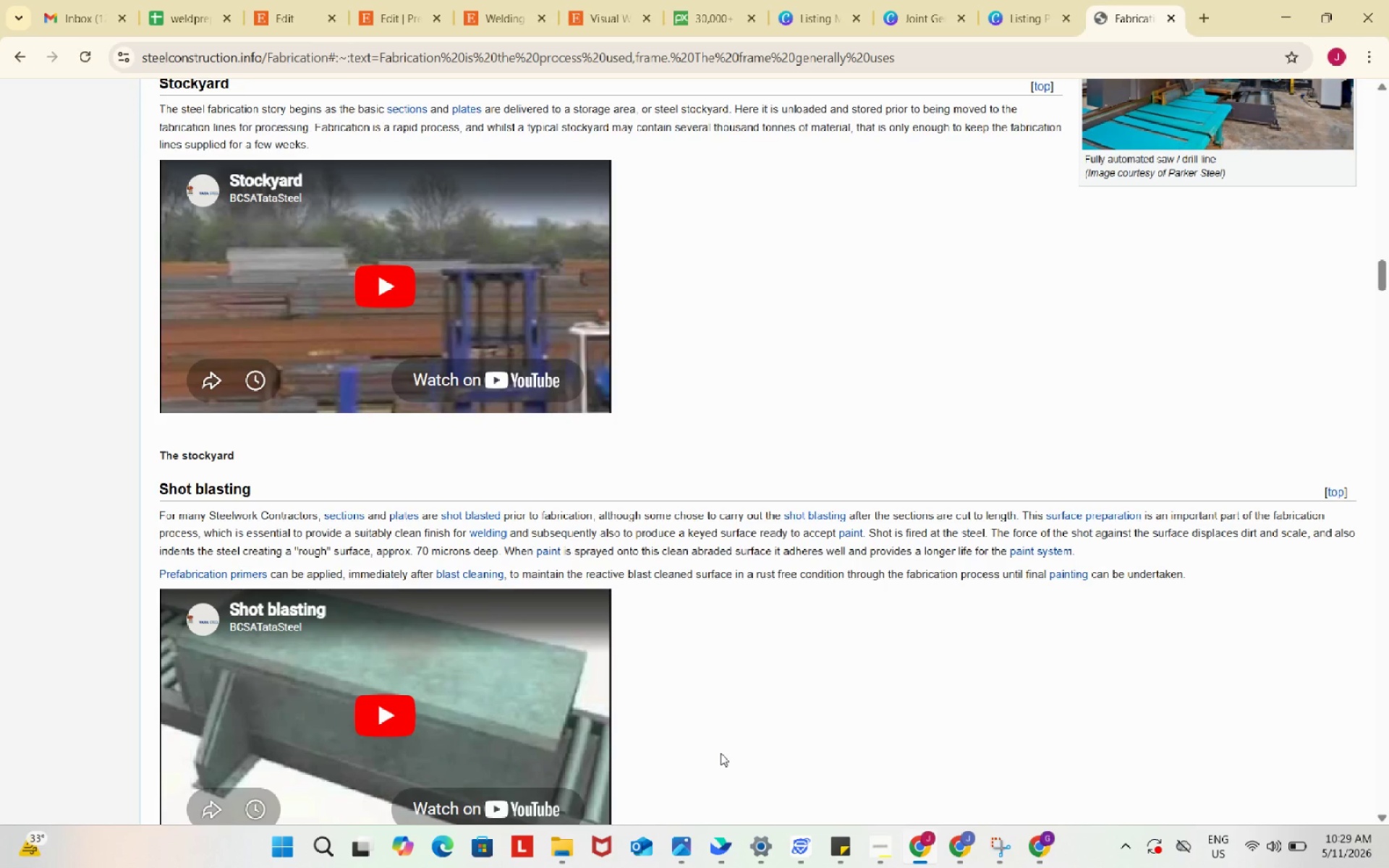 
scroll: coordinate [721, 762], scroll_direction: down, amount: 9.0
 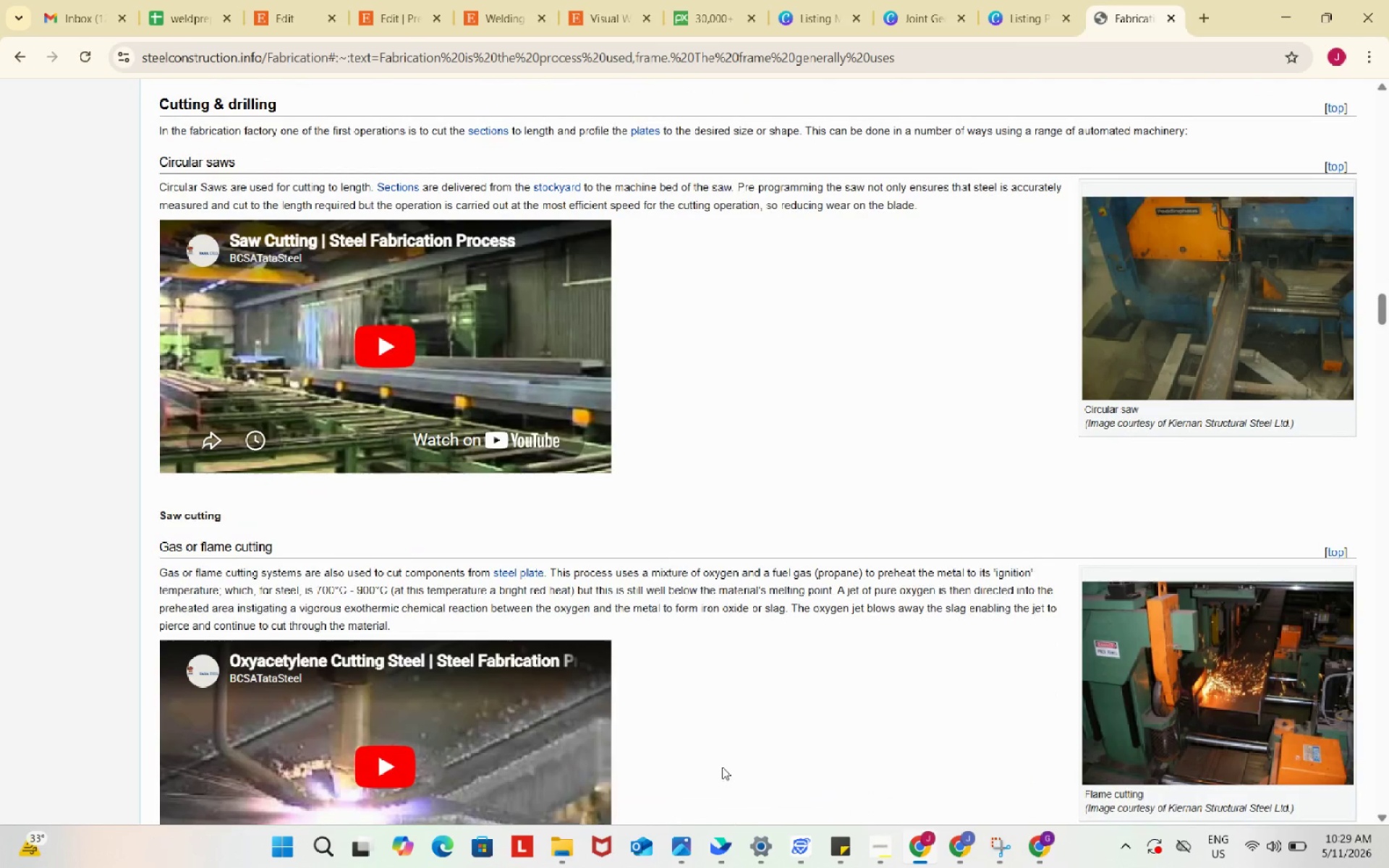 
wait(6.68)
 